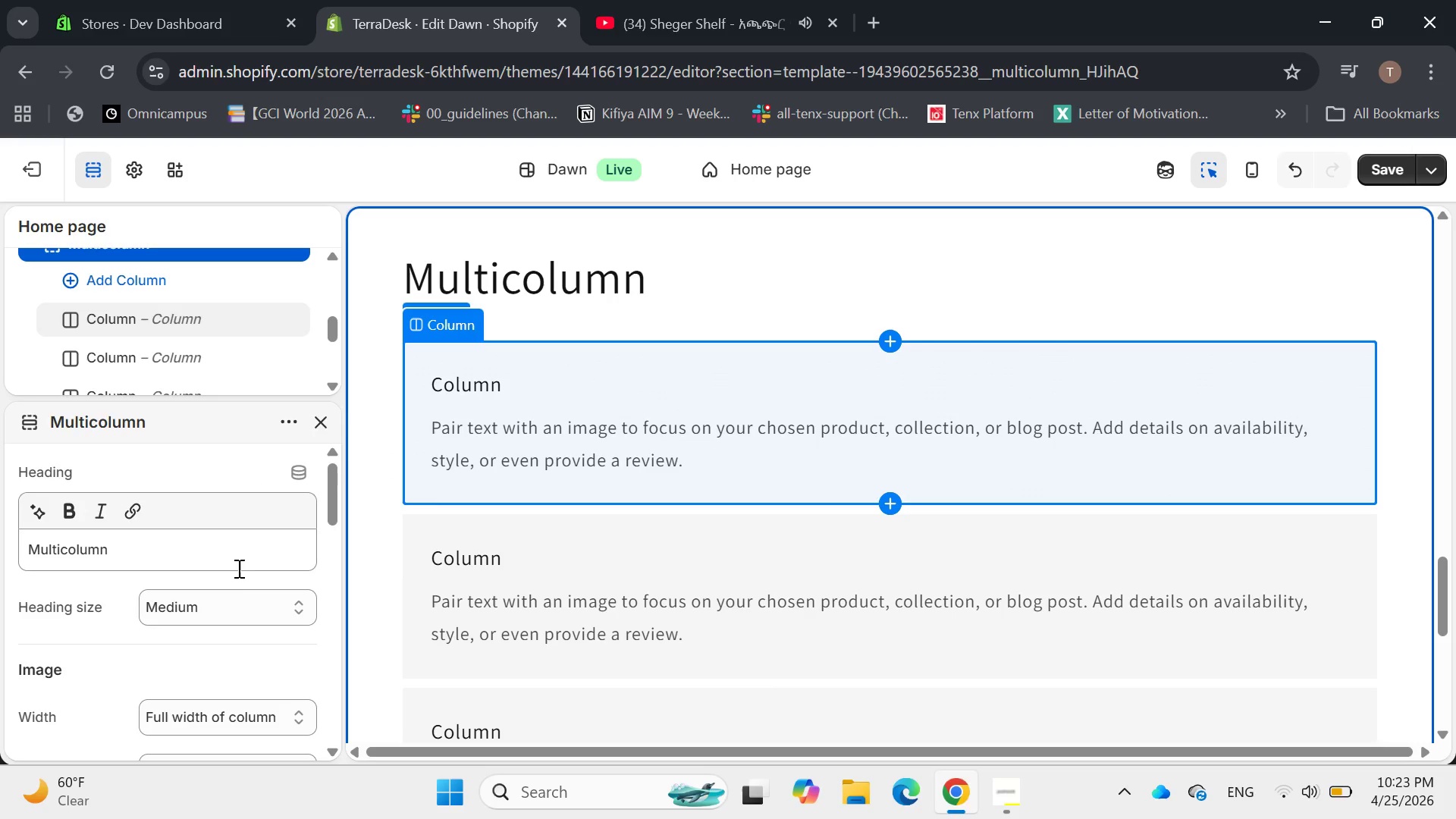 
wait(8.93)
 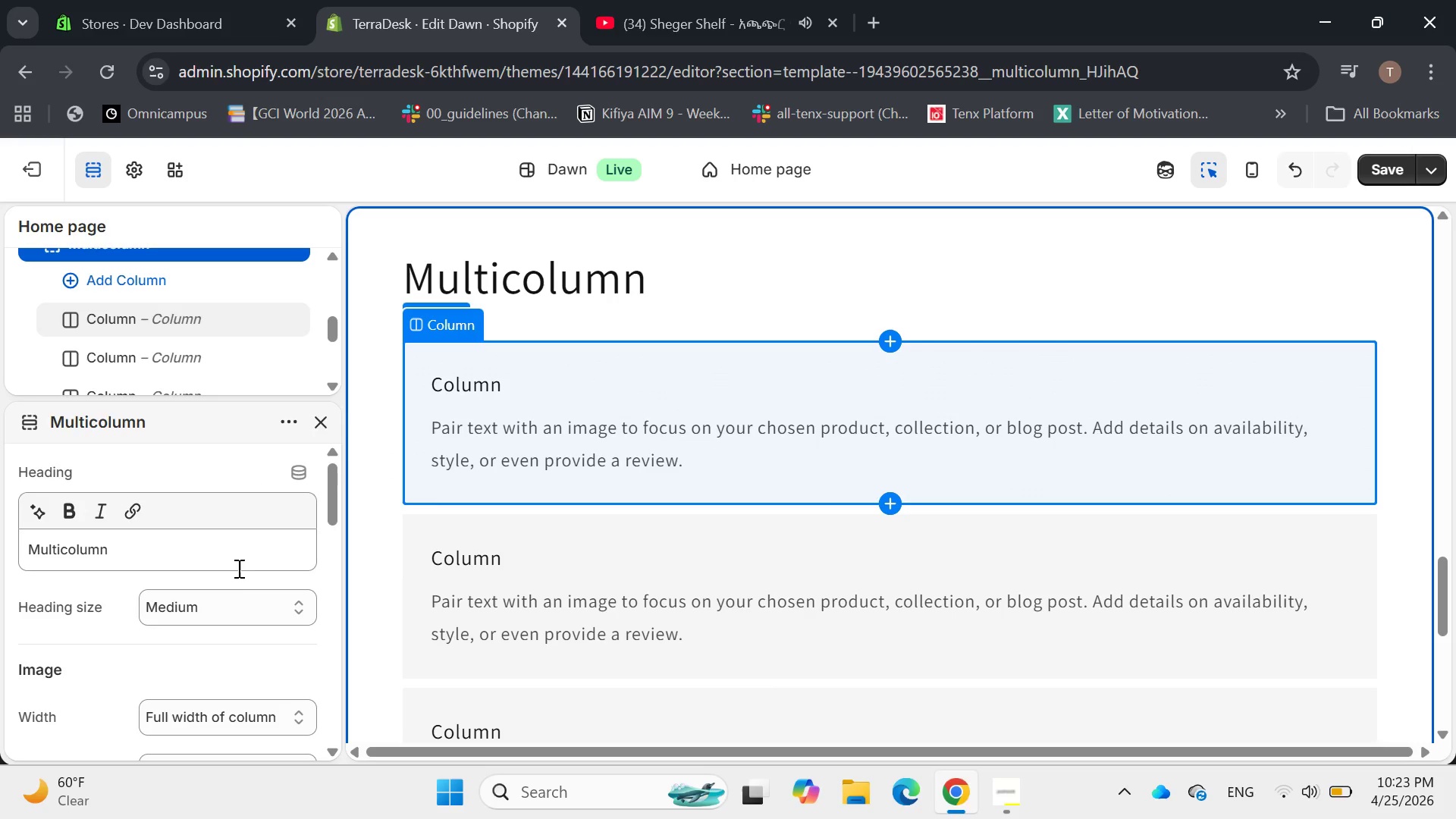 
left_click_drag(start_coordinate=[159, 552], to_coordinate=[27, 530])
 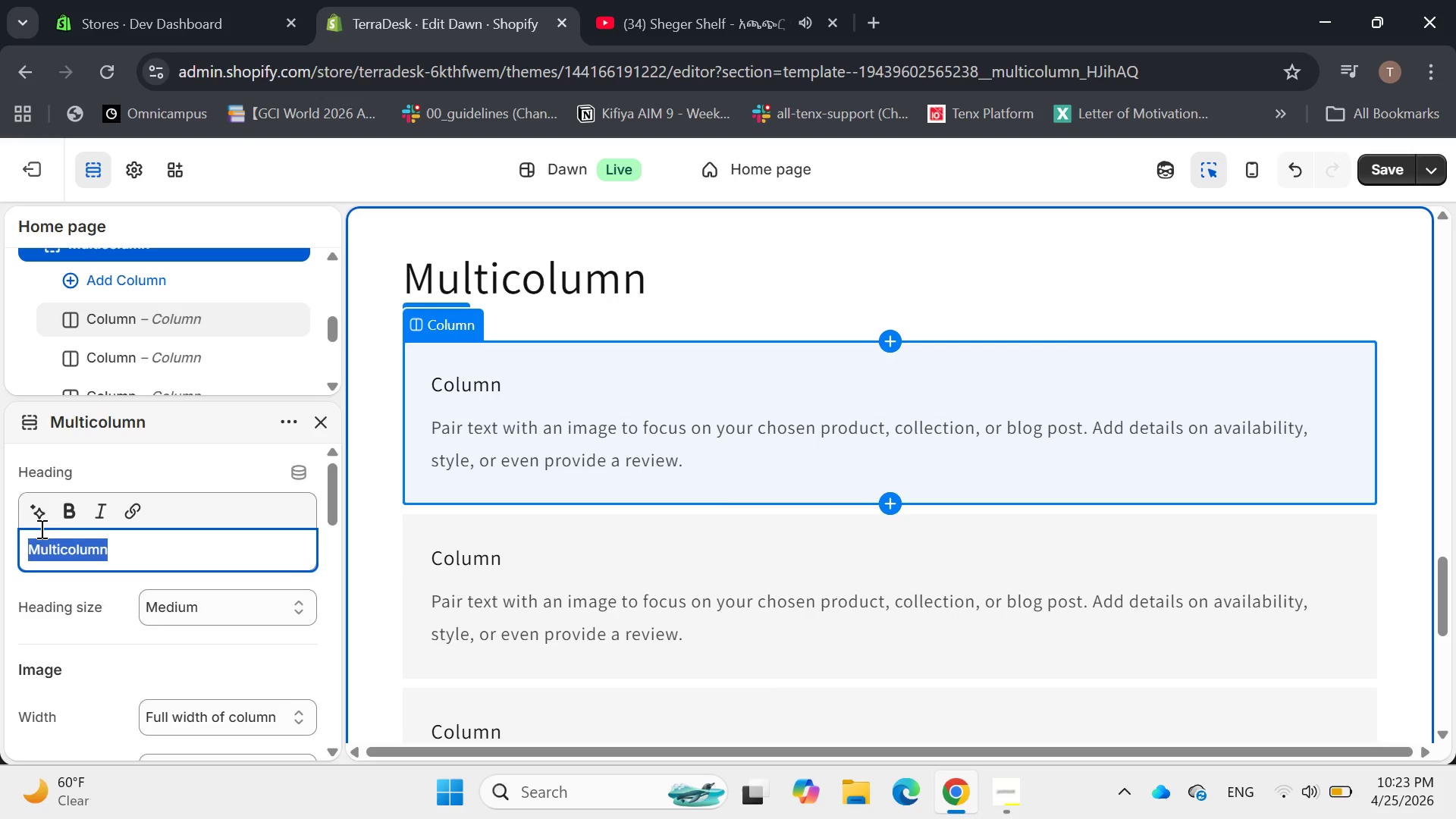 
wait(6.81)
 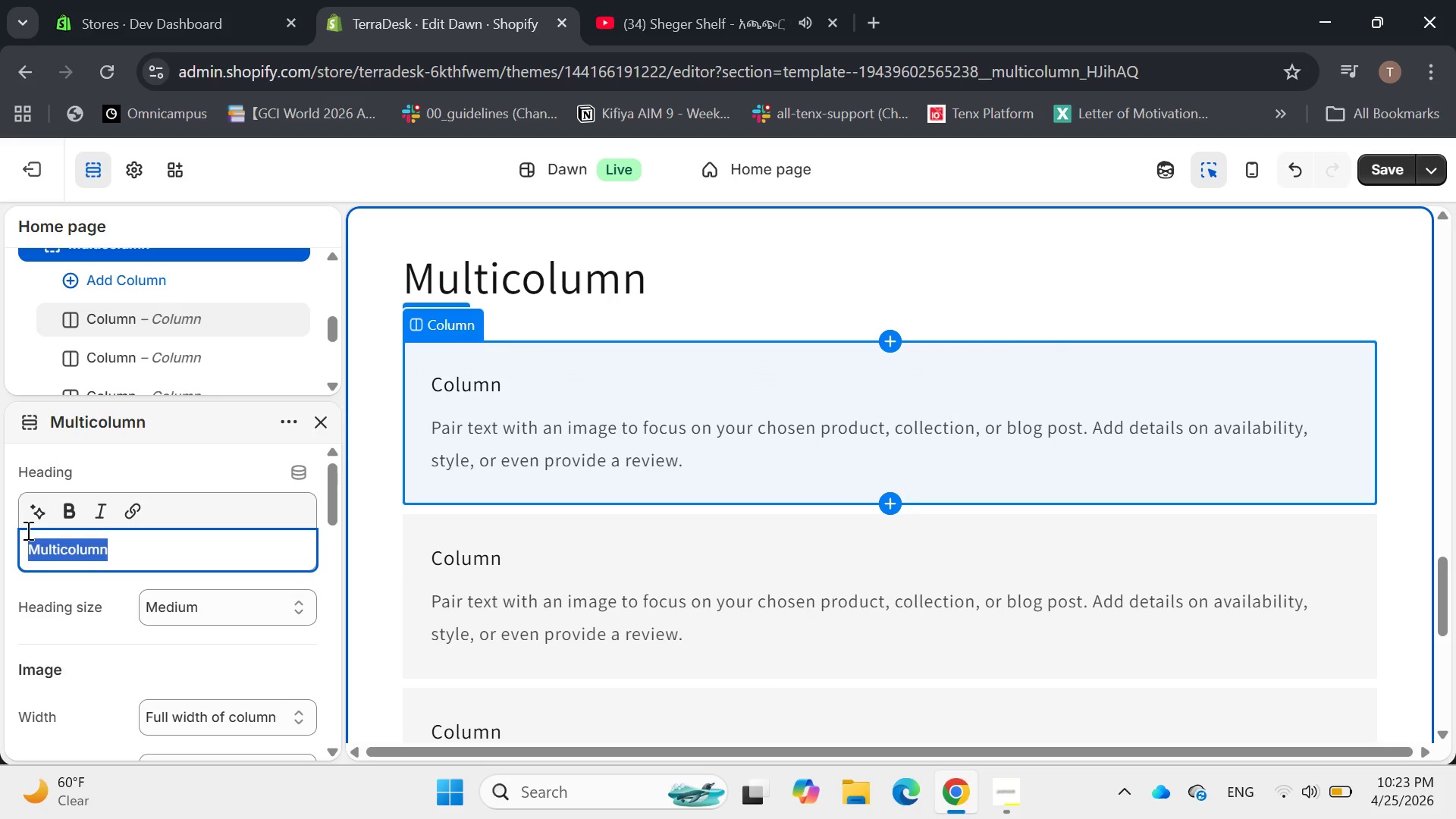 
scroll: coordinate [662, 344], scroll_direction: up, amount: 1.0
 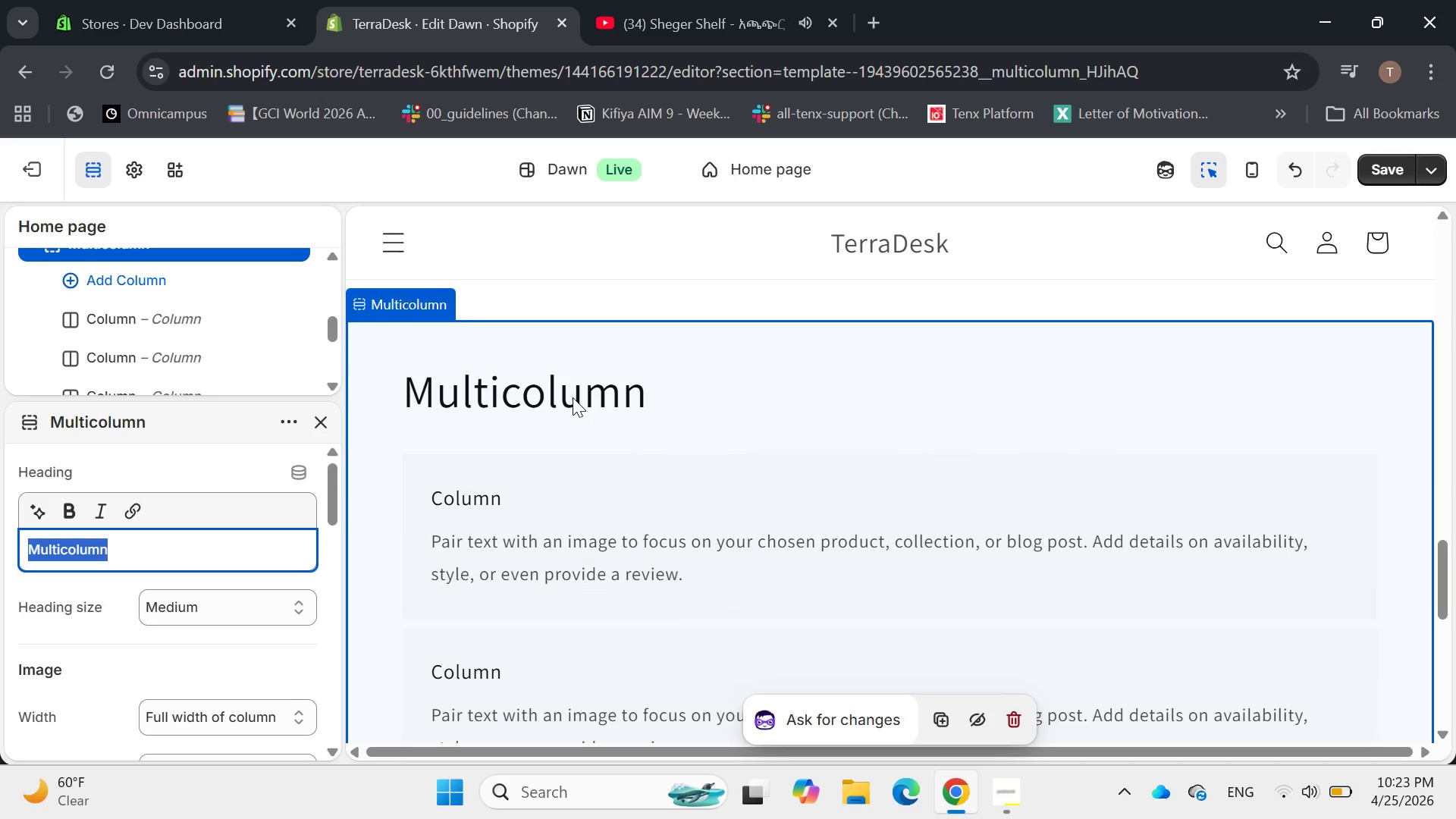 
left_click([556, 399])
 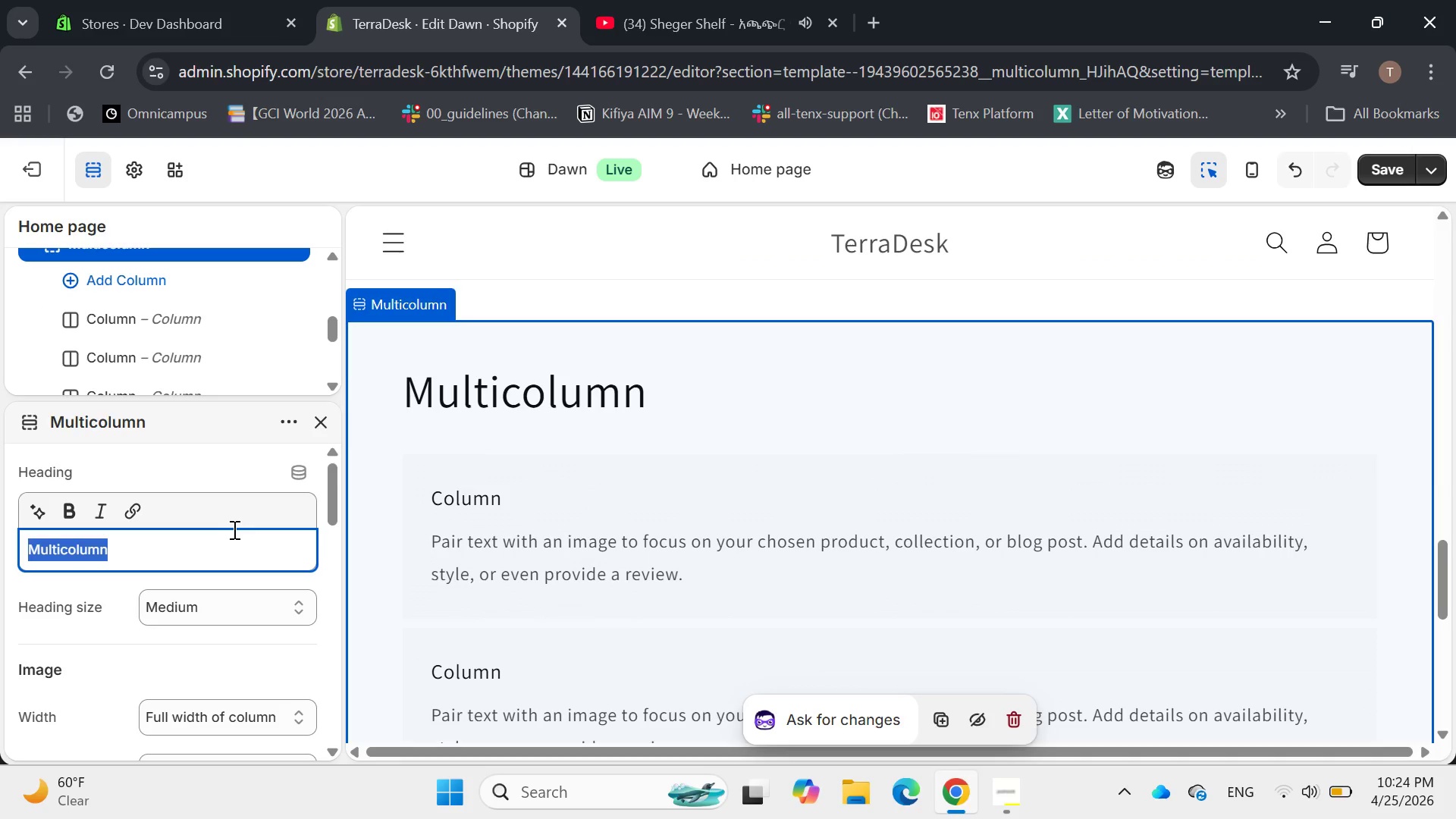 
type(Sustainable )
 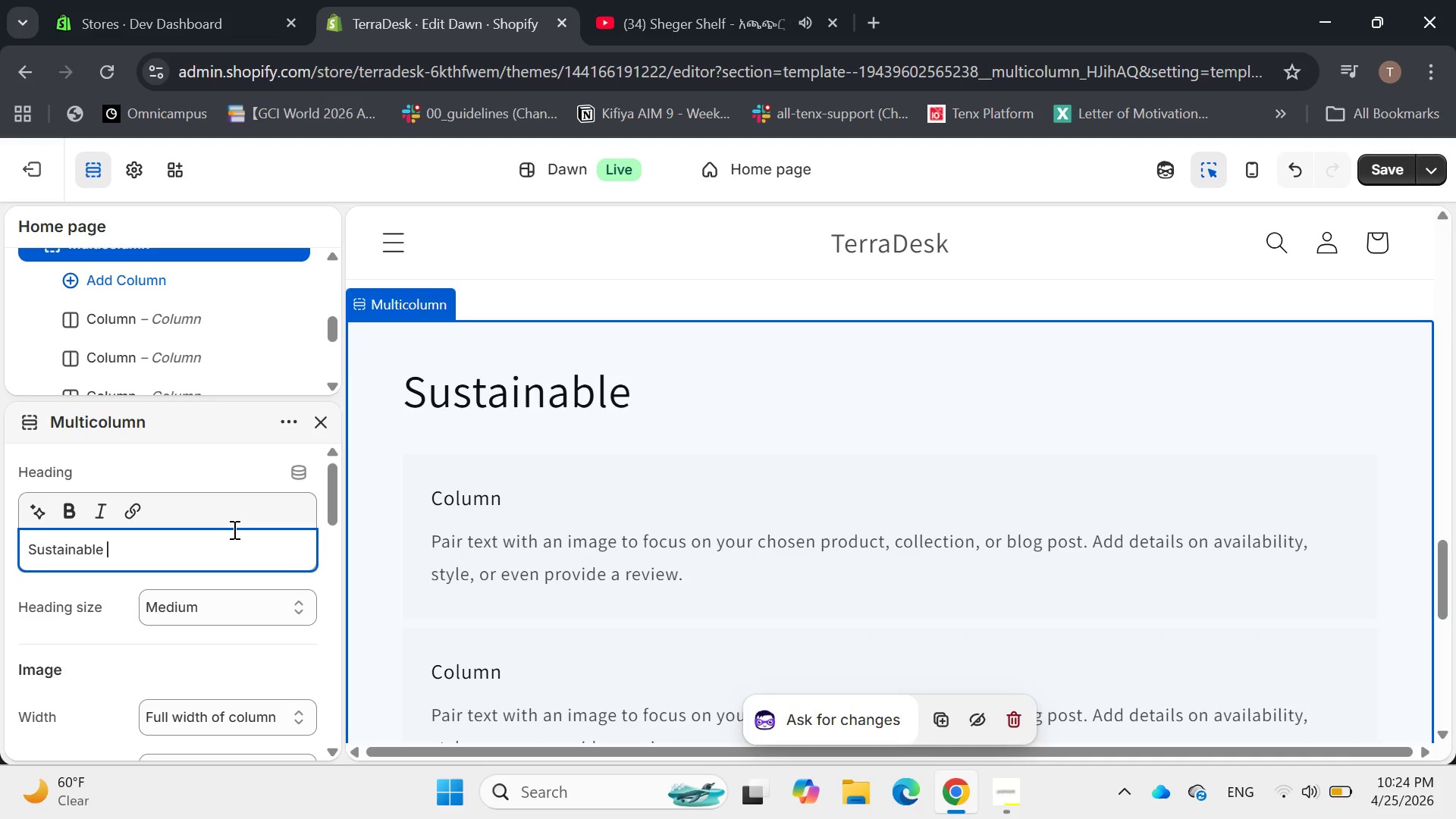 
key(Backspace)
key(Backspace)
type(ility )
 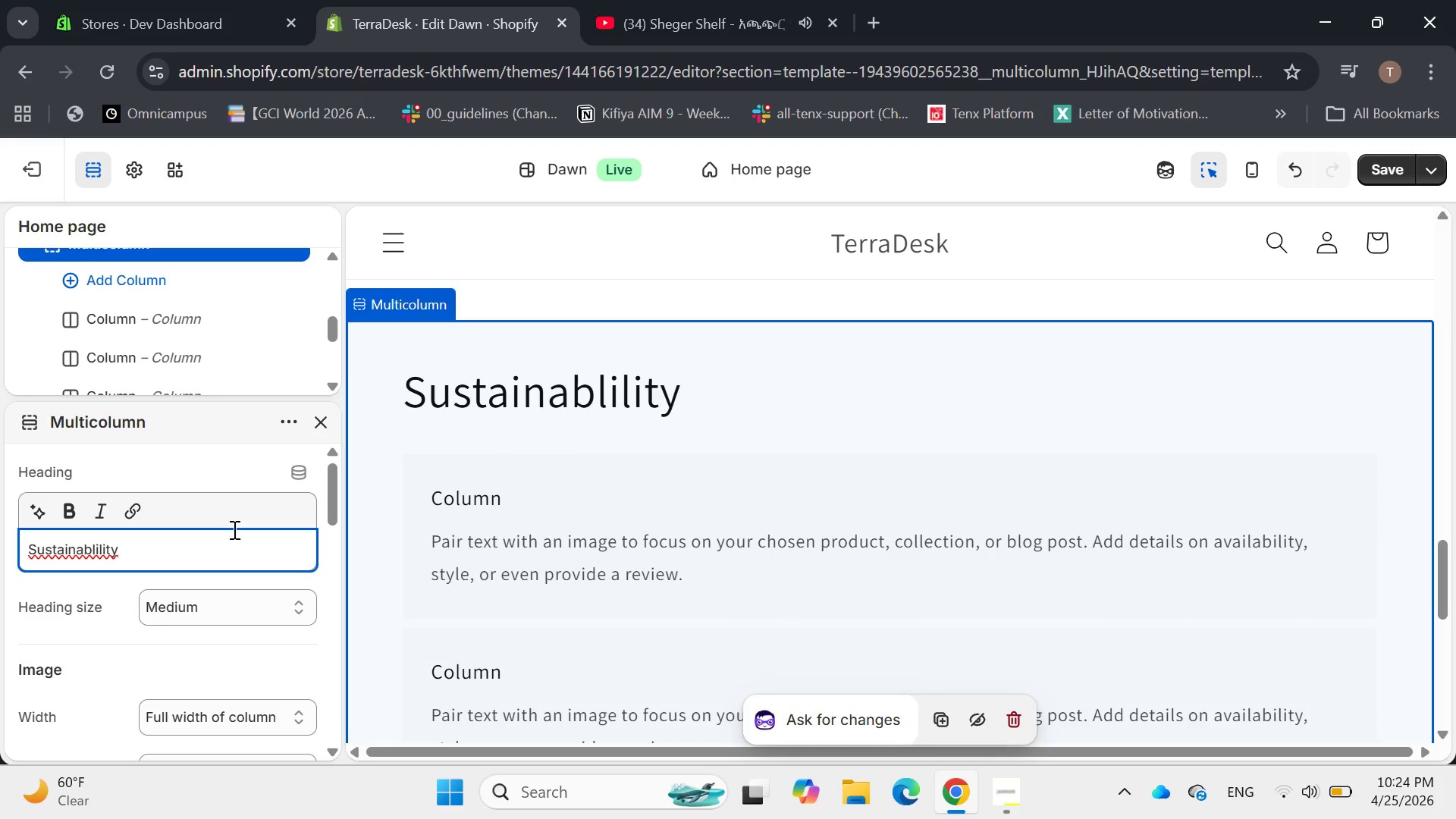 
key(ArrowLeft)
 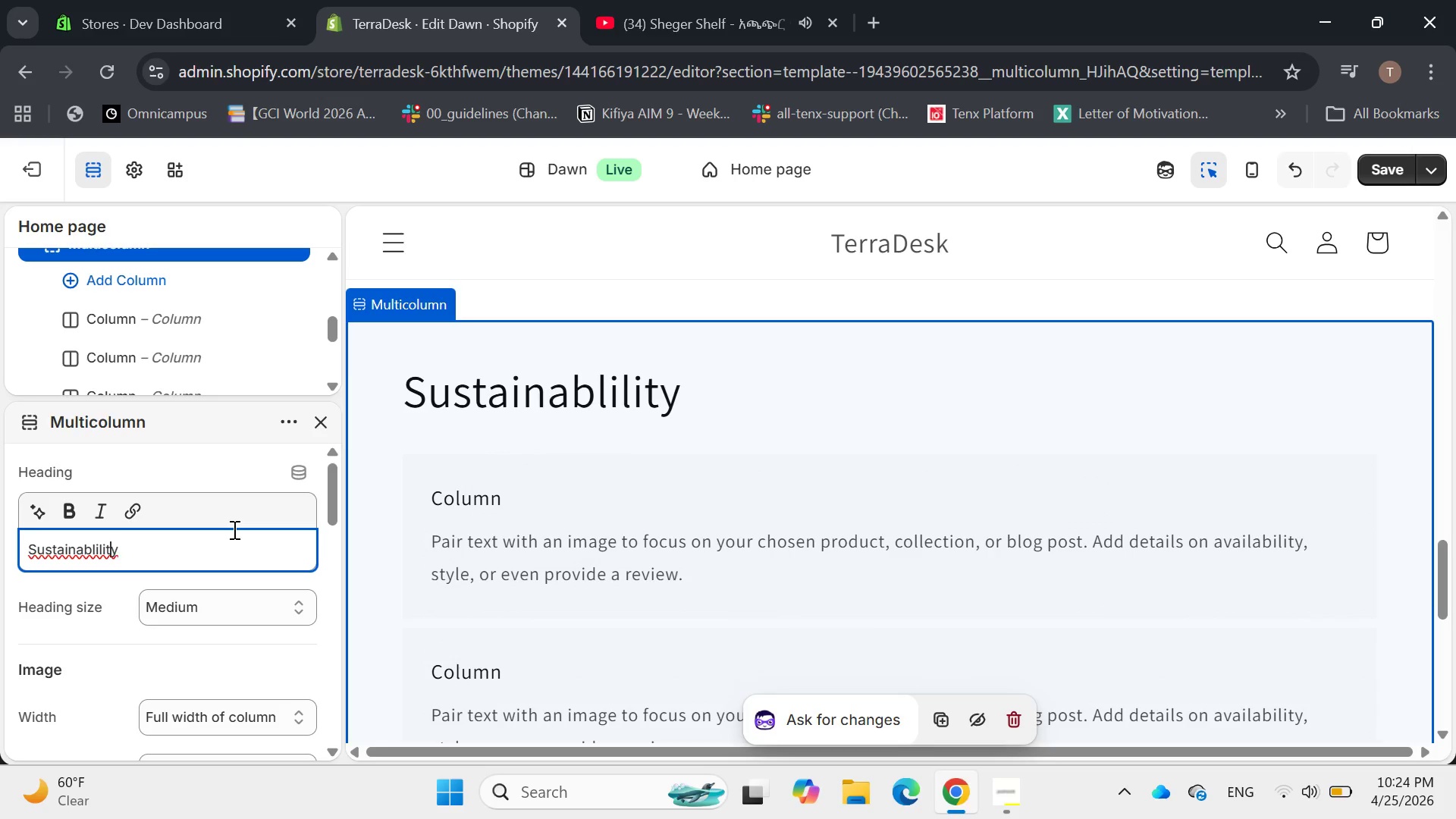 
key(ArrowLeft)
 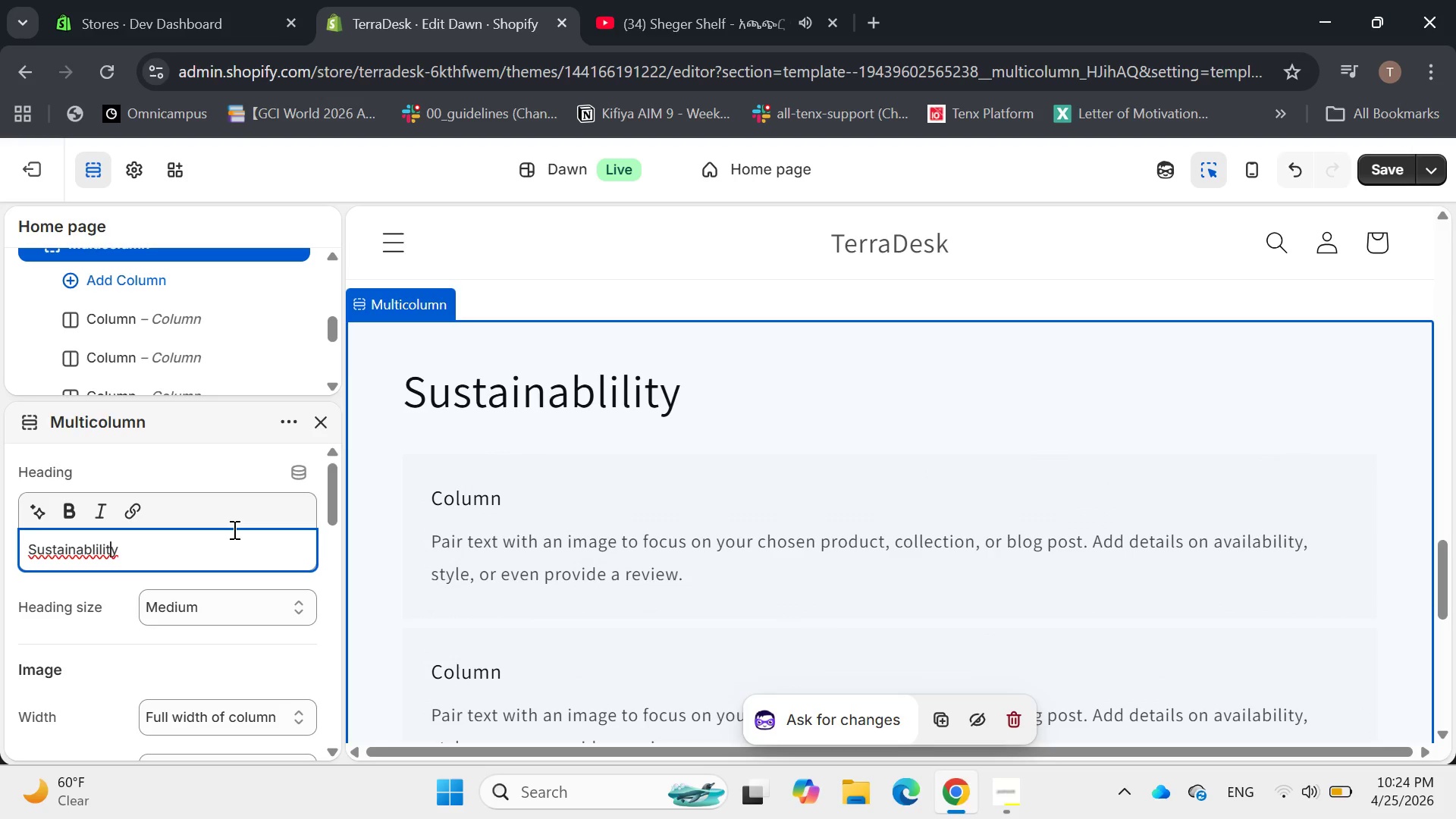 
key(ArrowLeft)
 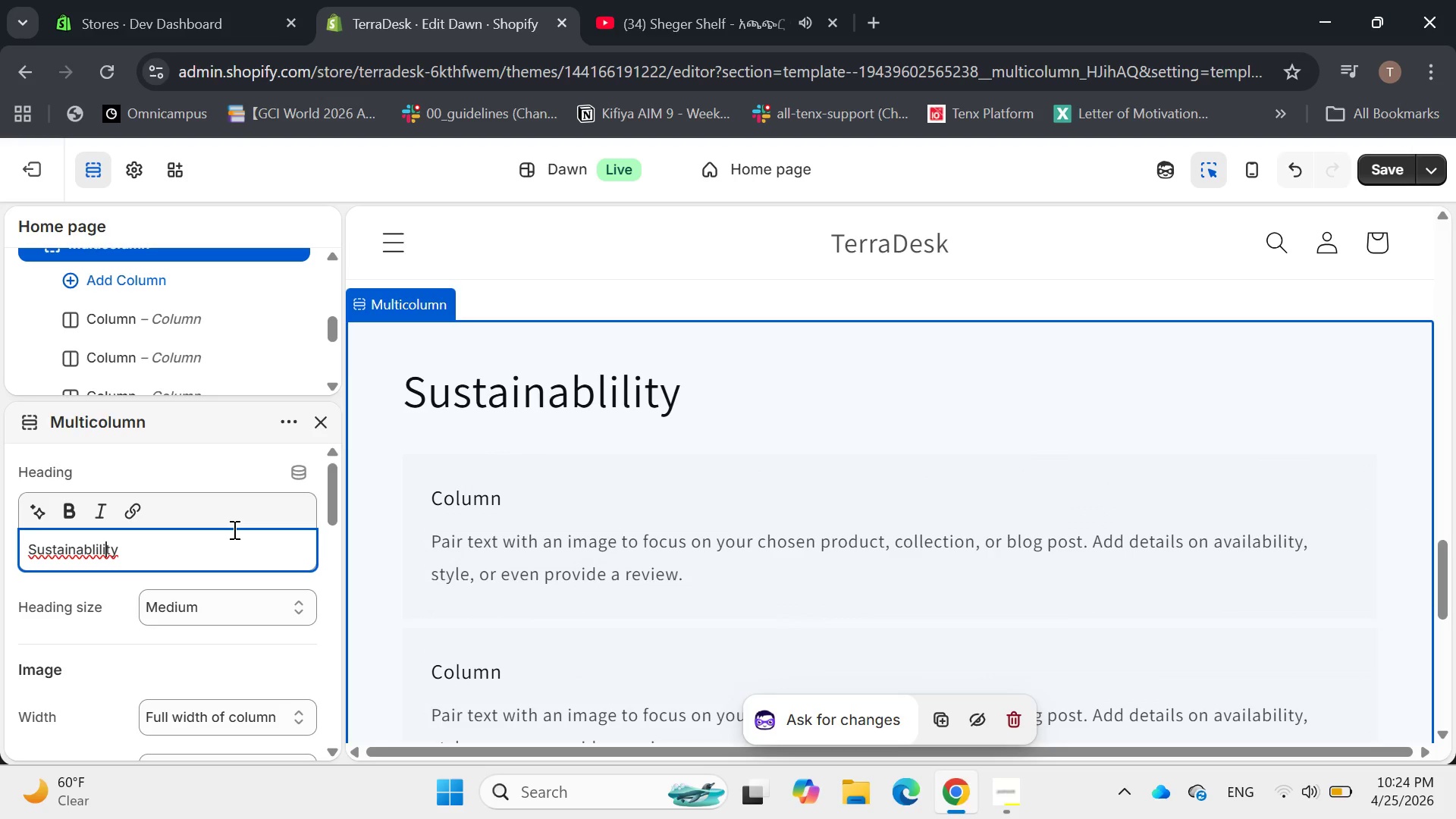 
key(ArrowLeft)
 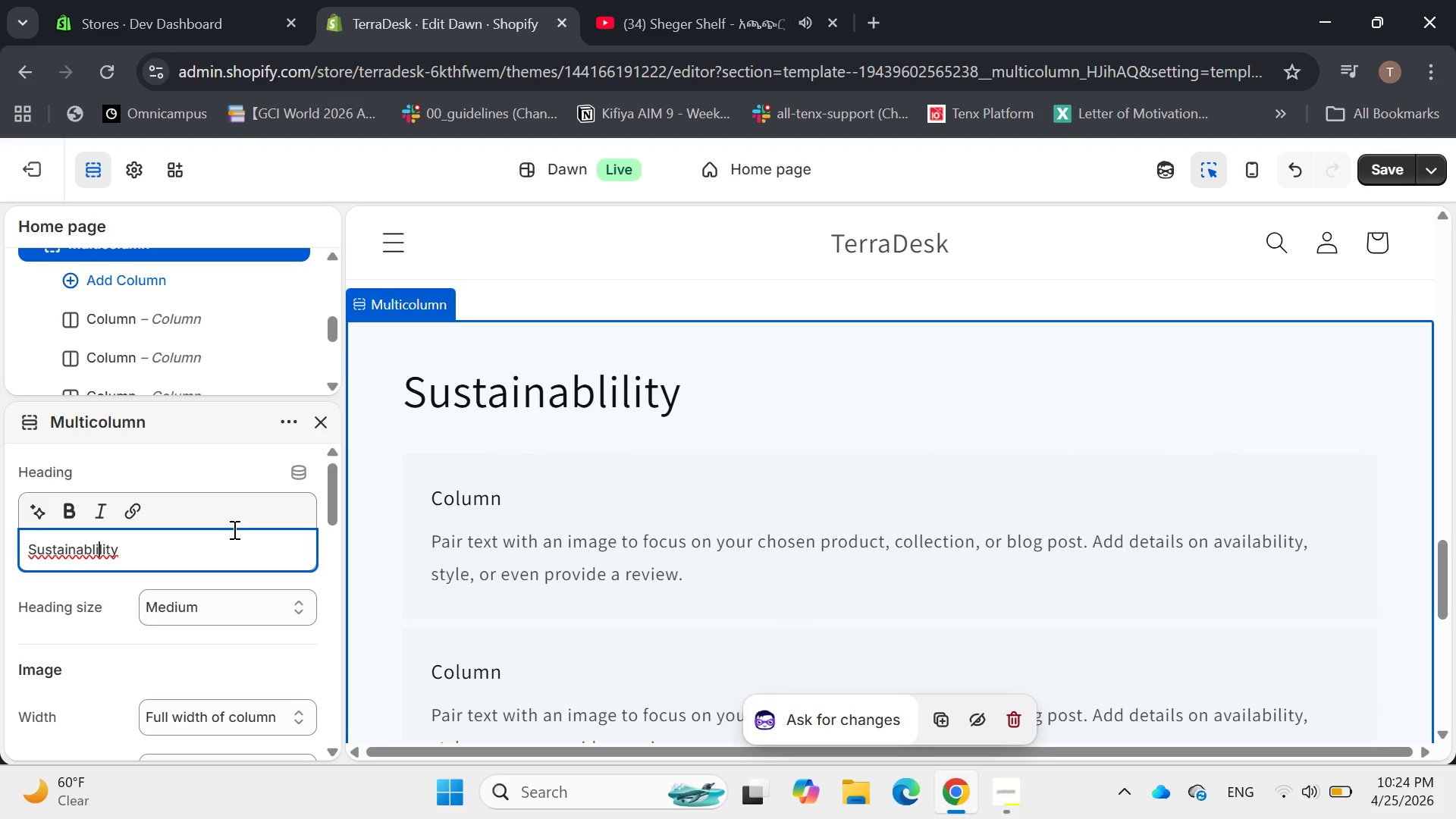 
key(ArrowLeft)
 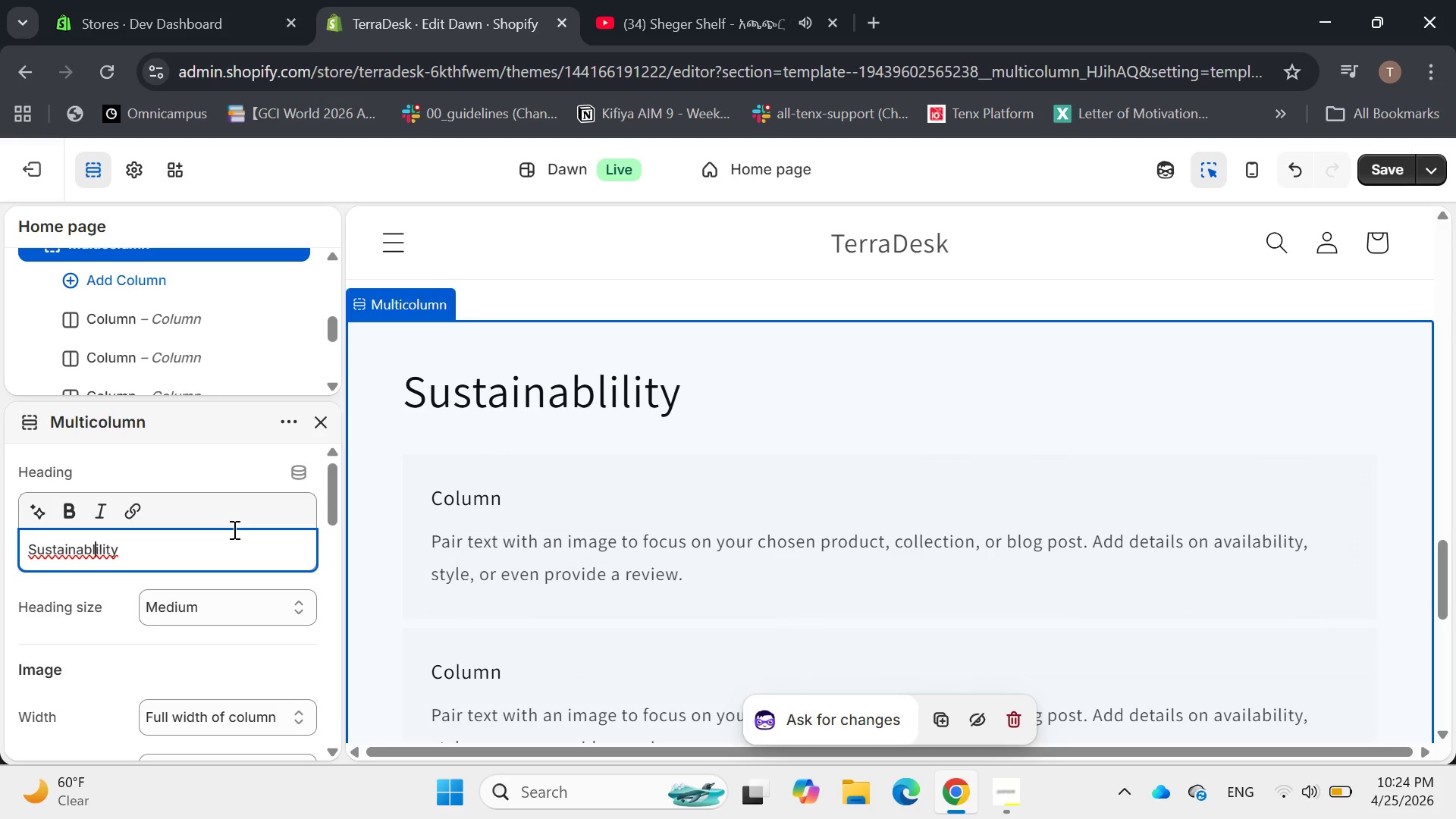 
key(ArrowLeft)
 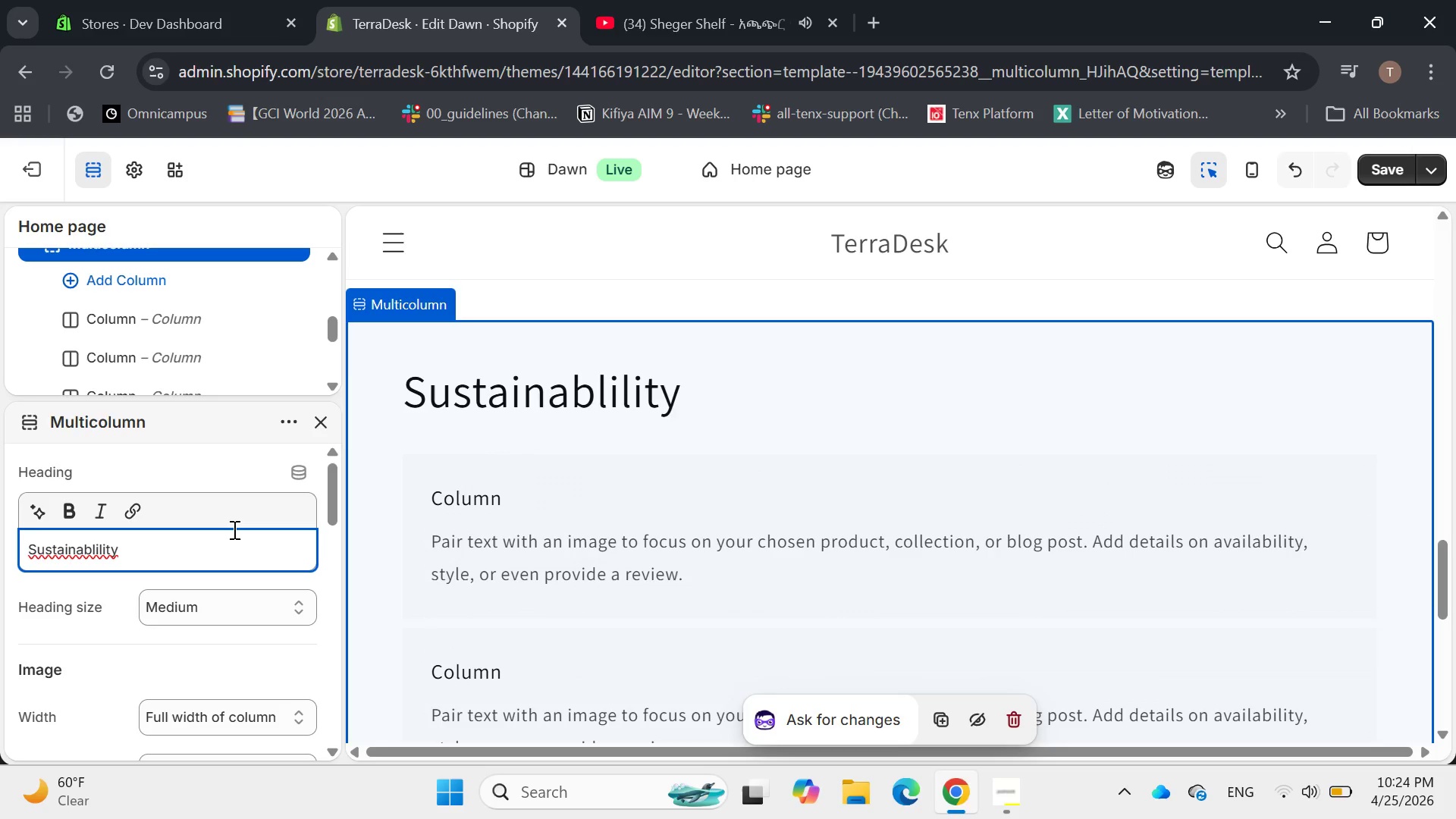 
key(Backspace)
 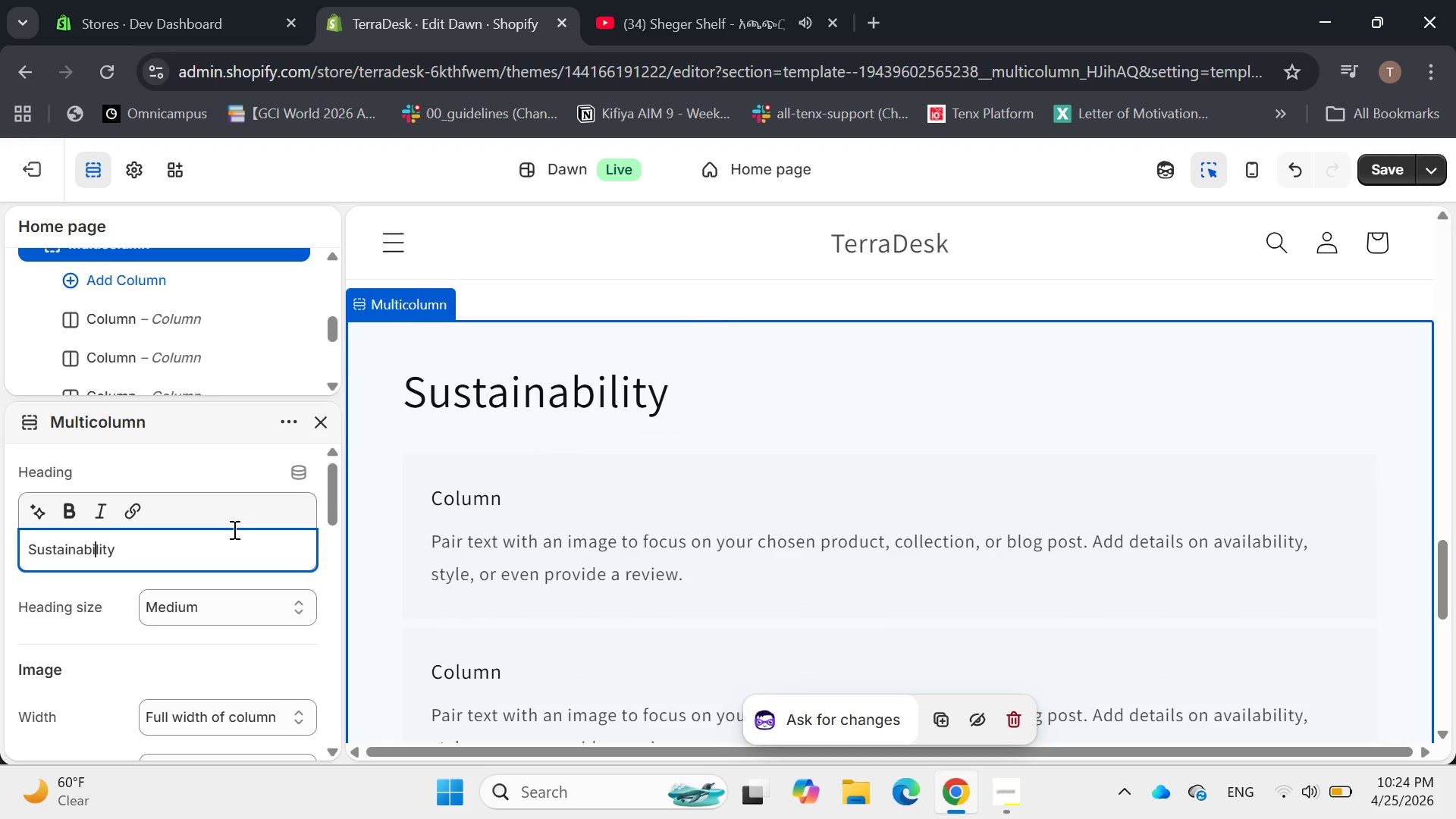 
hold_key(key=ArrowRight, duration=0.77)
 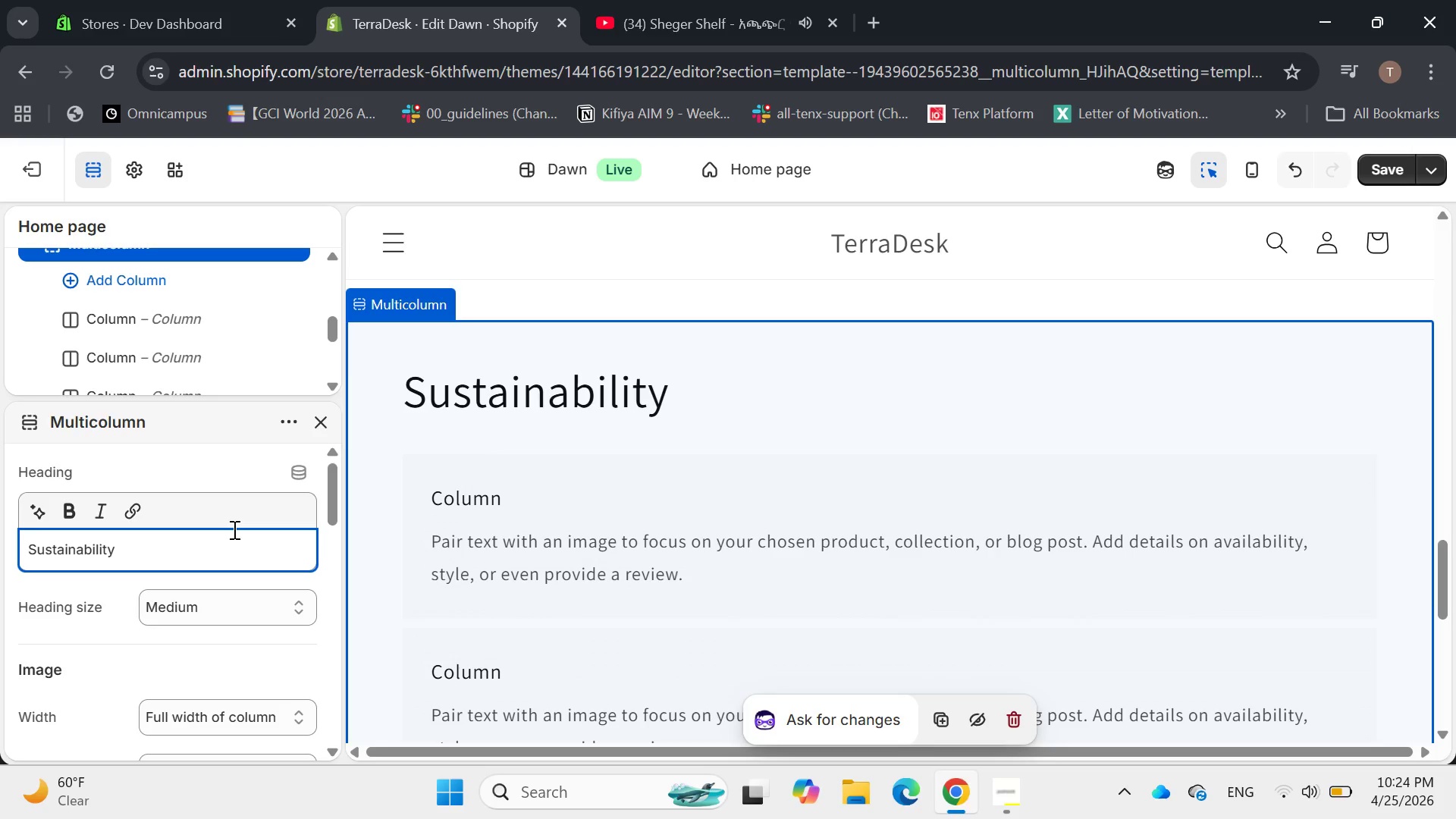 
type(Impact)
 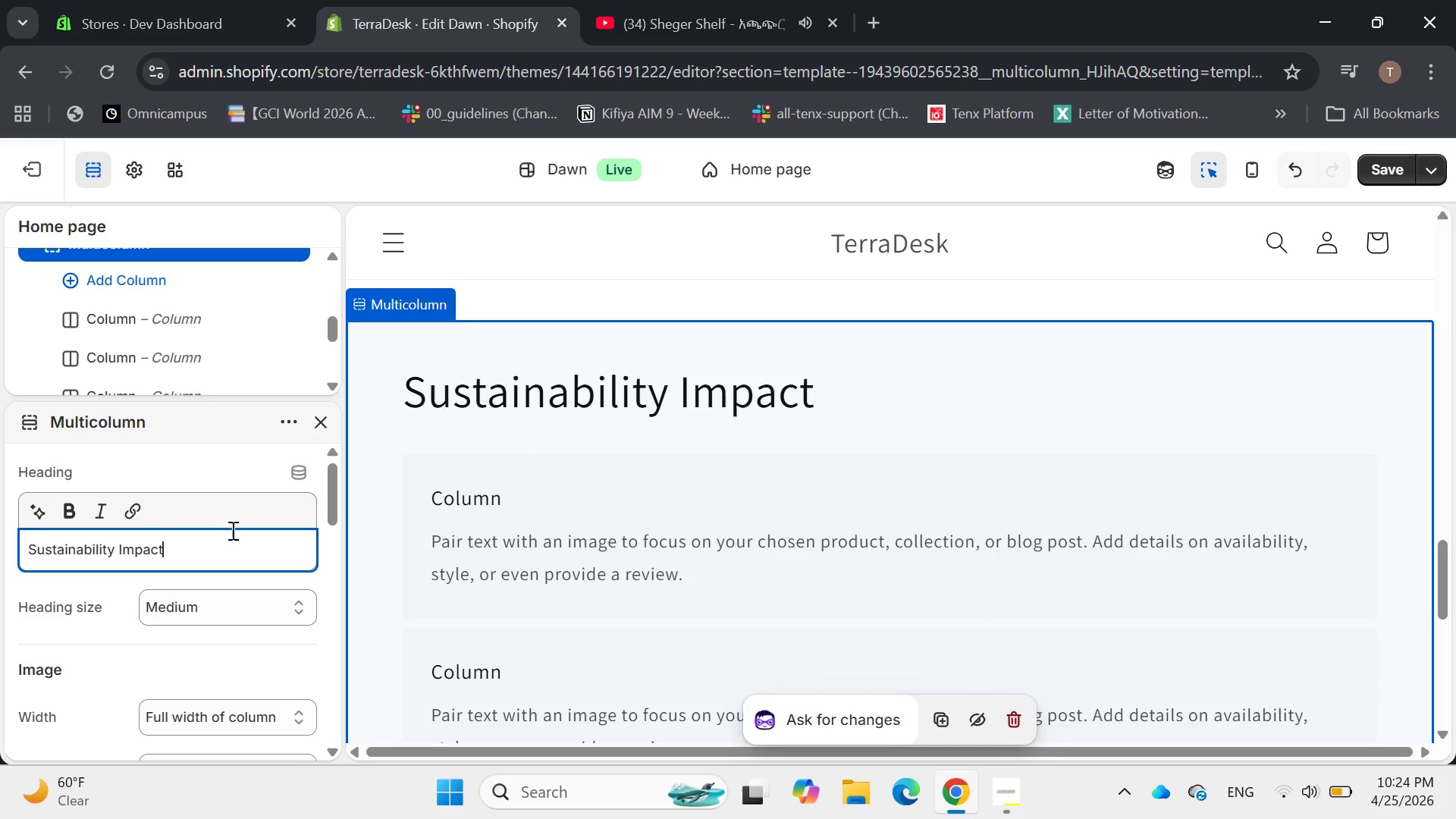 
scroll: coordinate [231, 530], scroll_direction: up, amount: 1.0
 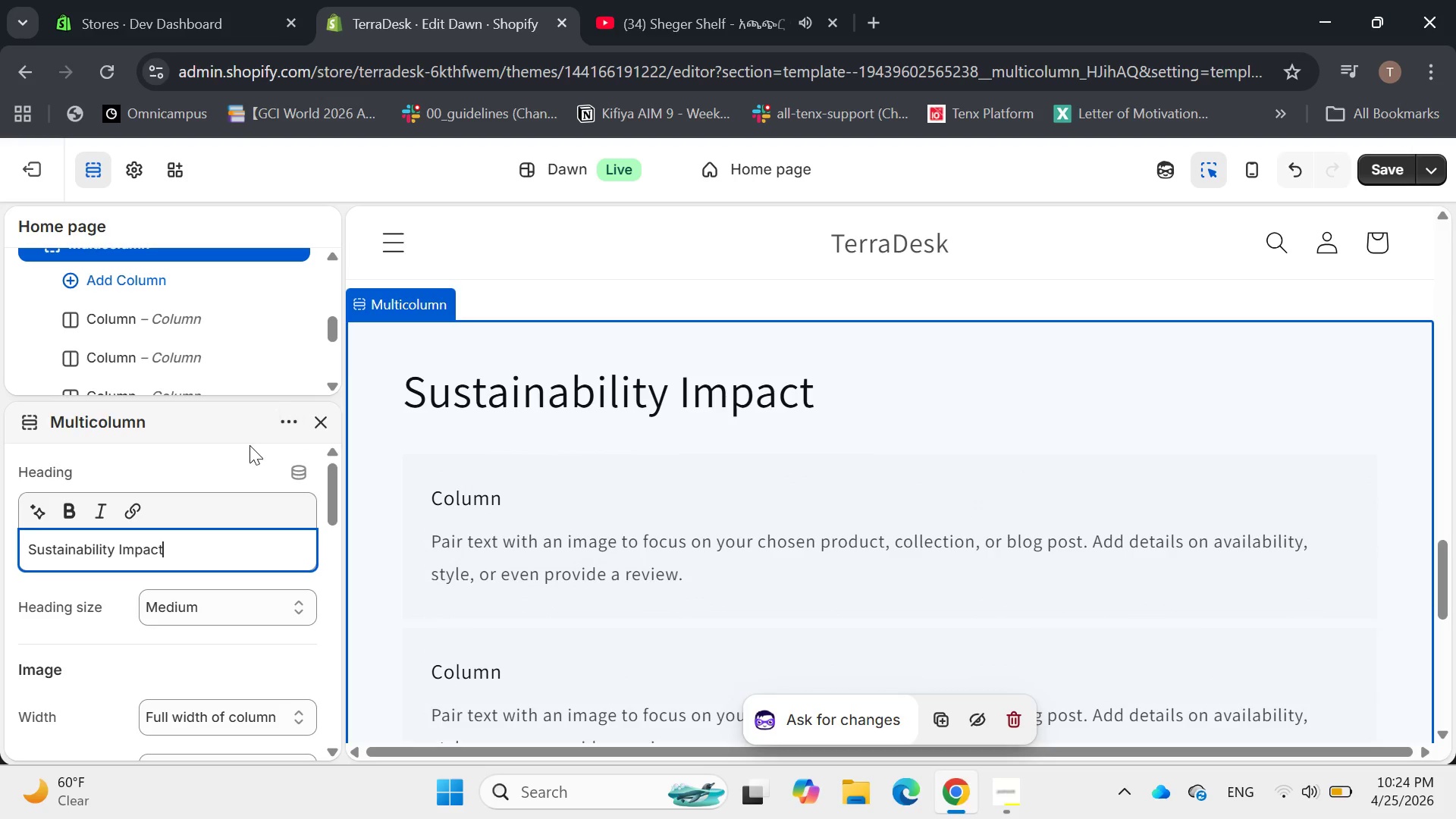 
left_click([237, 458])
 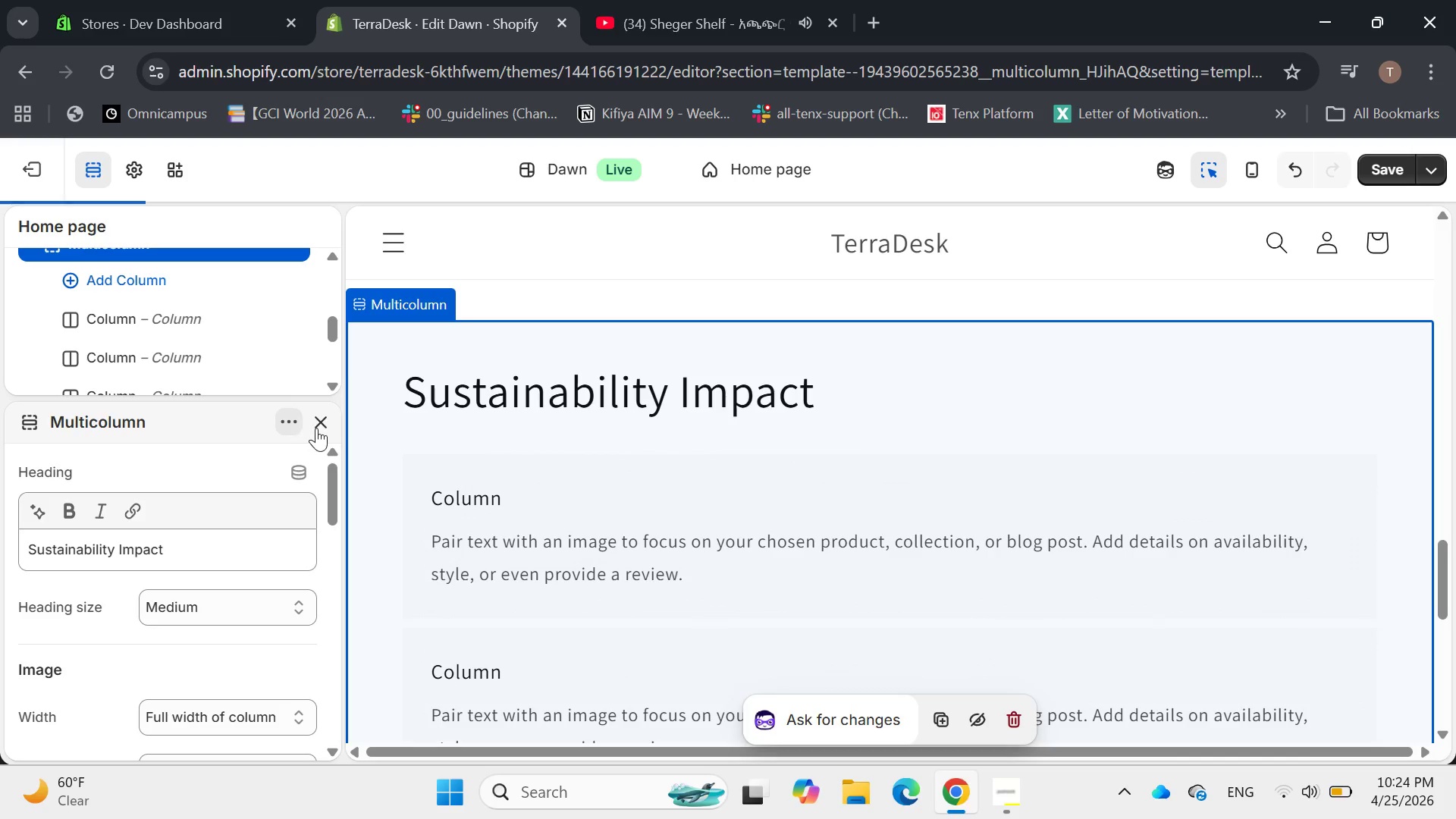 
left_click([318, 427])
 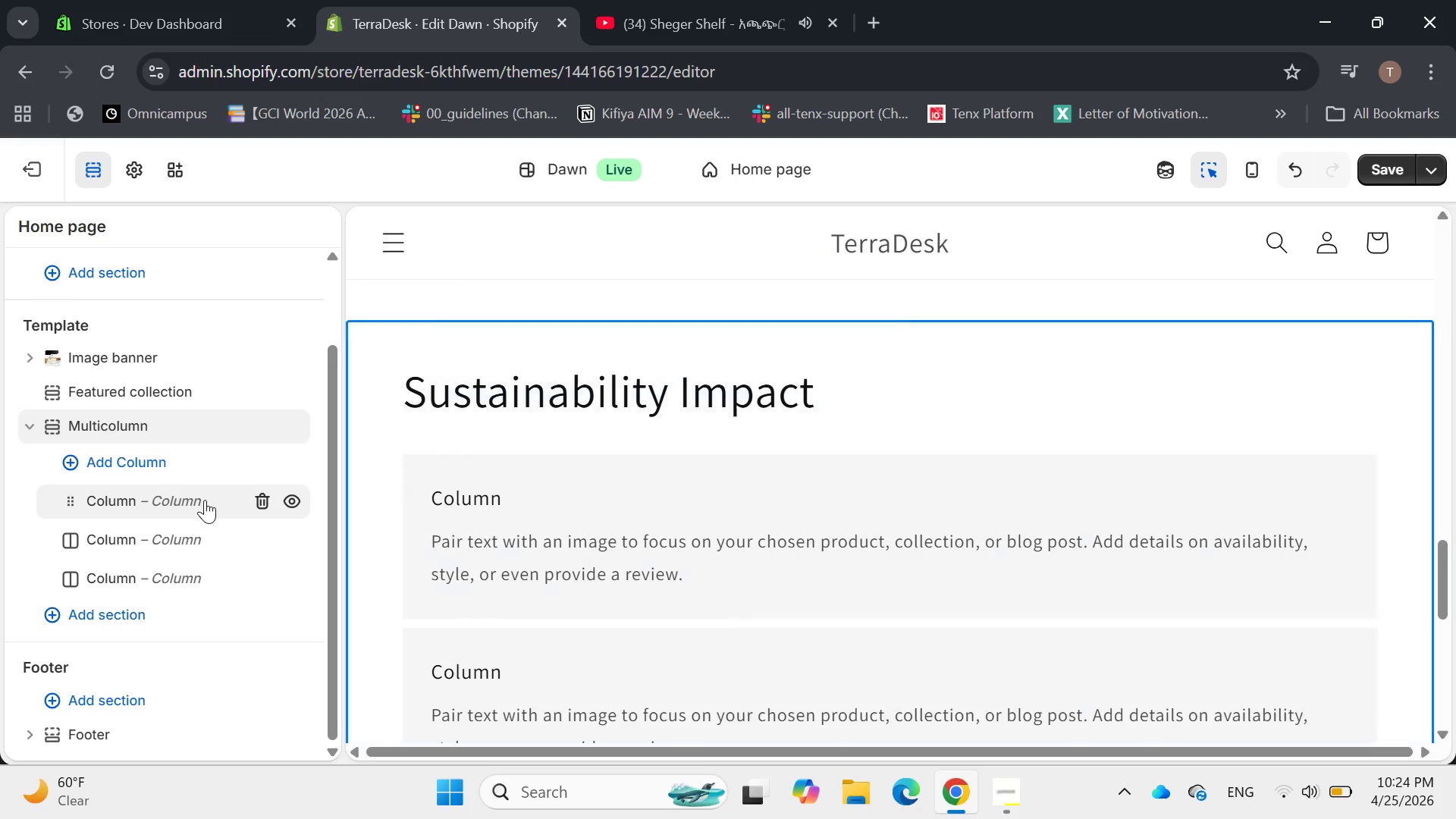 
left_click([205, 500])
 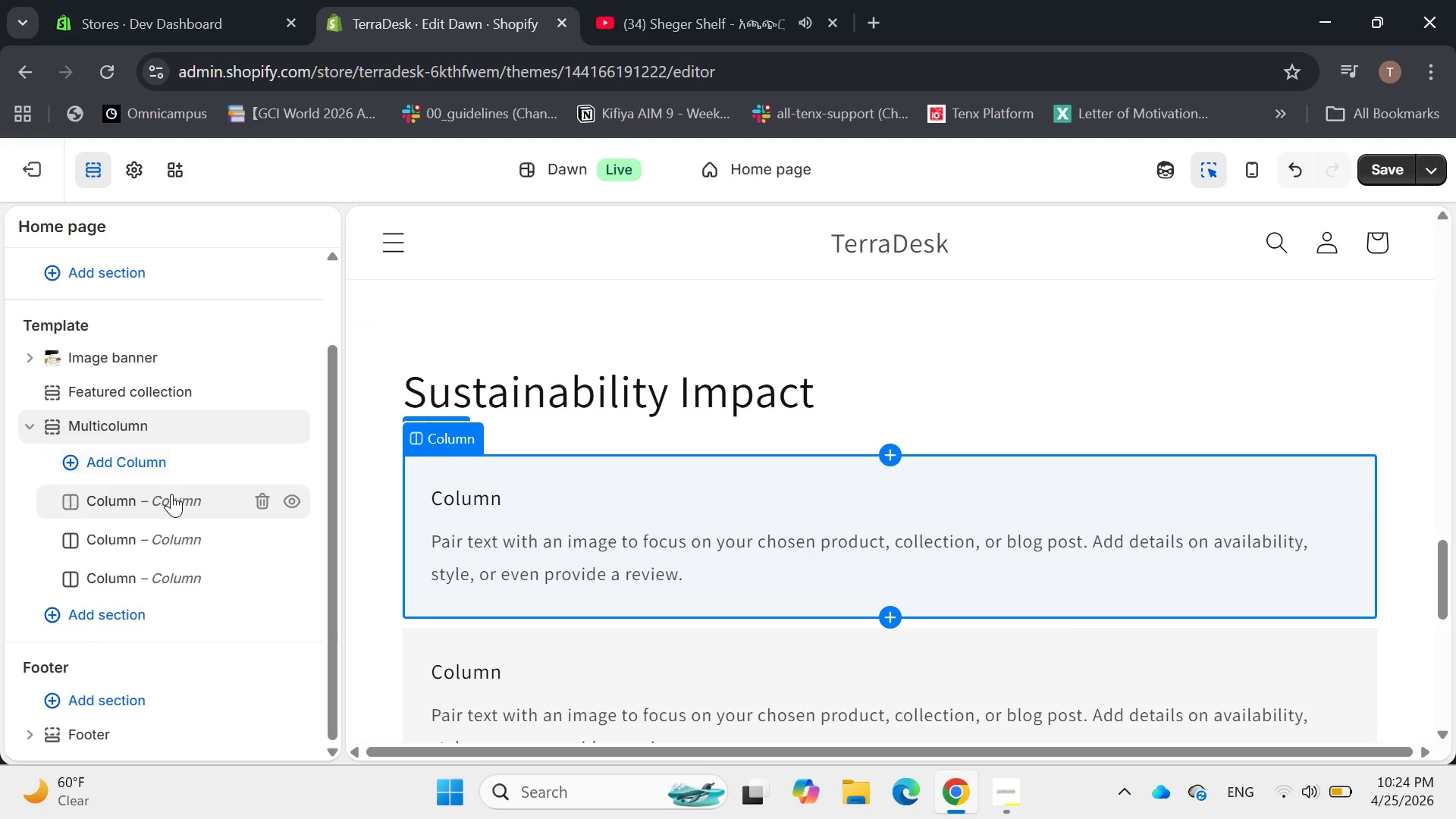 
double_click([171, 494])
 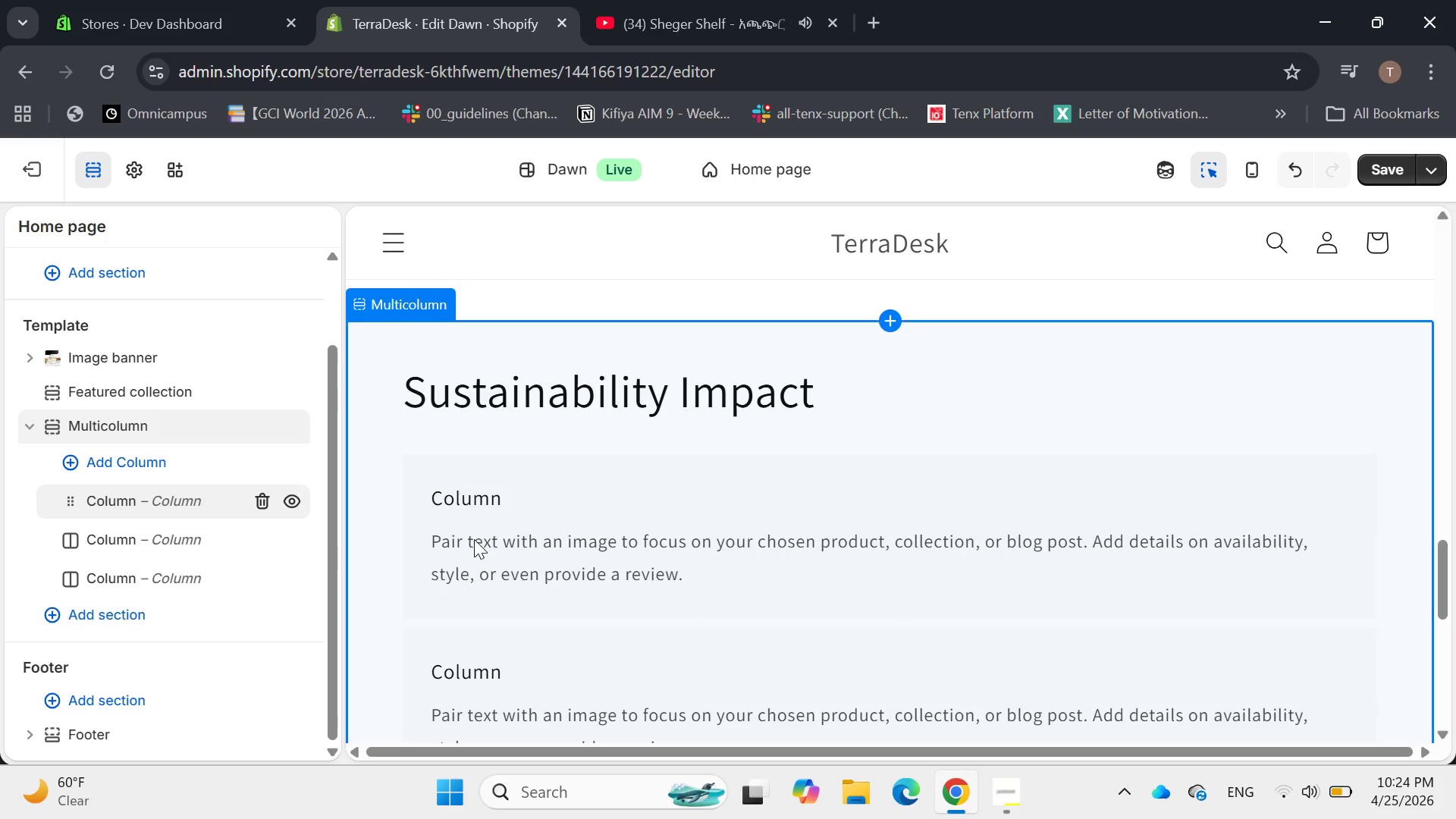 
left_click([476, 537])
 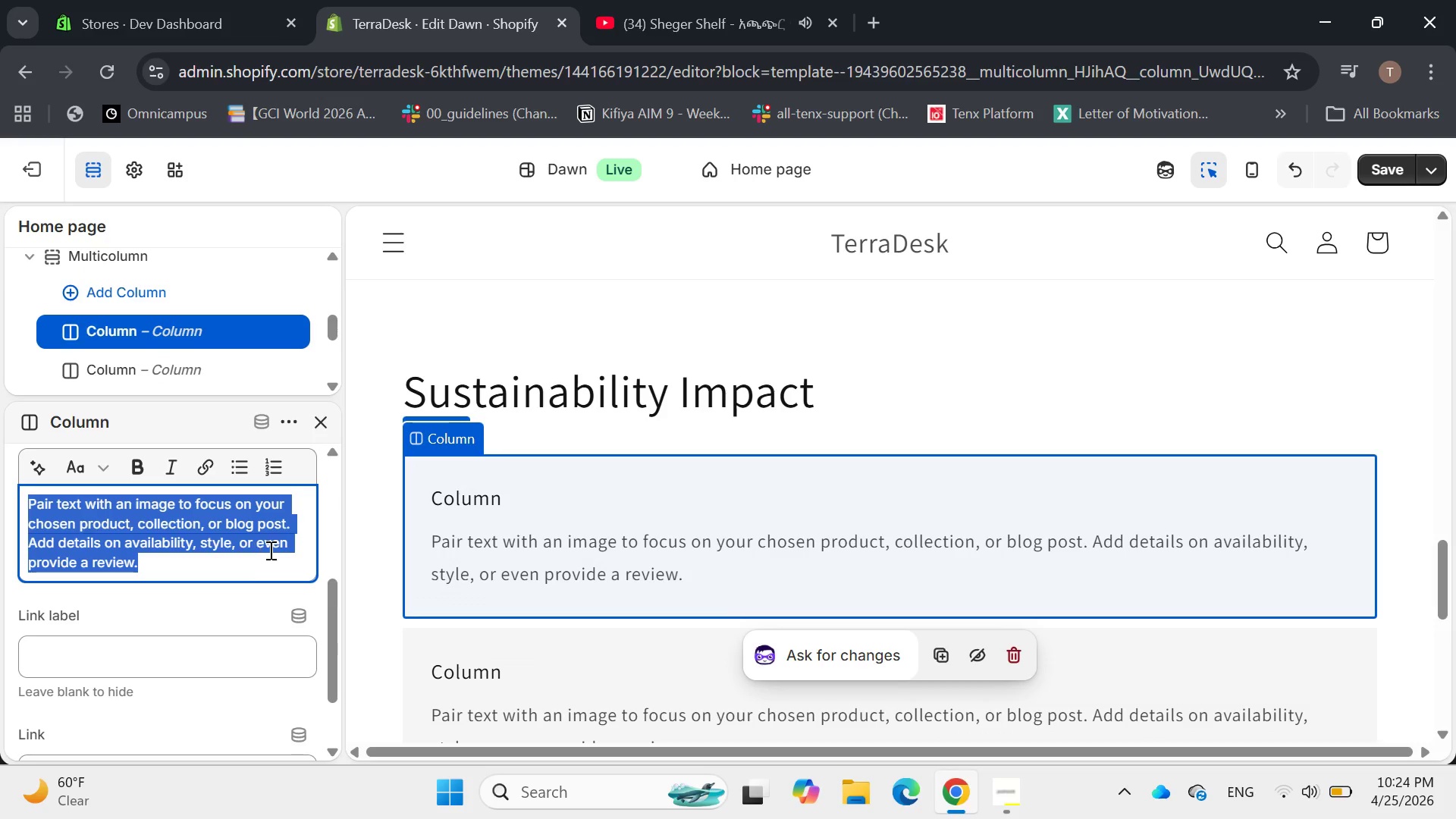 
scroll: coordinate [261, 551], scroll_direction: up, amount: 1.0
 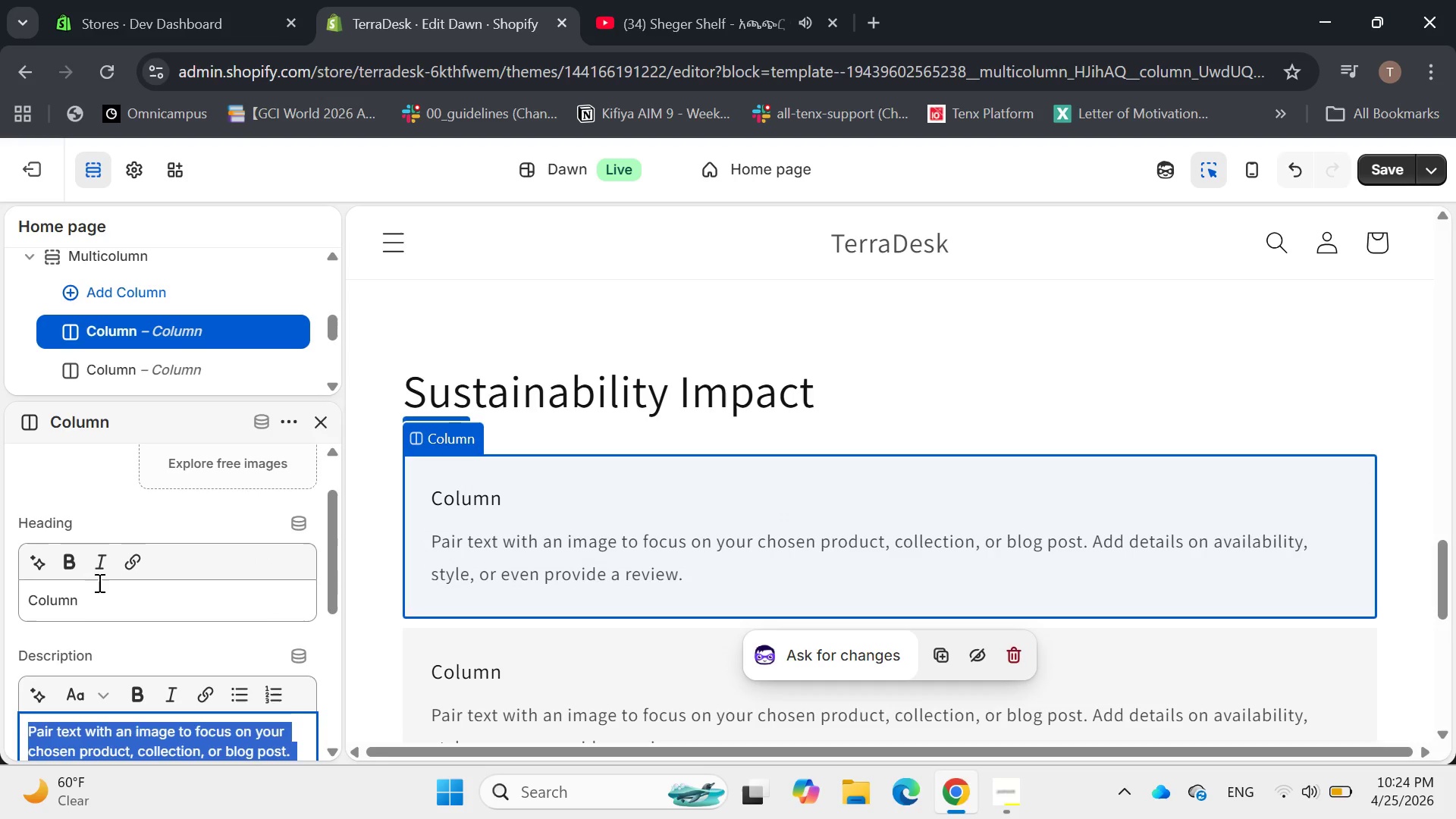 
left_click_drag(start_coordinate=[121, 593], to_coordinate=[3, 577])
 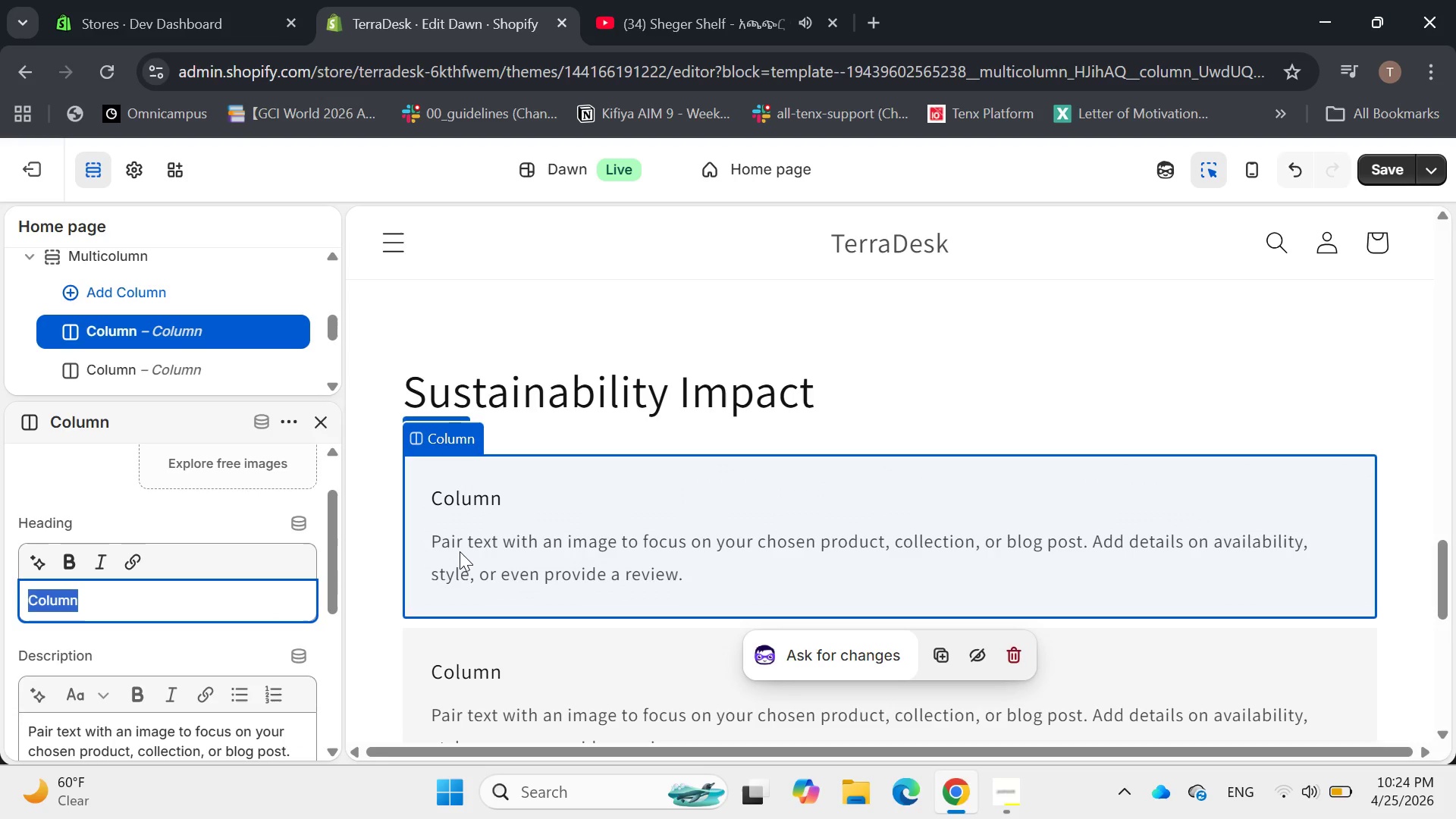 
key(Backspace)
 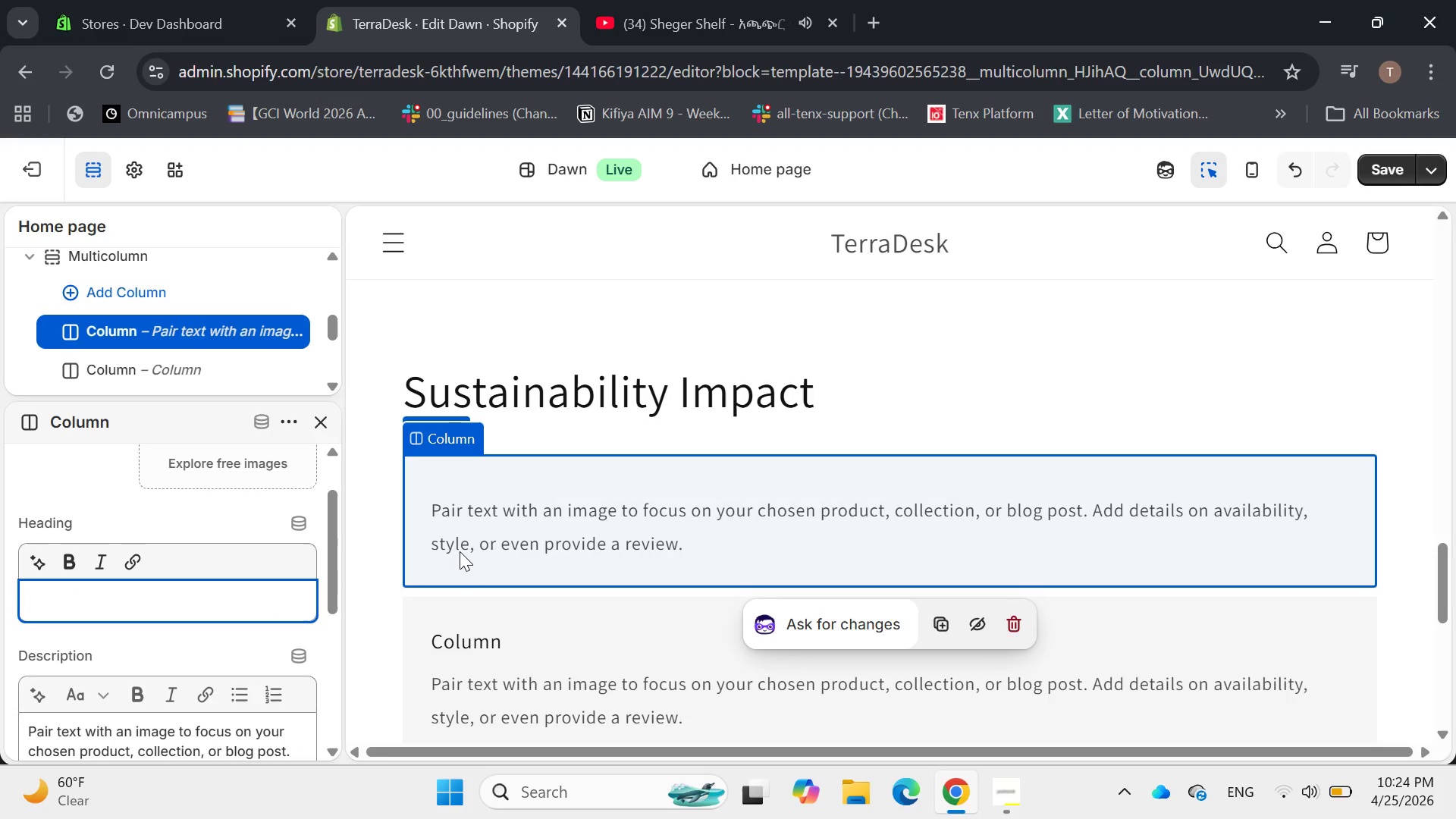 
type(MO)
key(Backspace)
type(oso Bamboo Arth)
key(Backspace)
key(Backspace)
type(chitecture)
 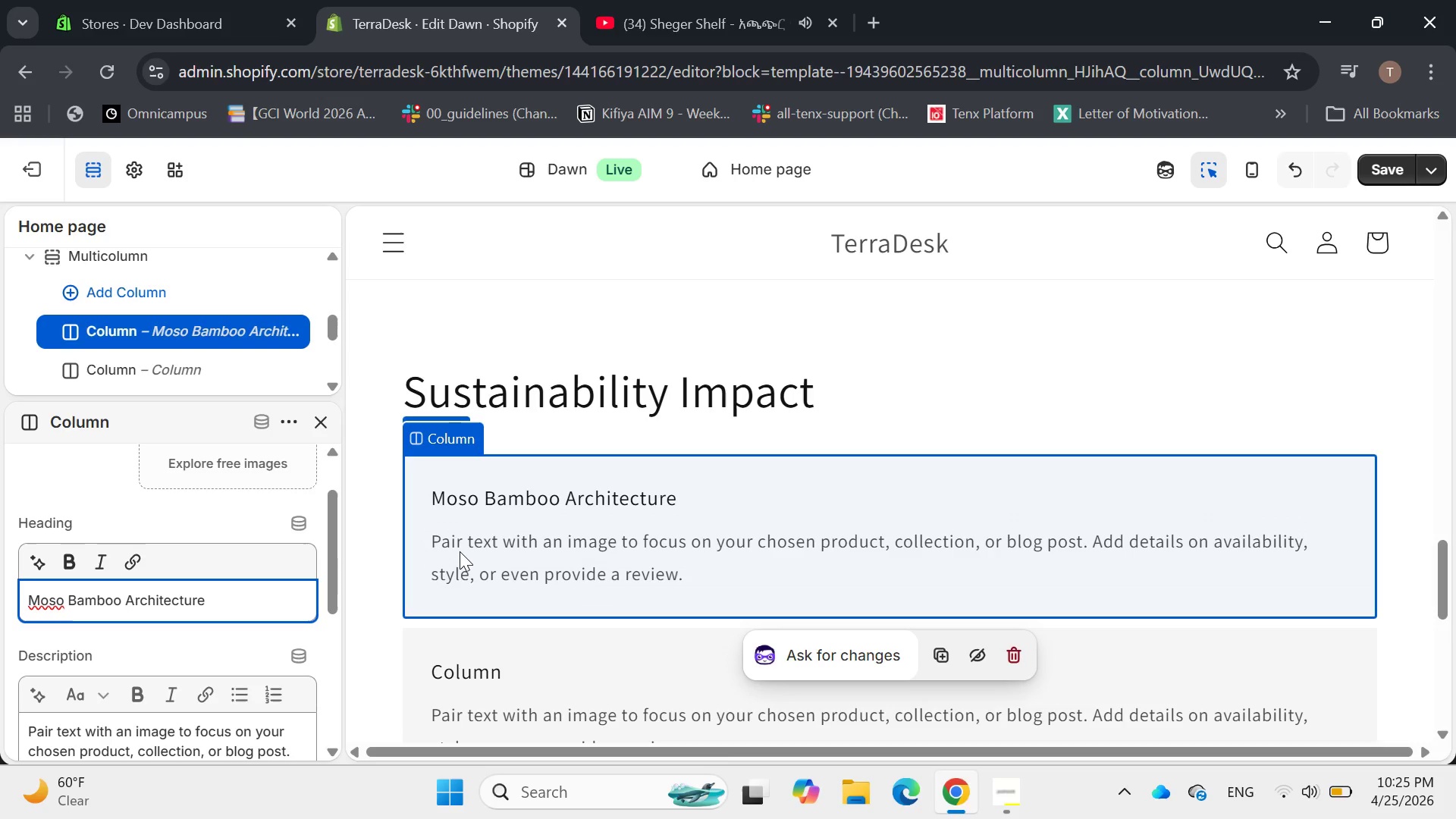 
wait(6.12)
 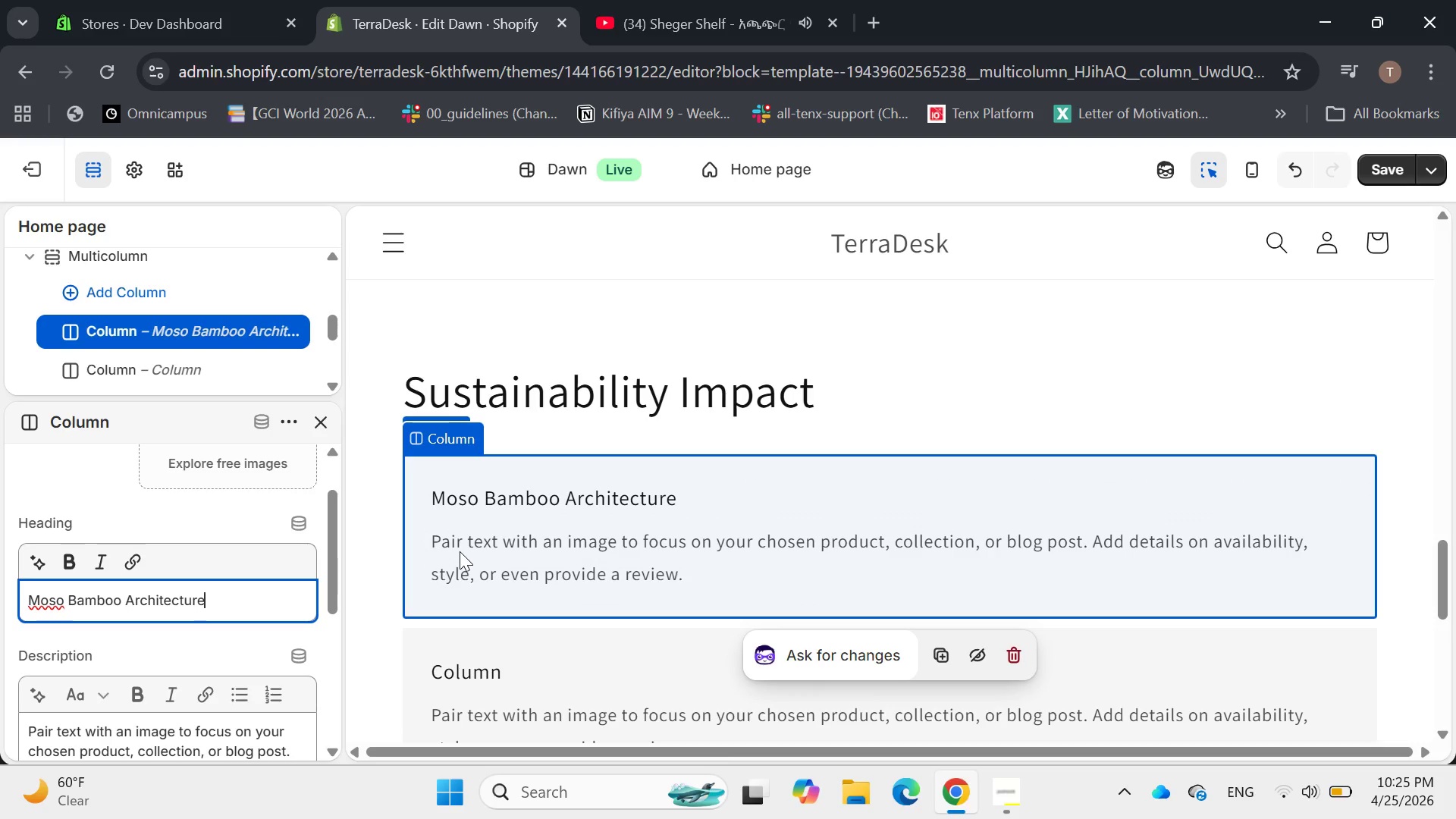 
scroll: coordinate [221, 588], scroll_direction: down, amount: 3.0
 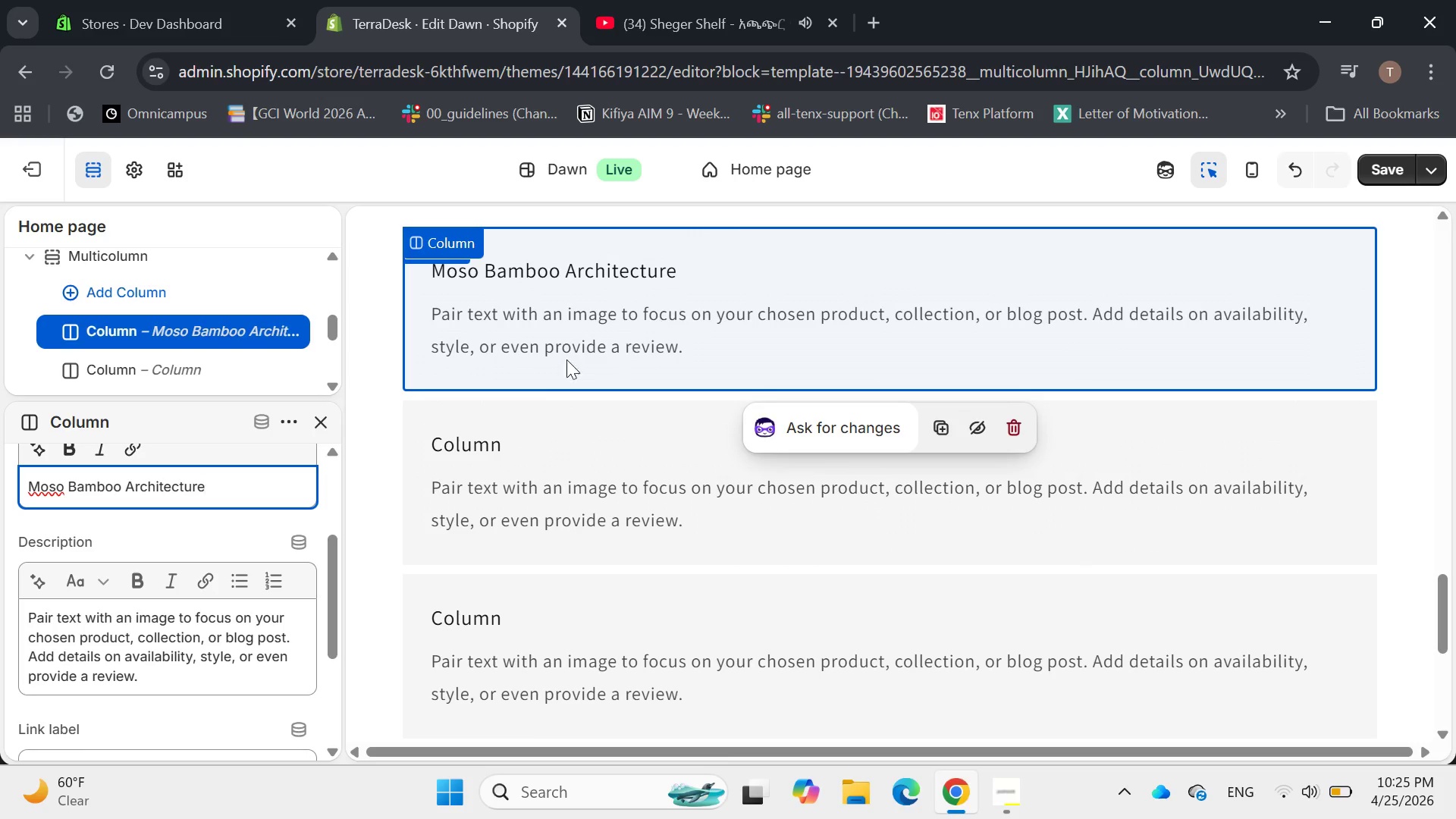 
left_click([559, 334])
 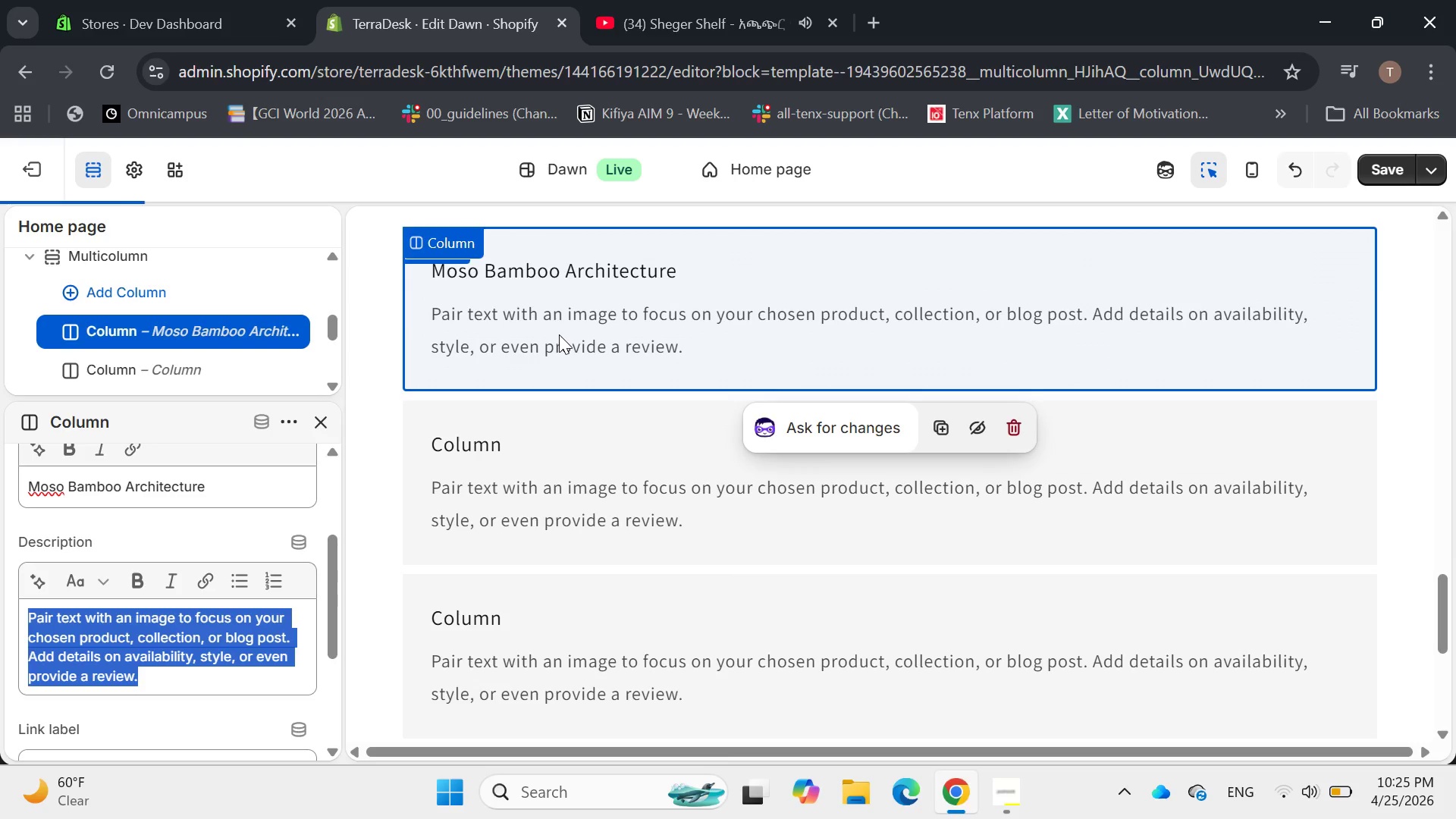 
scroll: coordinate [559, 334], scroll_direction: up, amount: 2.0
 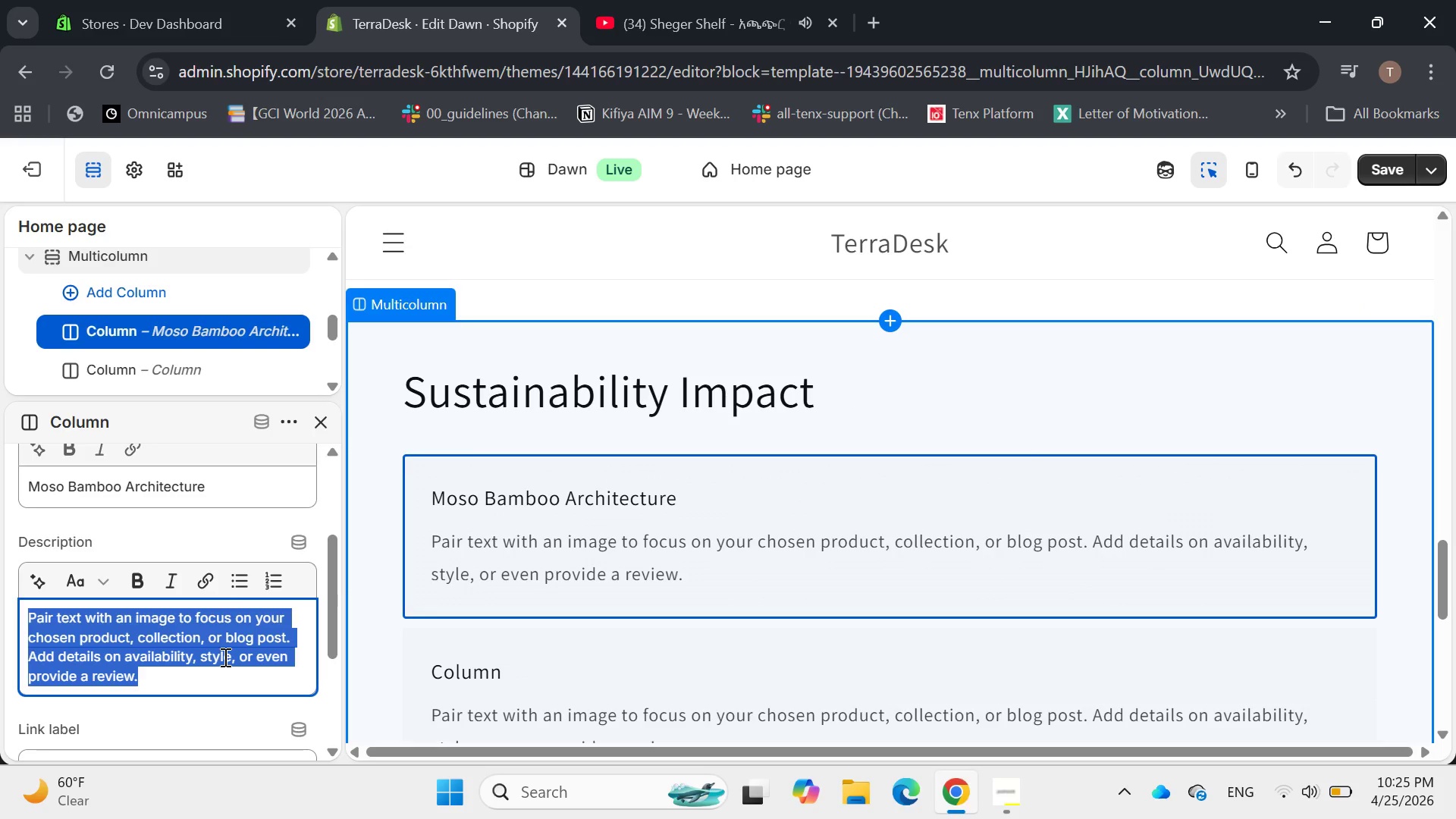 
key(Backspace)
type(Our Moso bamboo  r)
key(Backspace)
key(Backspace)
type(reaches structure man)
key(Backspace)
type(turity )
 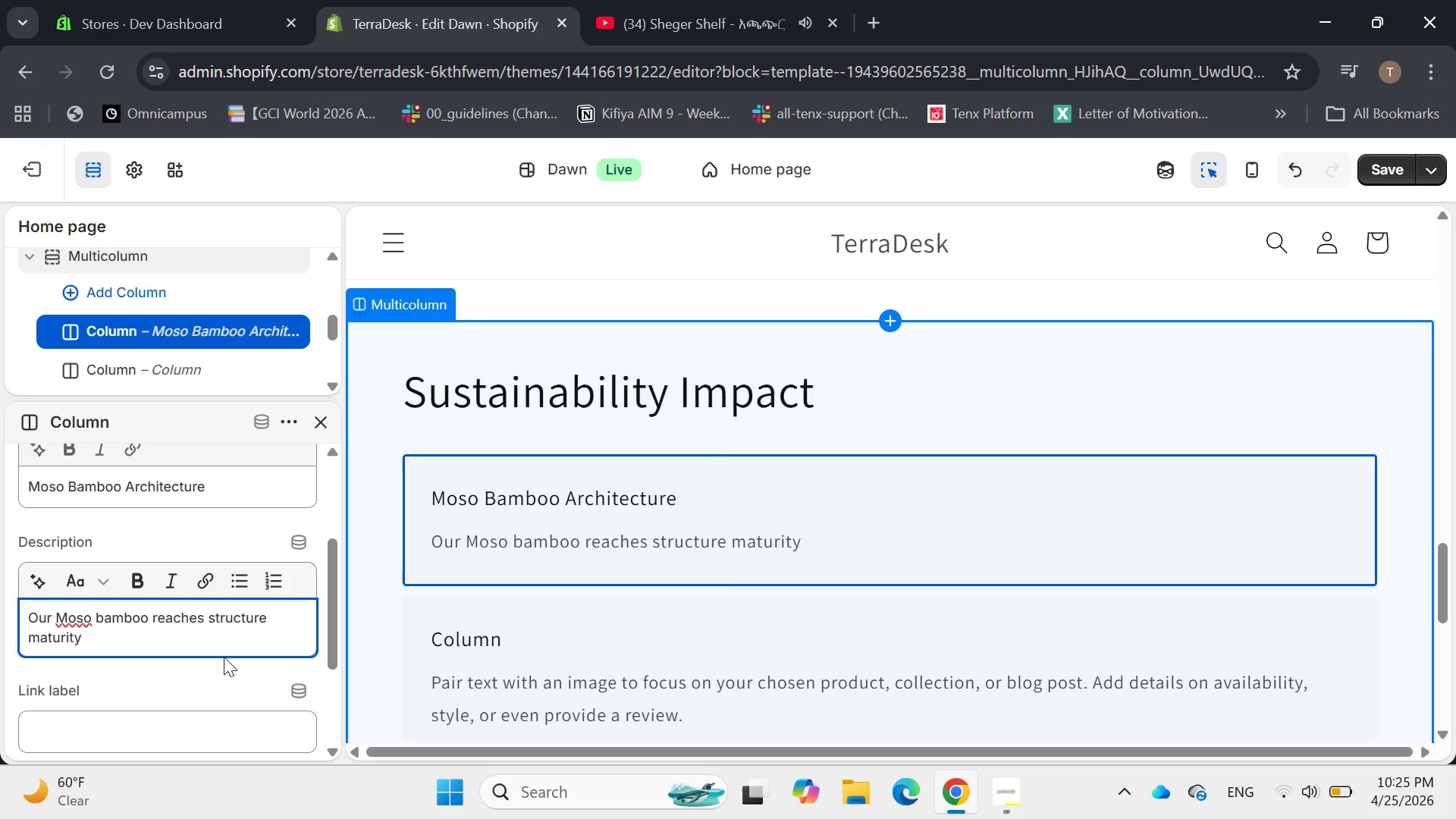 
type(in 5 years, provide)
key(Backspace)
type(ing a durable timber alternative )
 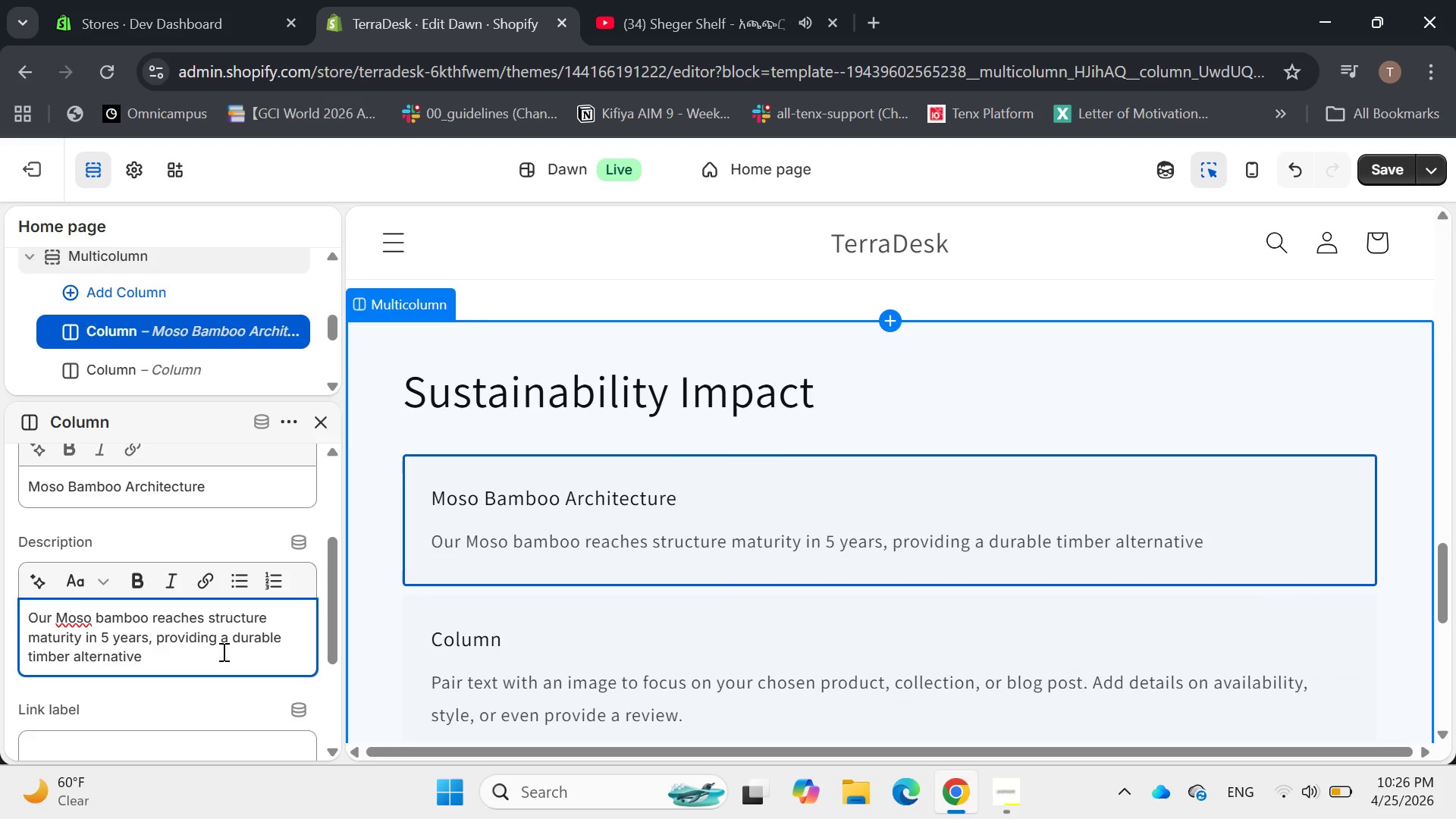 
type(that is natural)
 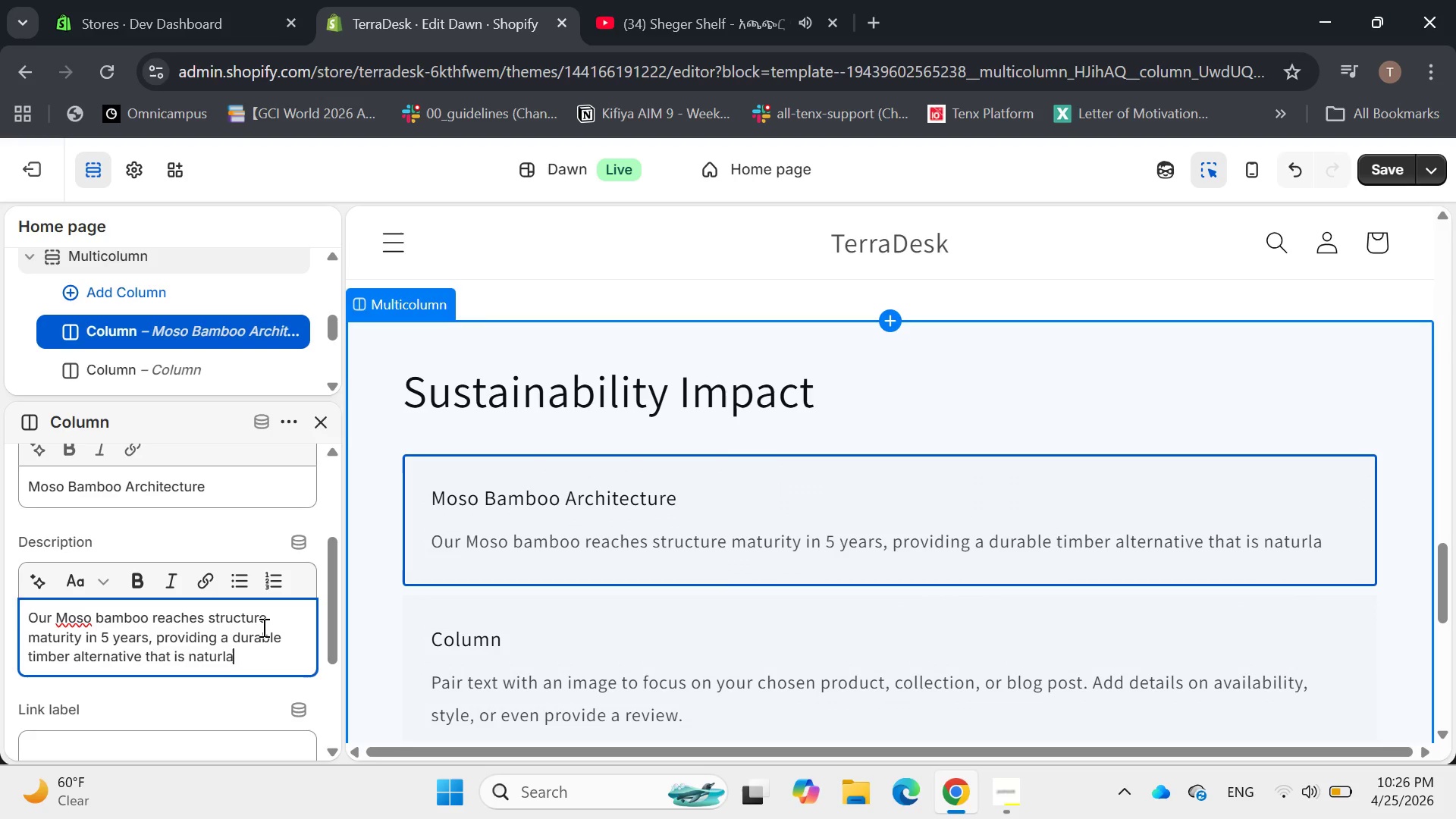 
key(Backspace)
key(Backspace)
type(al )
key(Backspace)
type(ly and carbon-negative.)
 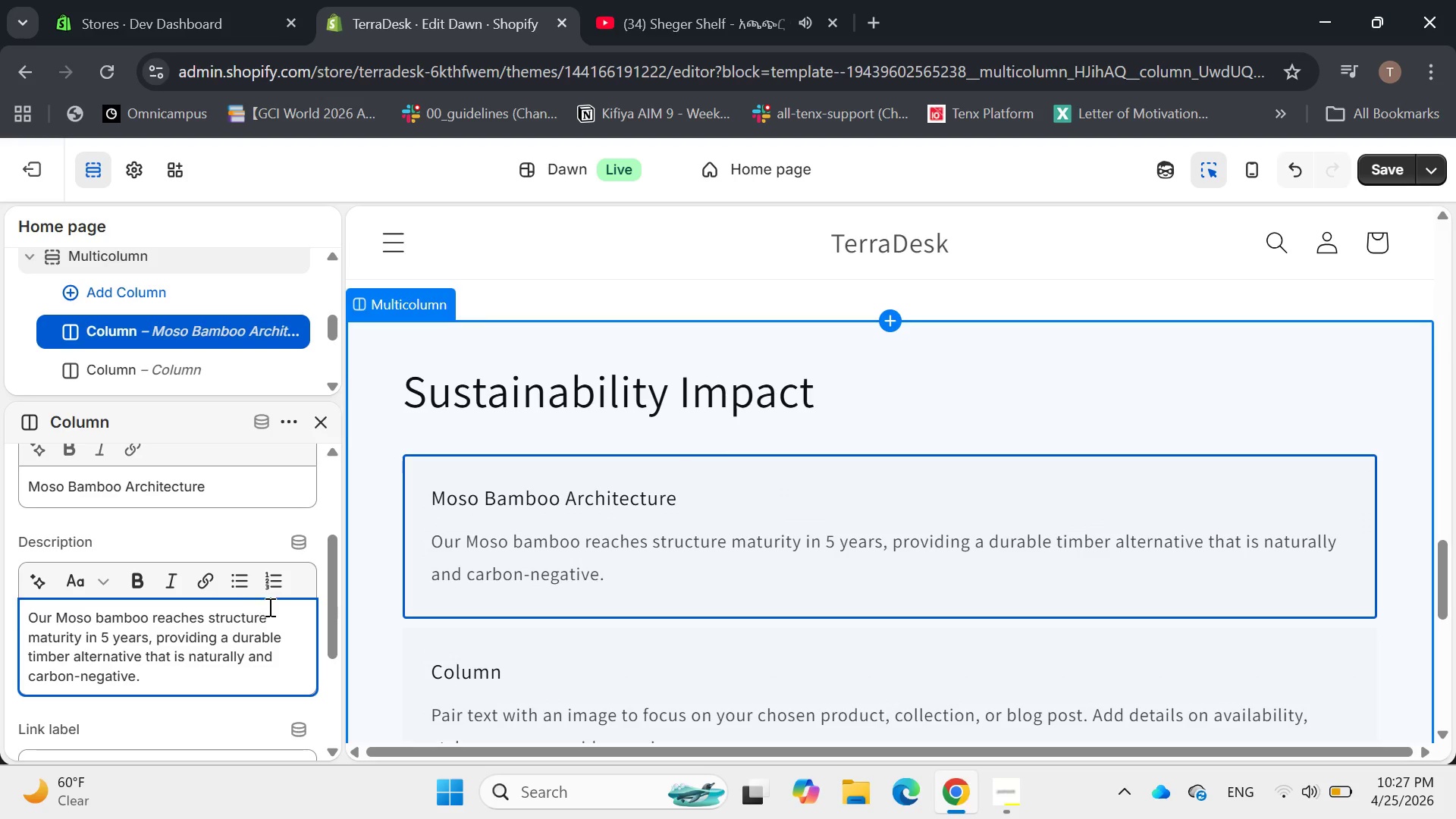 
scroll: coordinate [222, 494], scroll_direction: down, amount: 3.0
 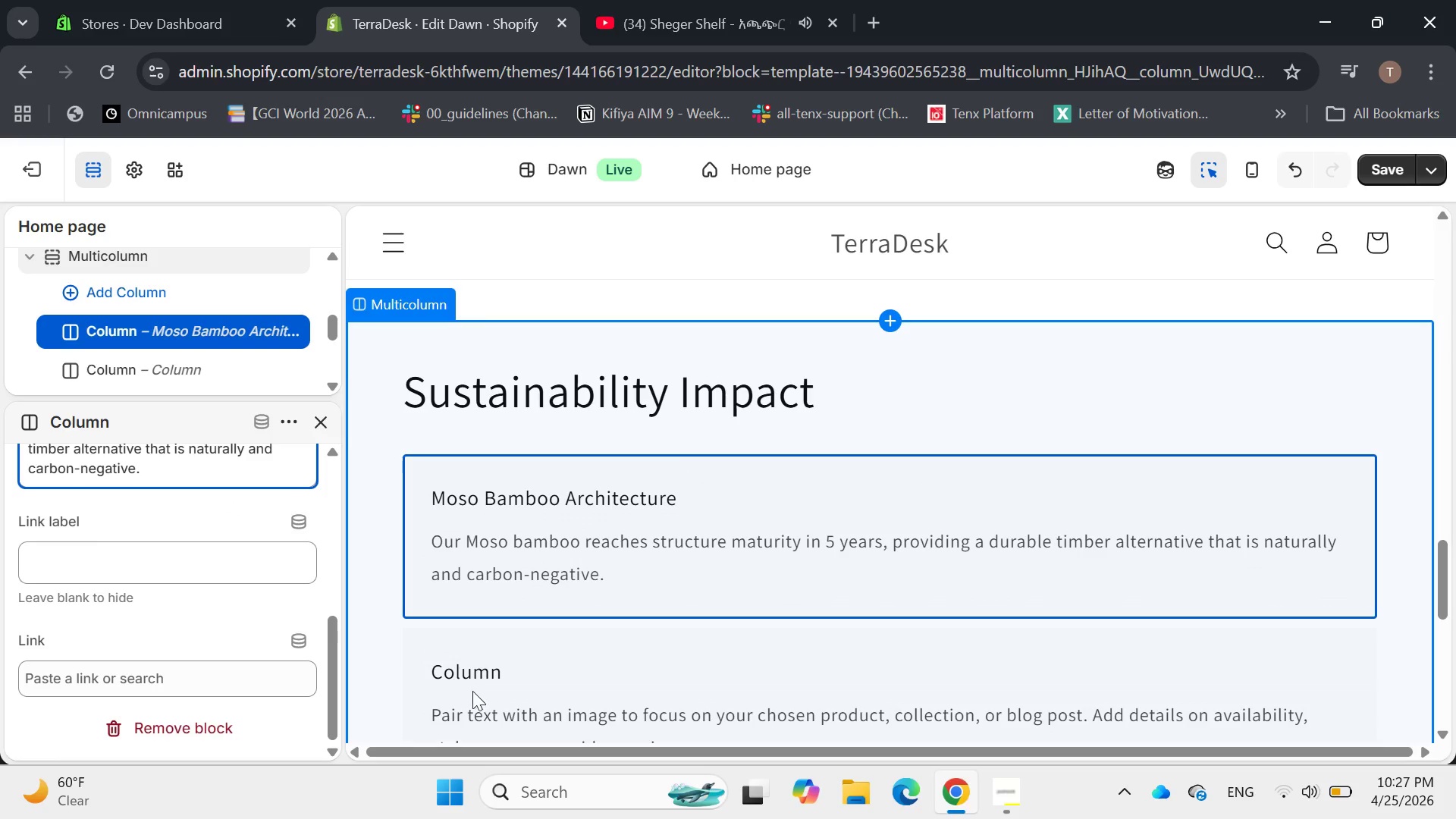 
left_click([496, 699])
 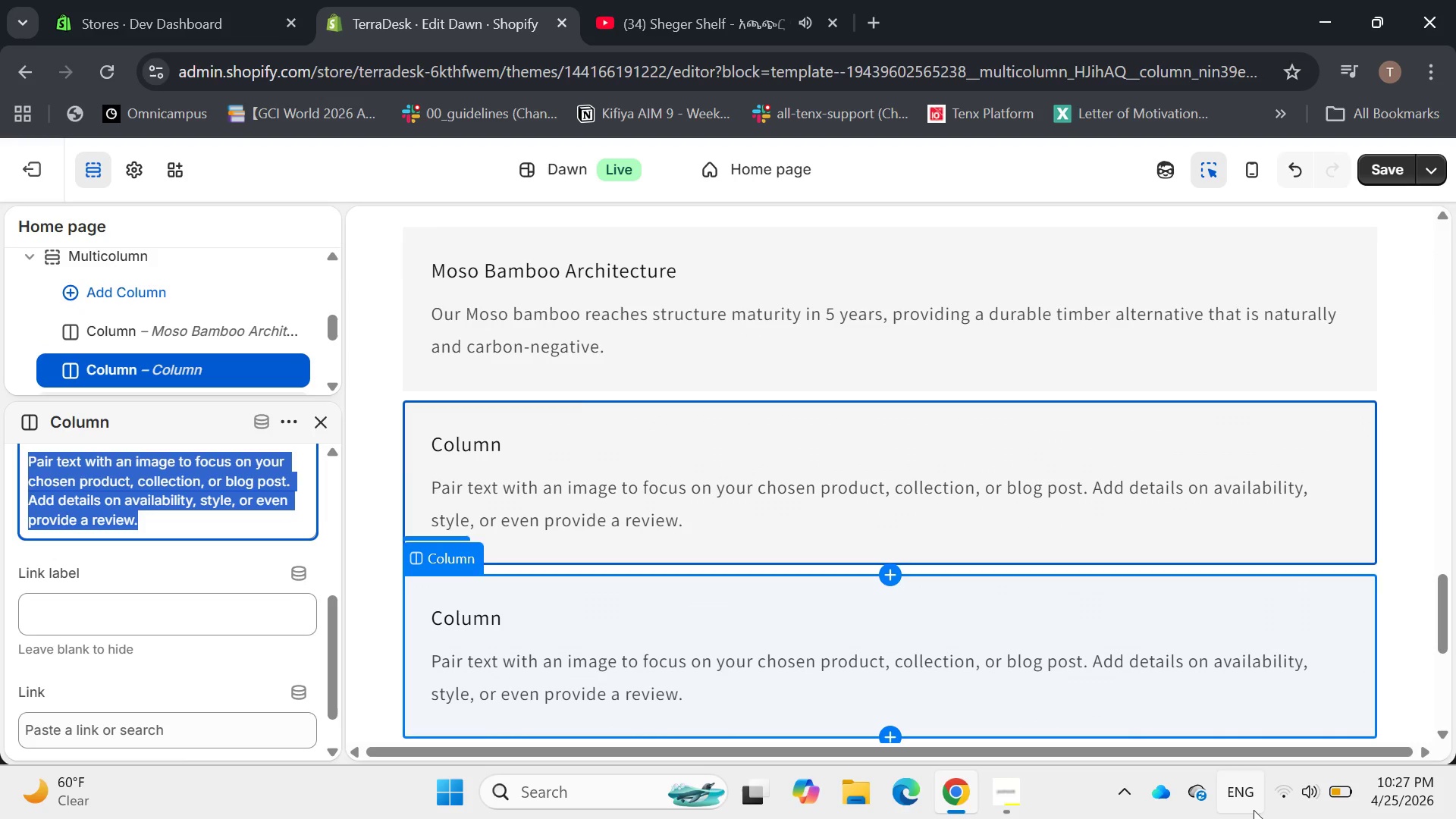 
left_click([1303, 803])
 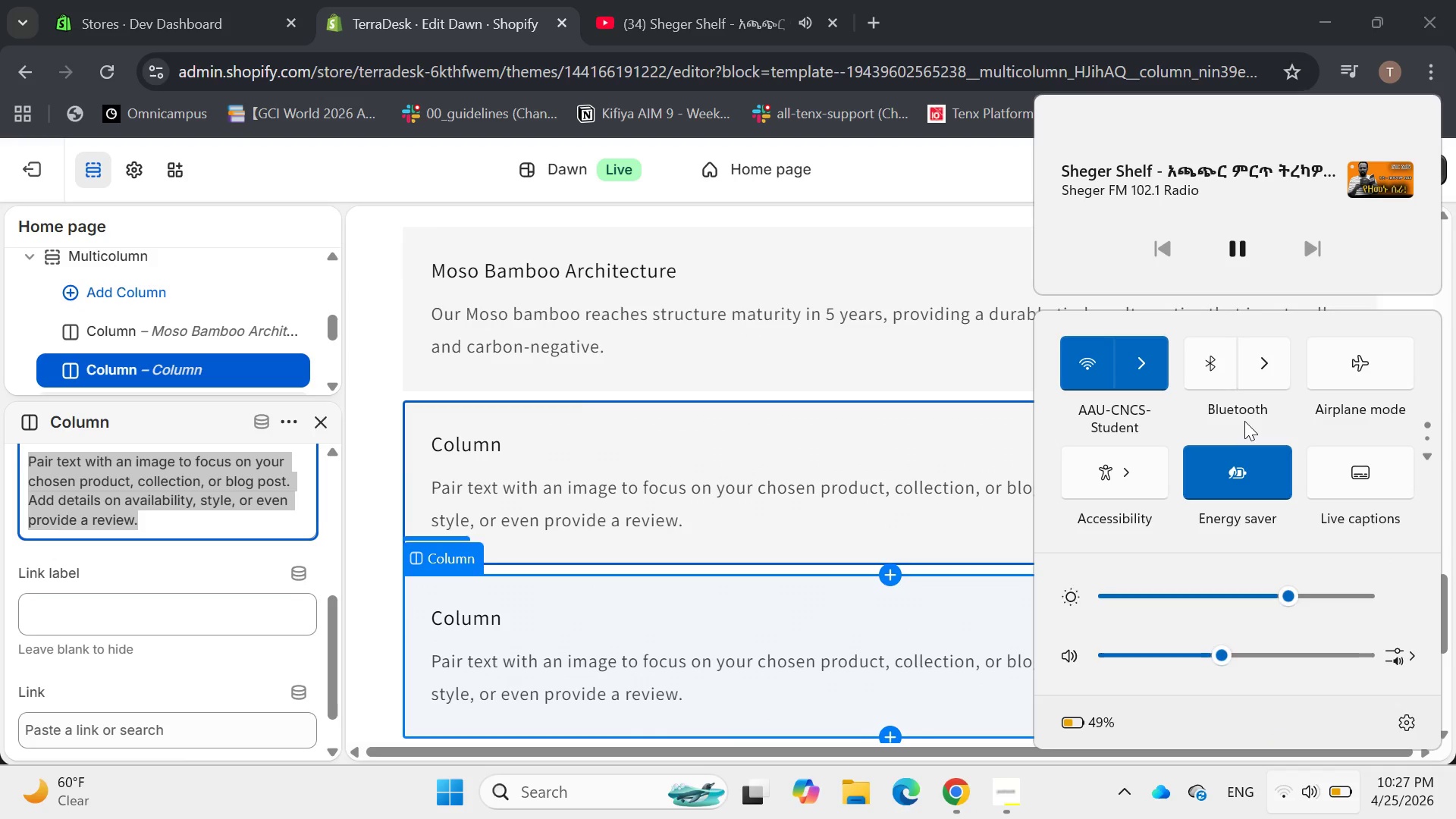 
scroll: coordinate [1244, 421], scroll_direction: down, amount: 1.0
 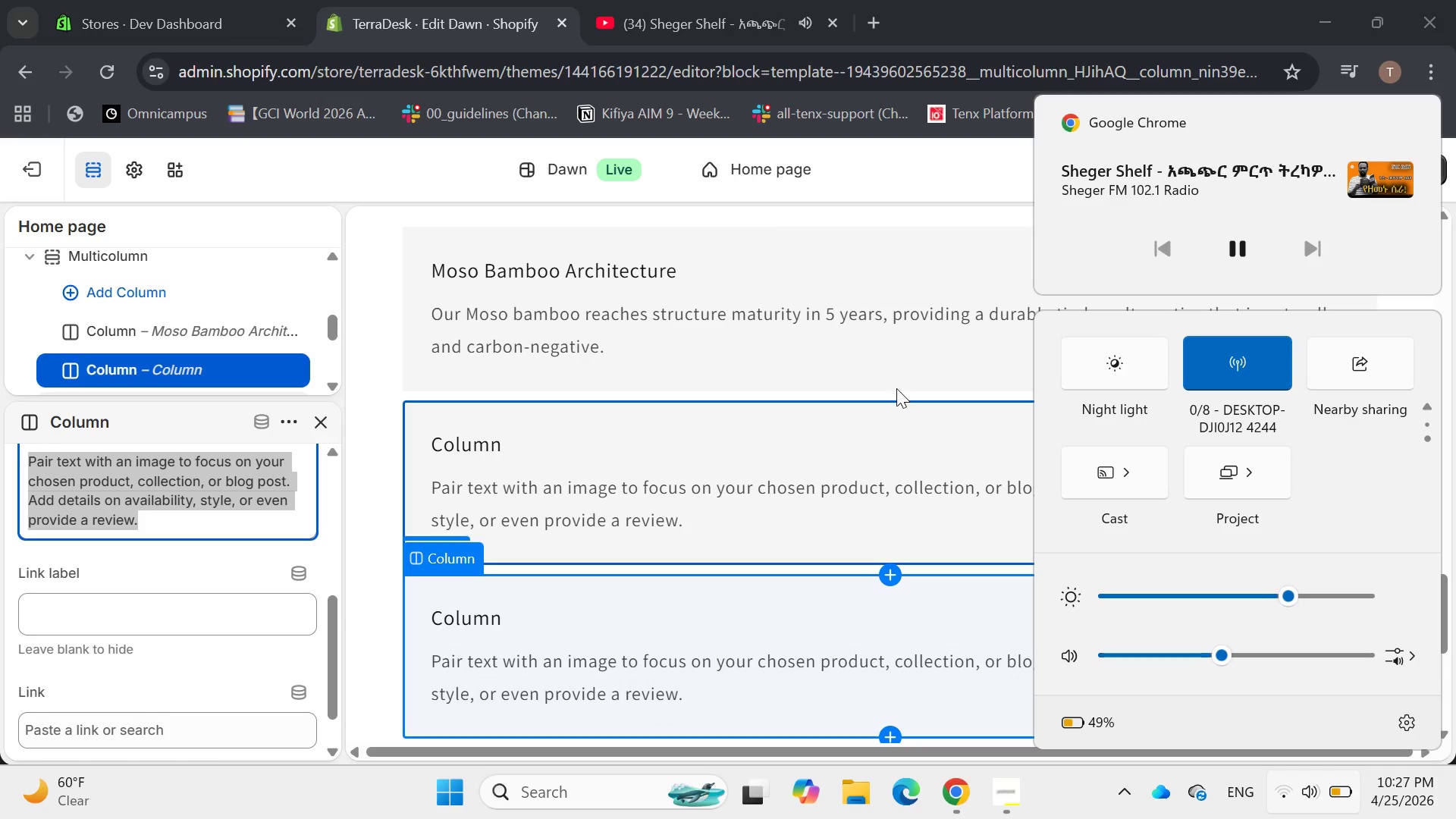 
left_click([827, 434])
 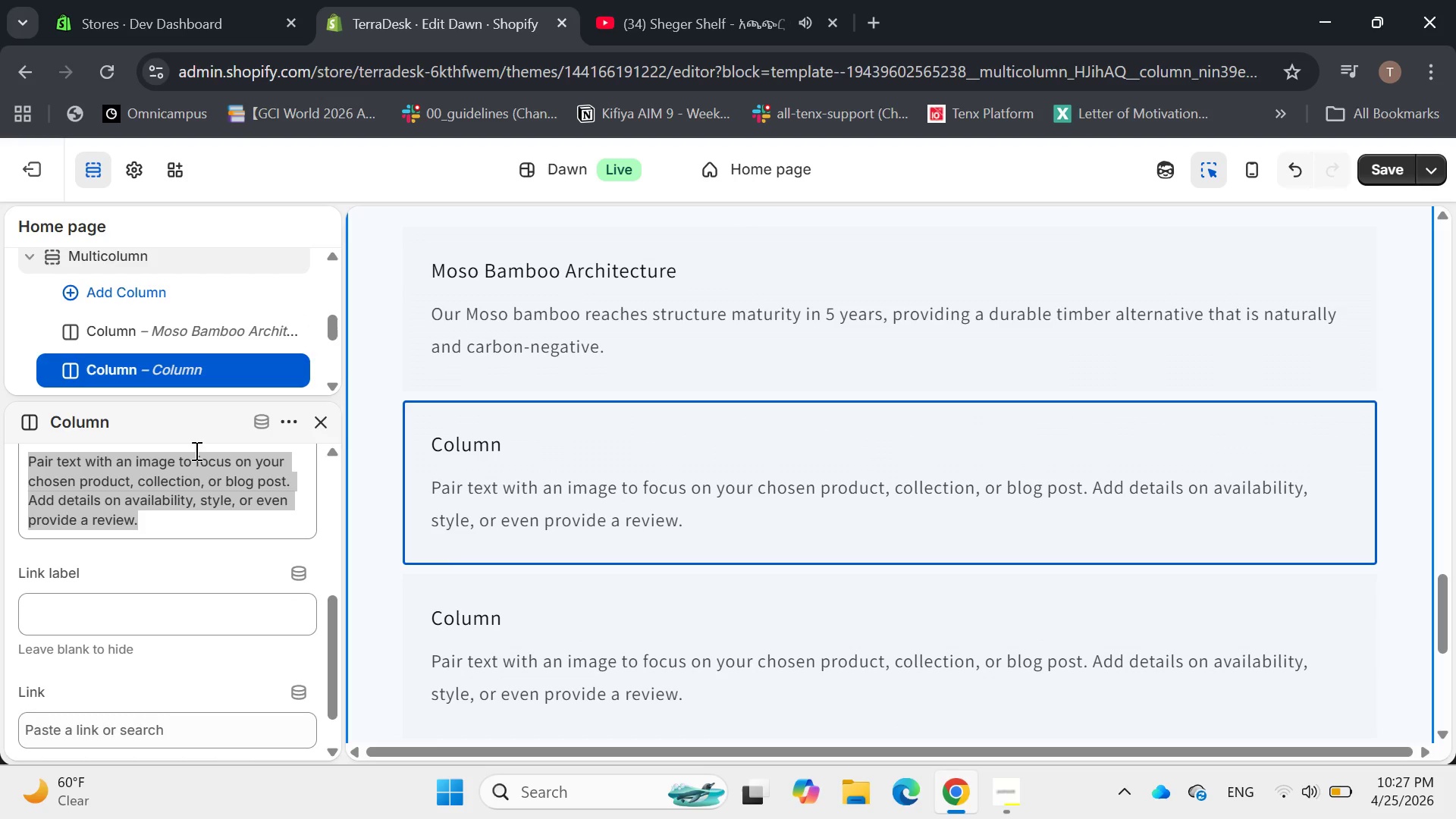 
scroll: coordinate [201, 449], scroll_direction: up, amount: 2.0
 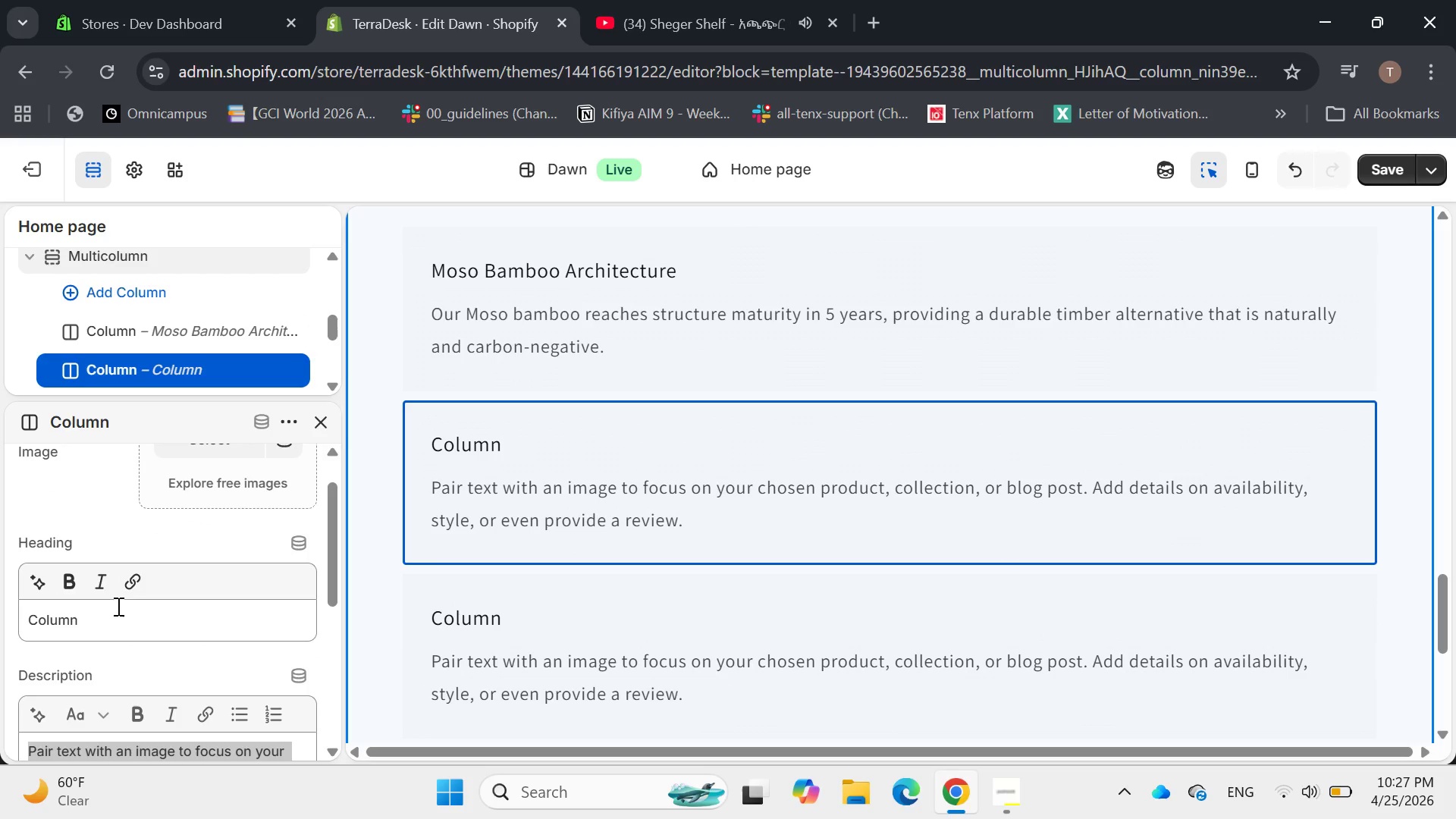 
left_click_drag(start_coordinate=[107, 617], to_coordinate=[22, 617])
 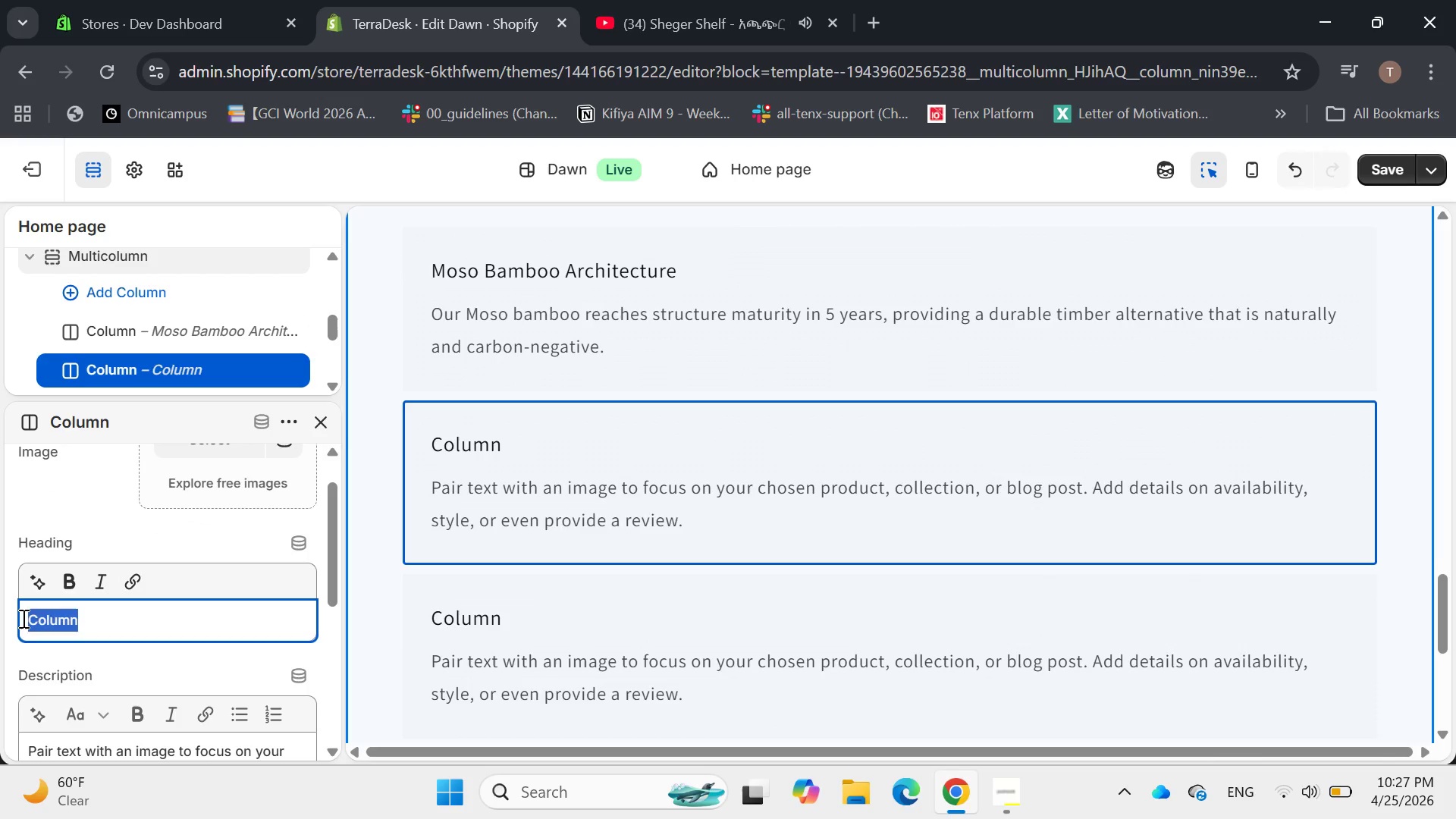 
key(Backspace)
 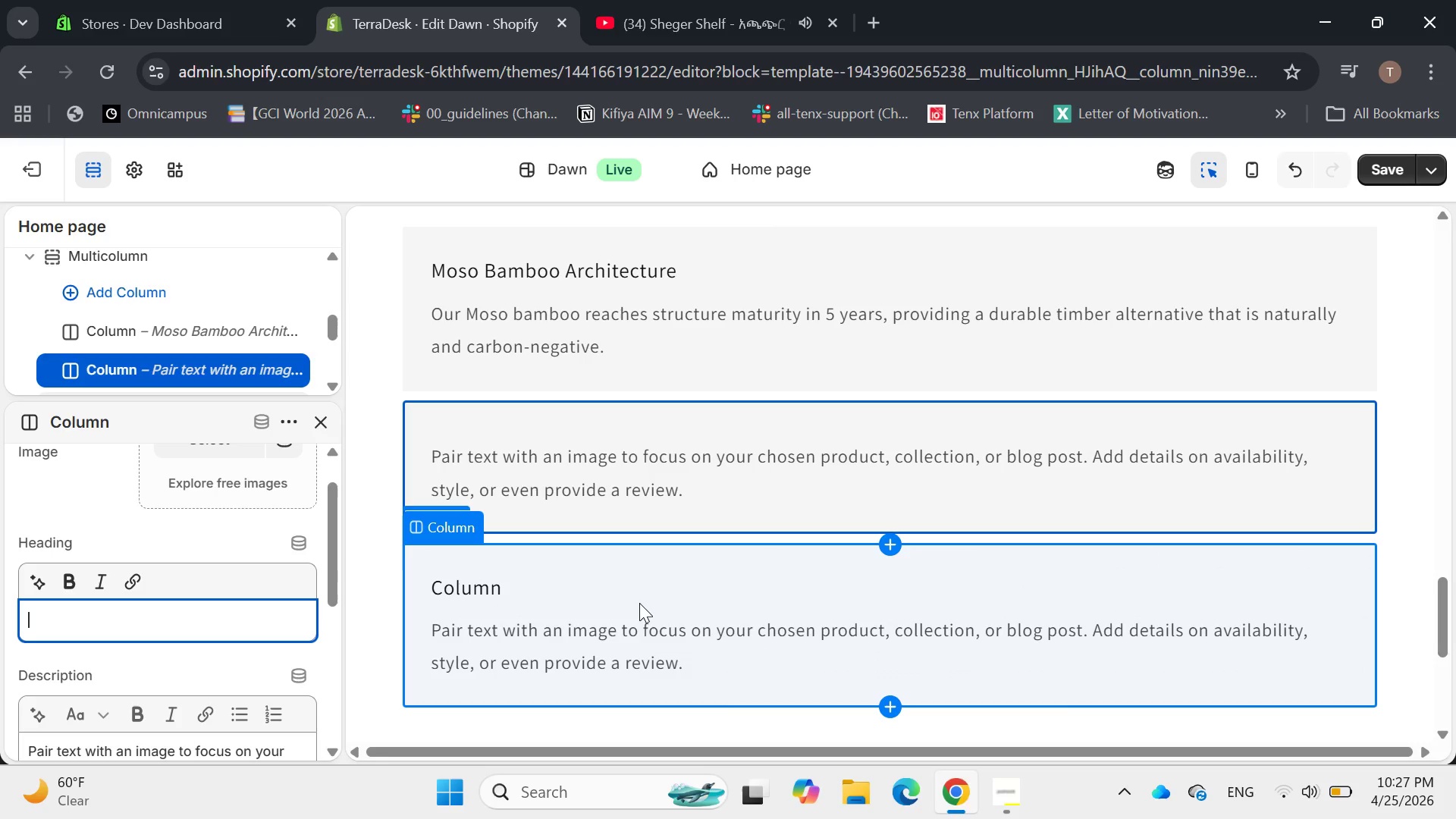 
wait(7.77)
 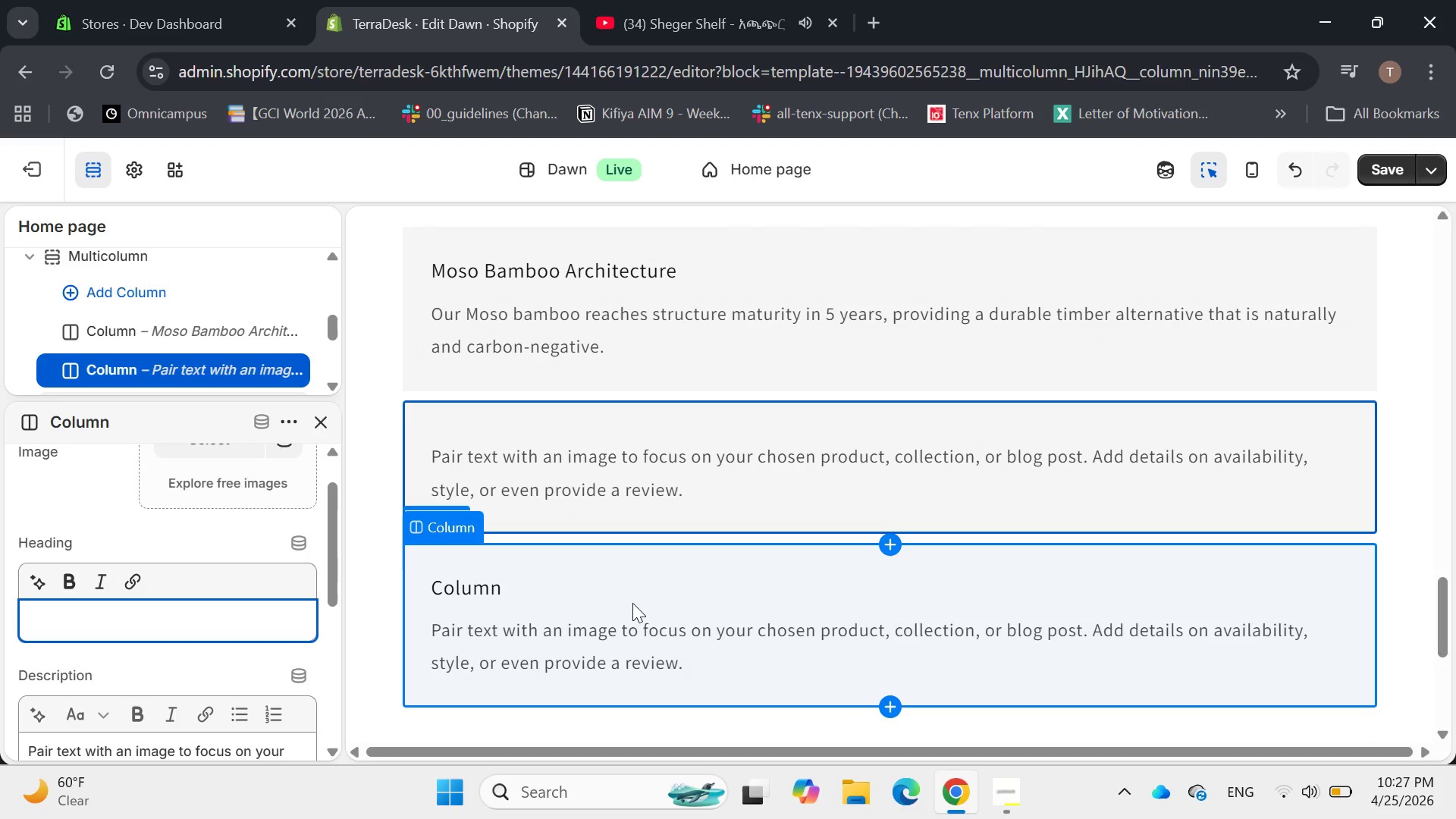 
type(Ocean )
 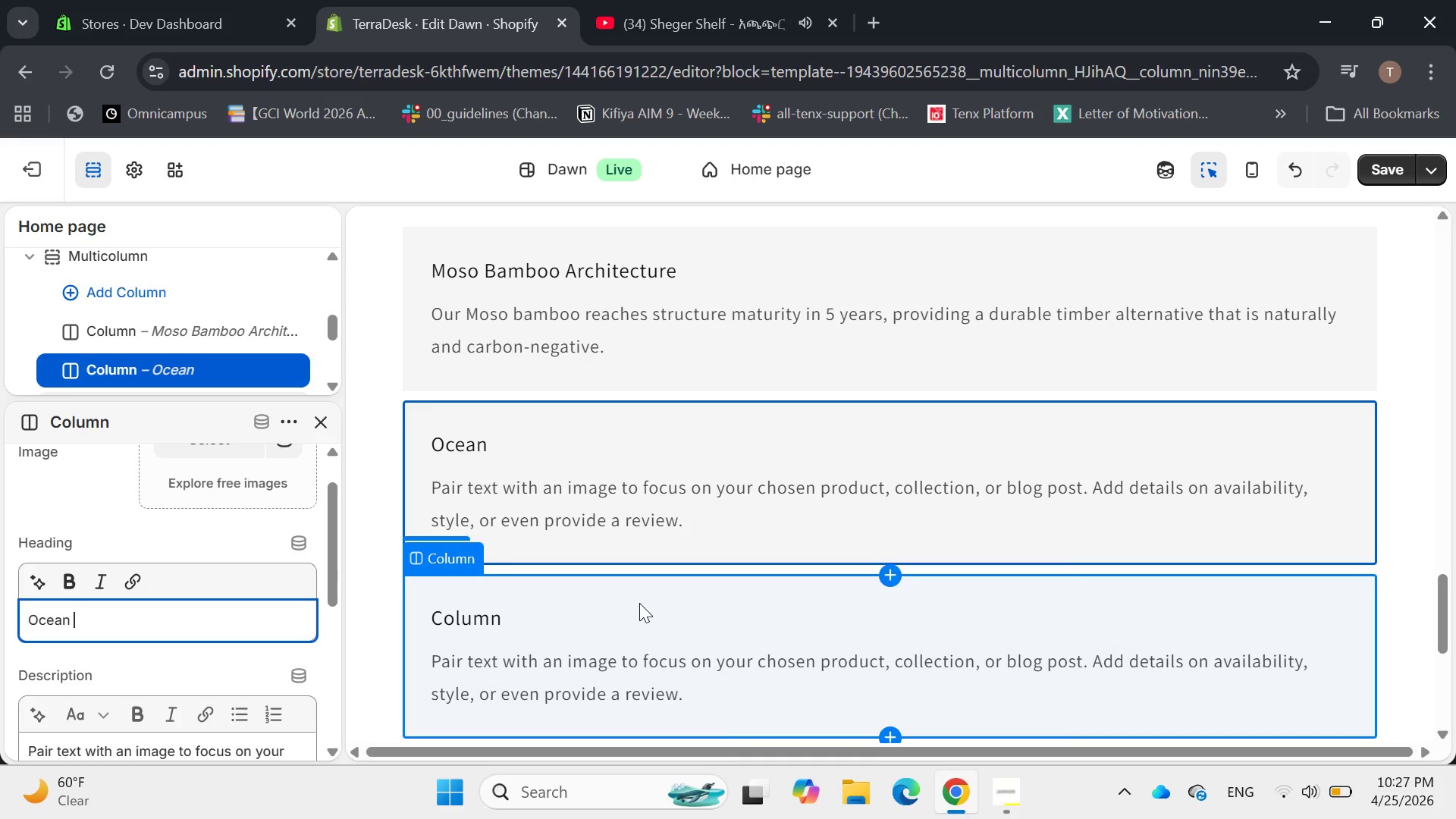 
wait(8.61)
 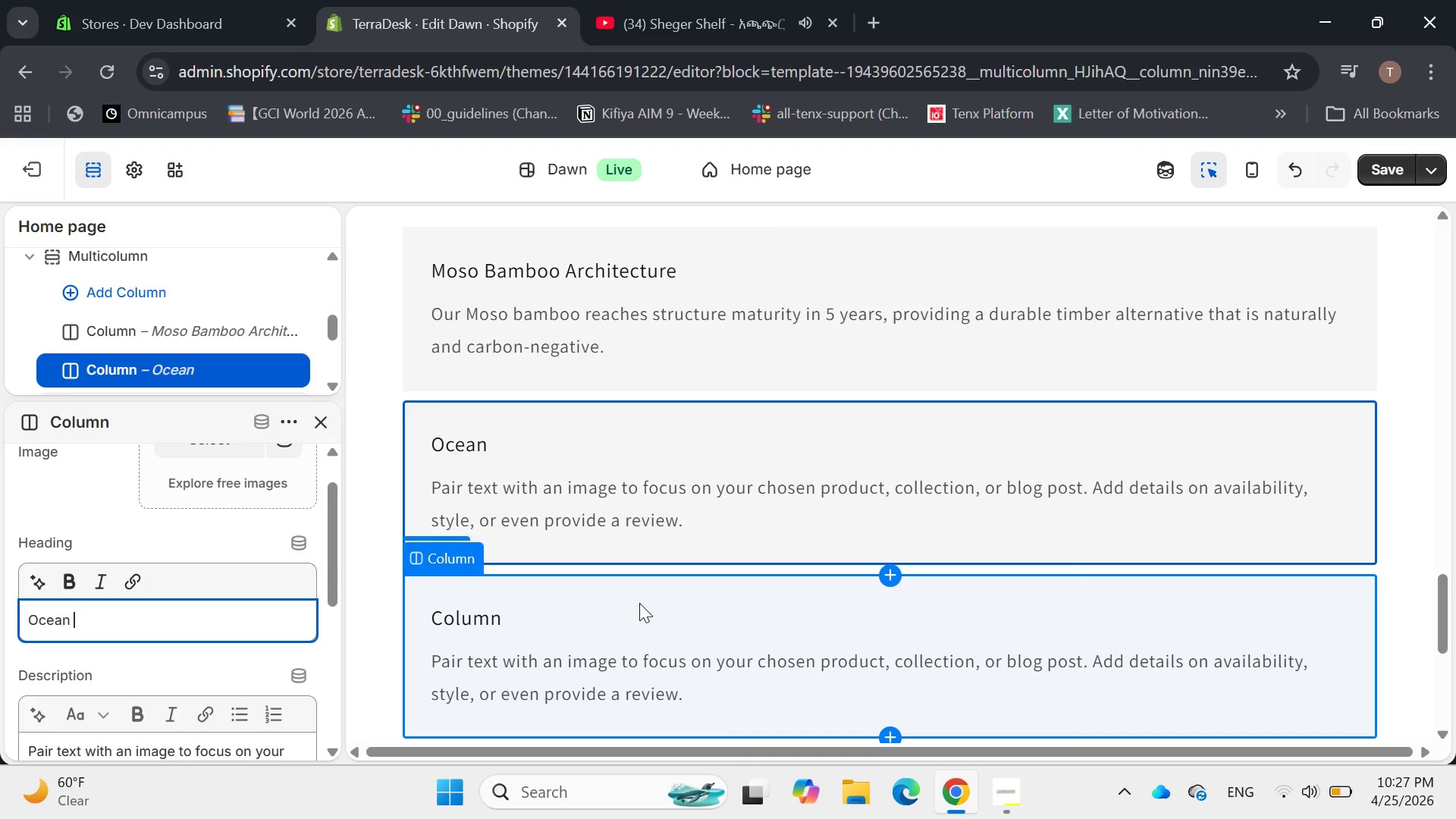 
key(Backspace)
 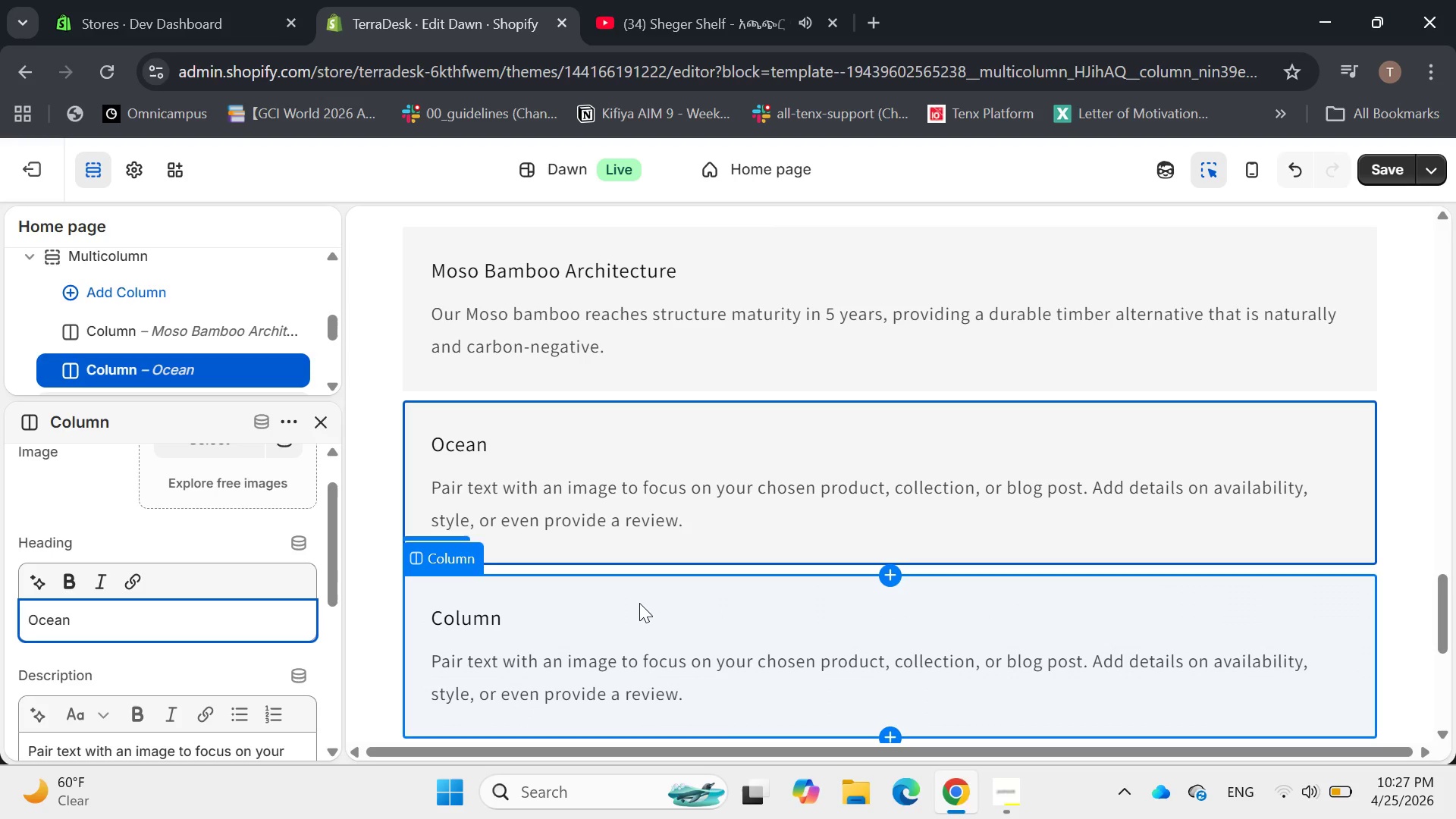 
key(Minus)
 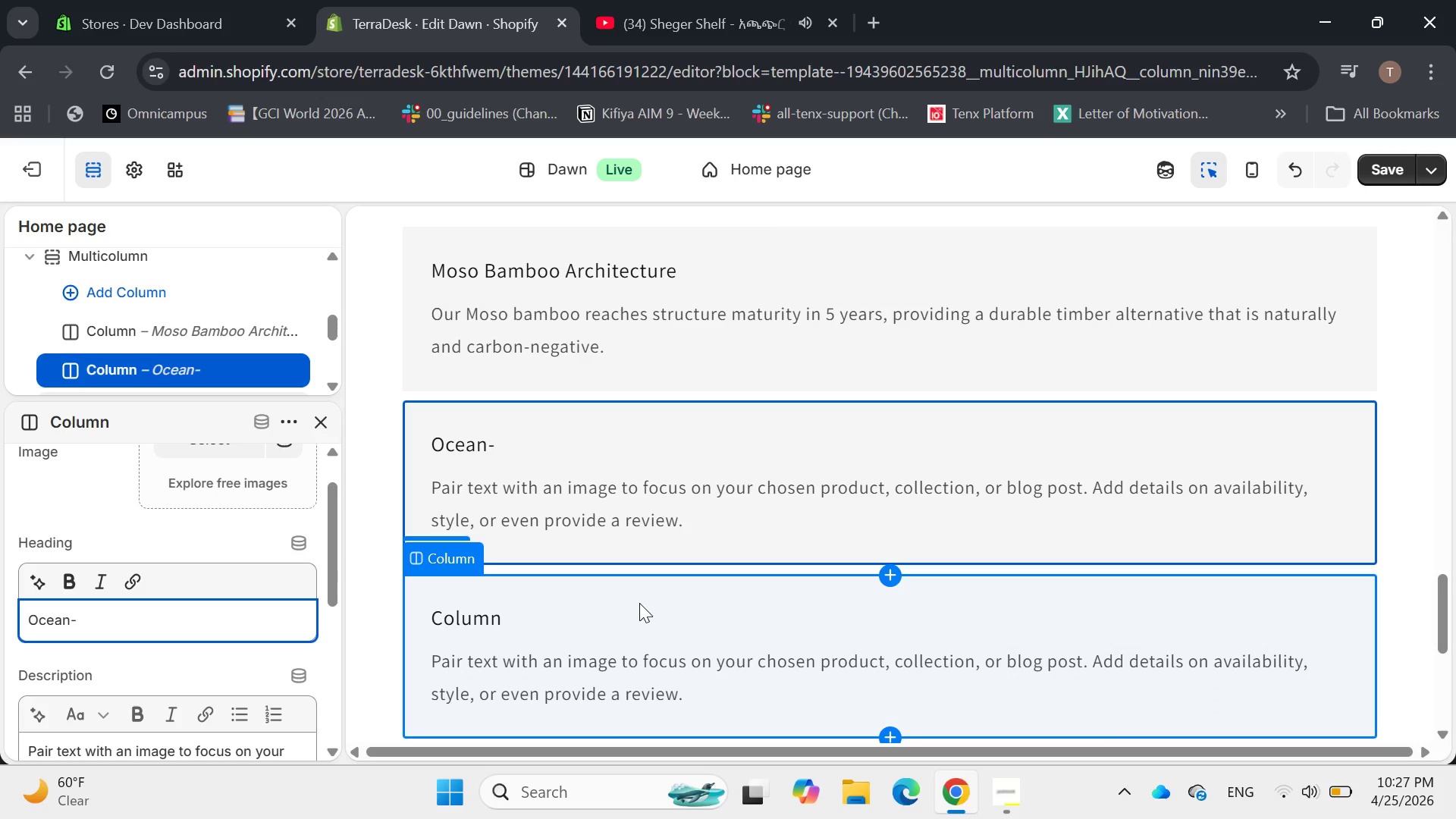 
key(Shift+B)
 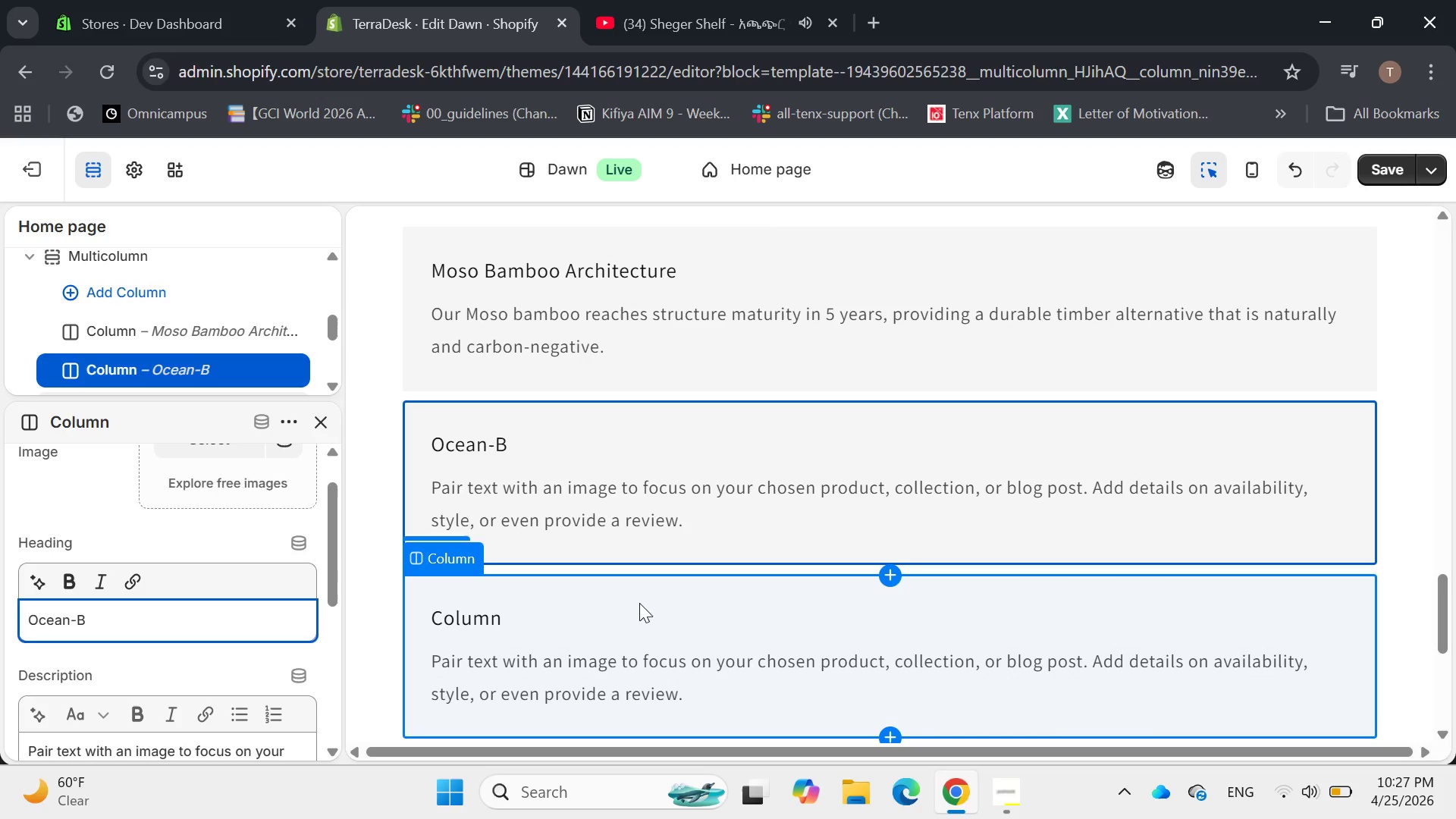 
wait(6.98)
 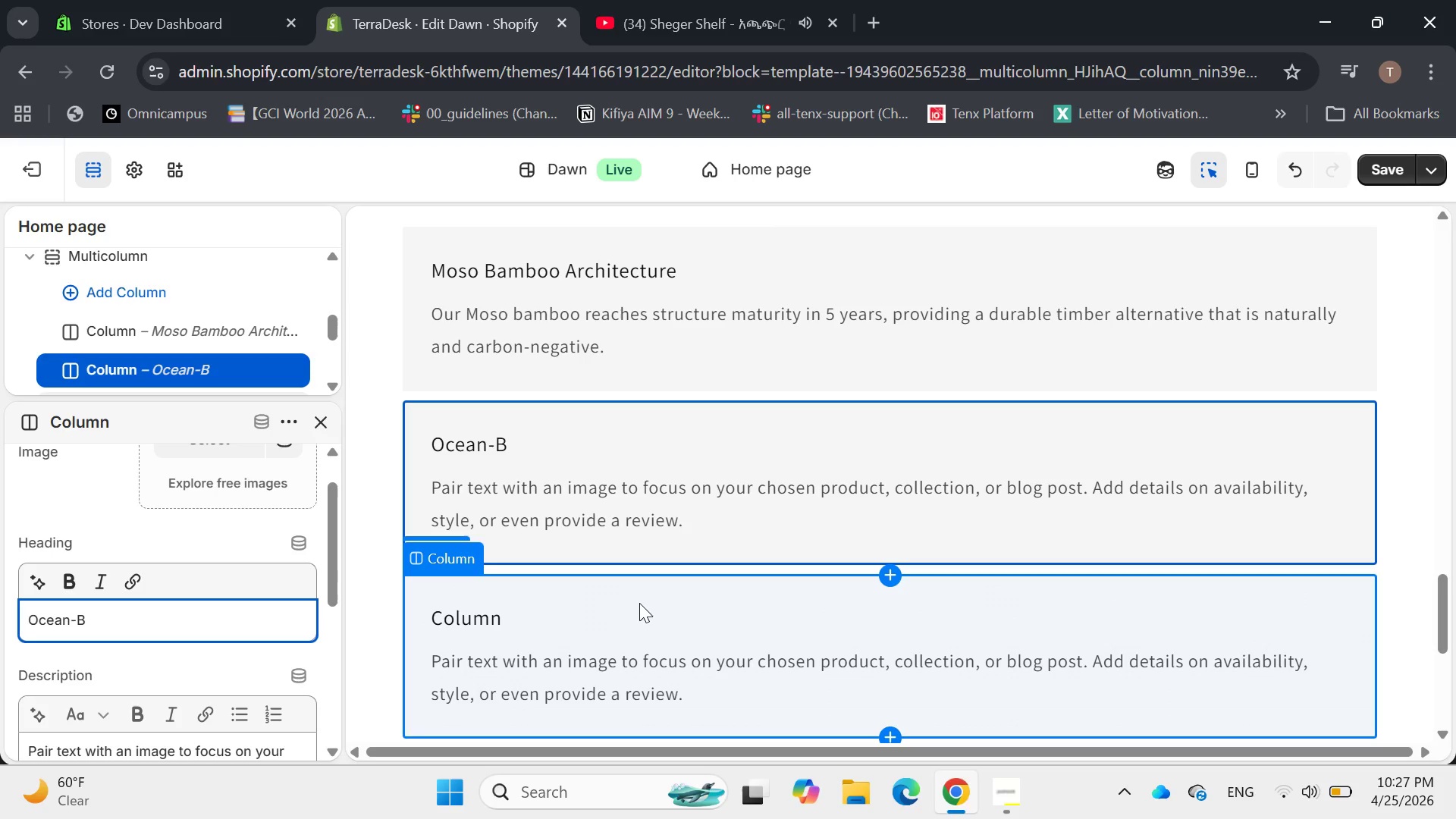 
type(oo)
key(Backspace)
type(und )
 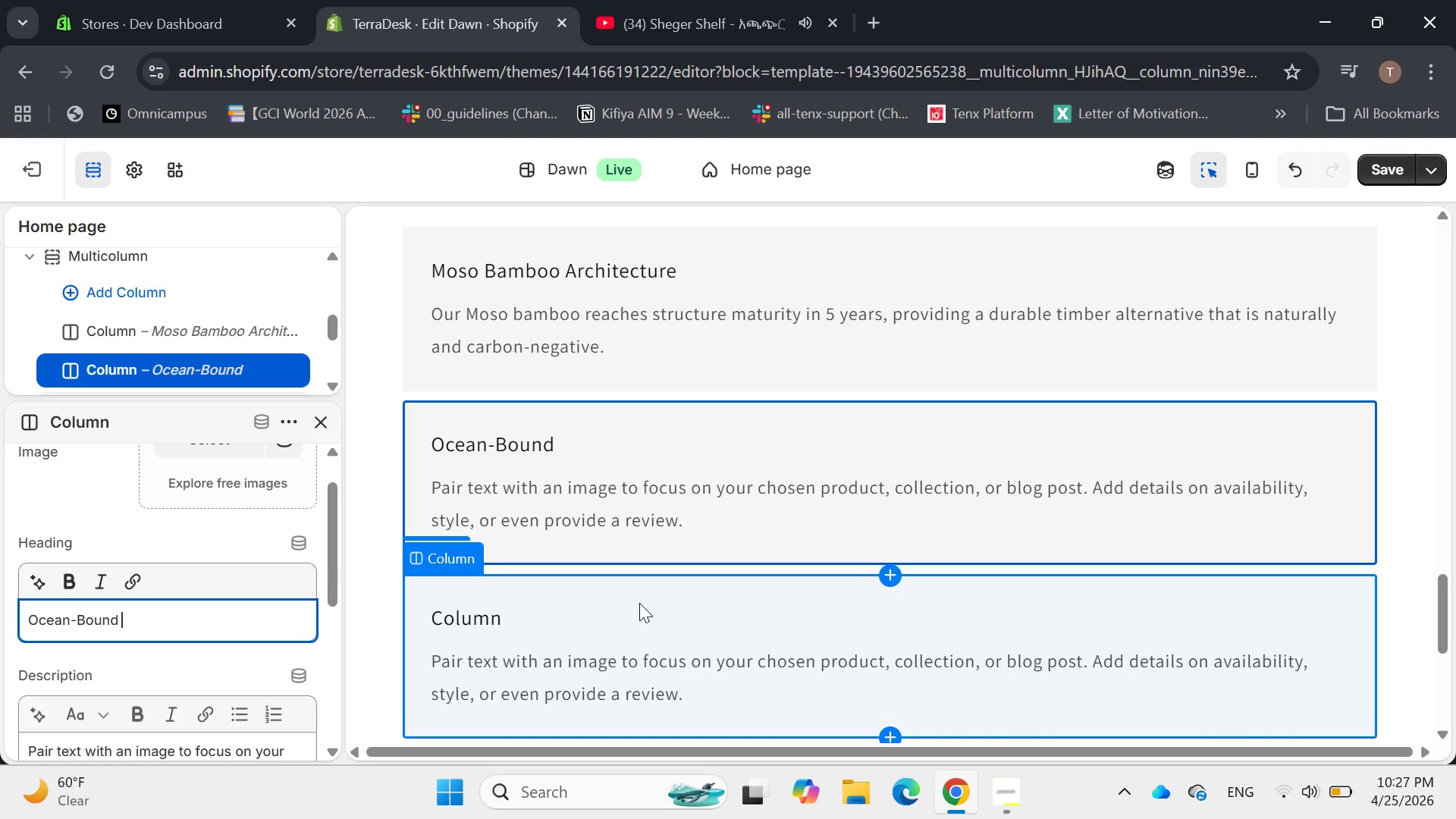 
type(rPET Felt)
 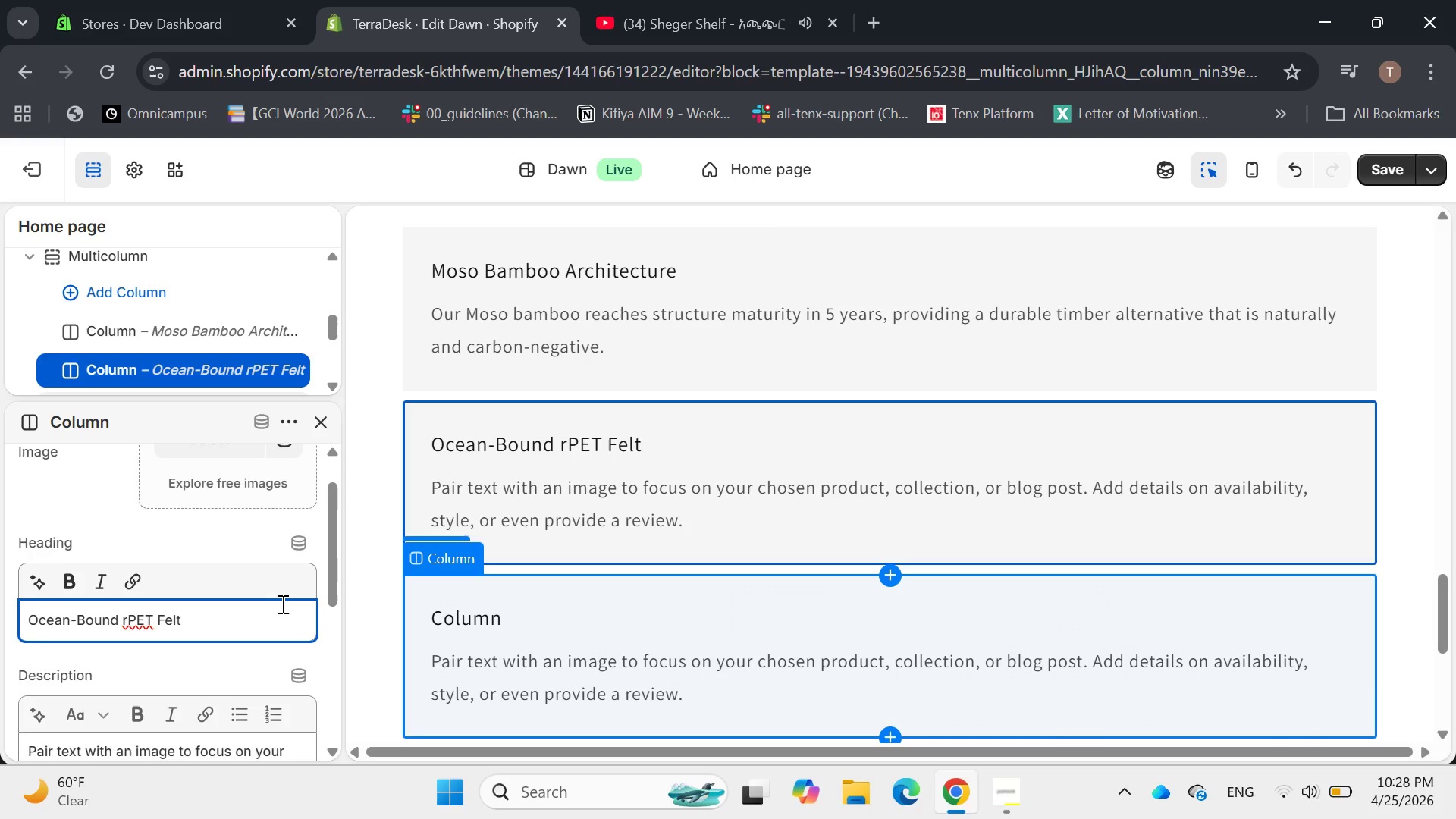 
left_click([156, 698])
 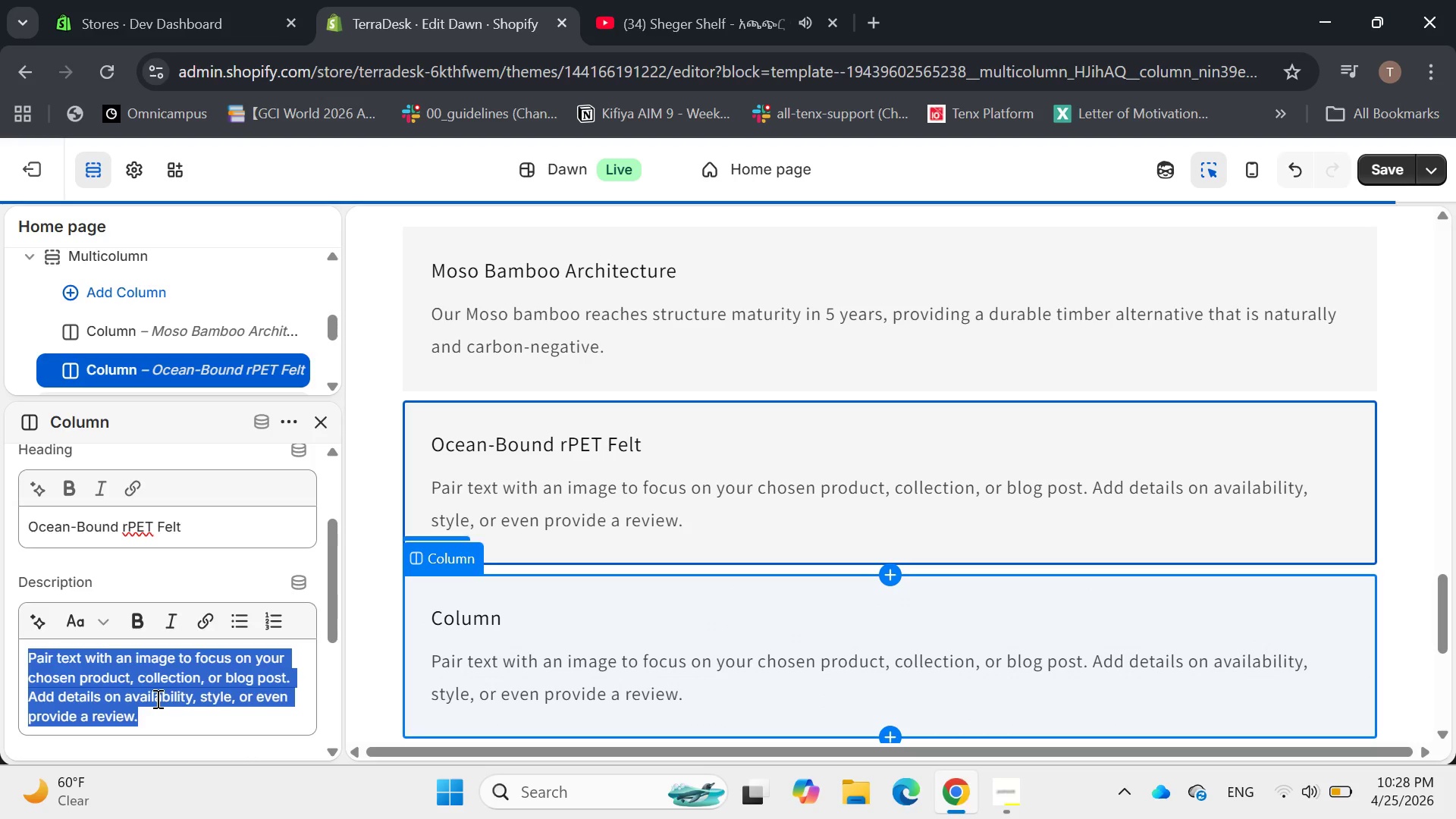 
key(Backspace)
 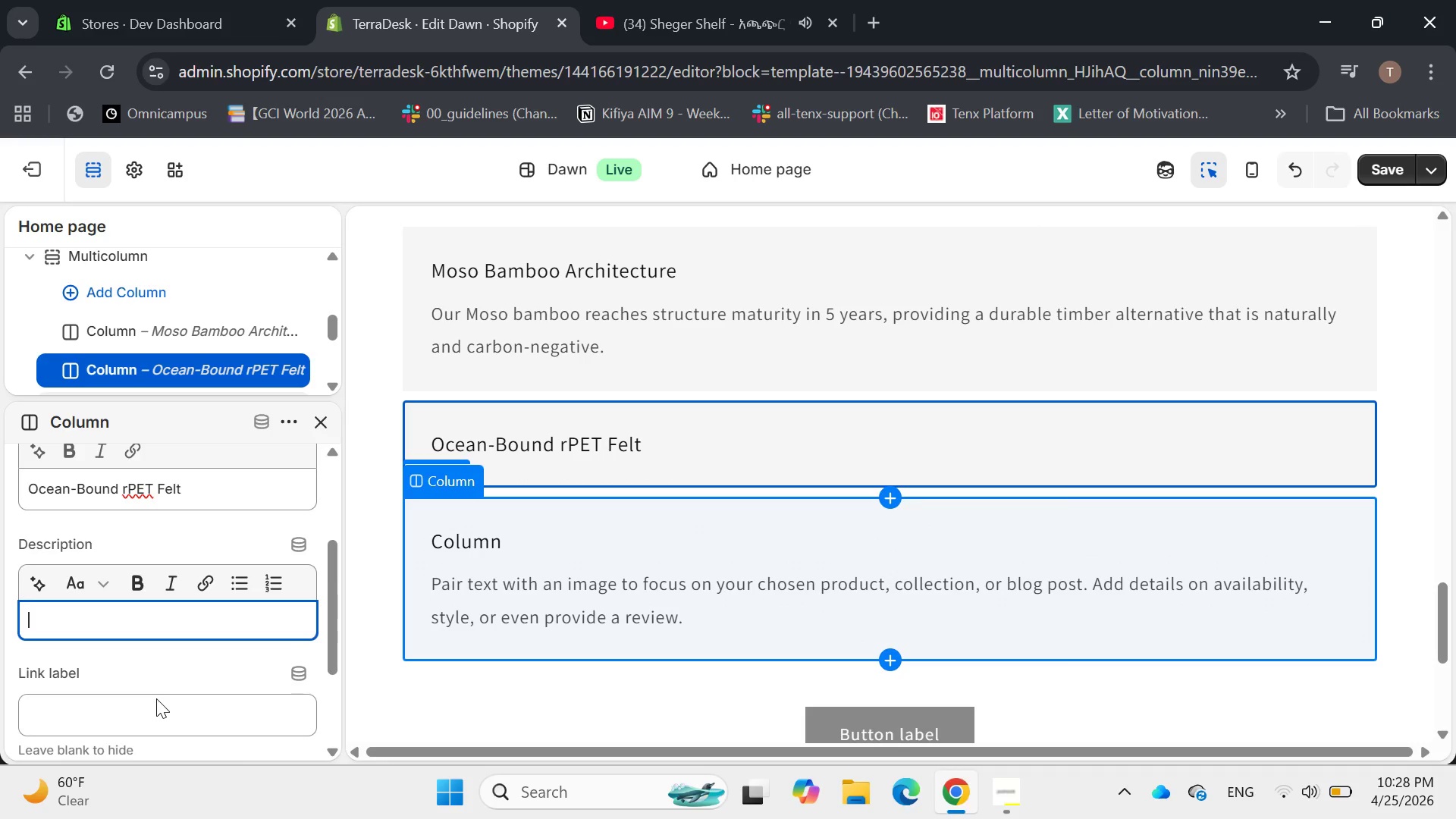 
type(Every tech sleeve and pouch )
 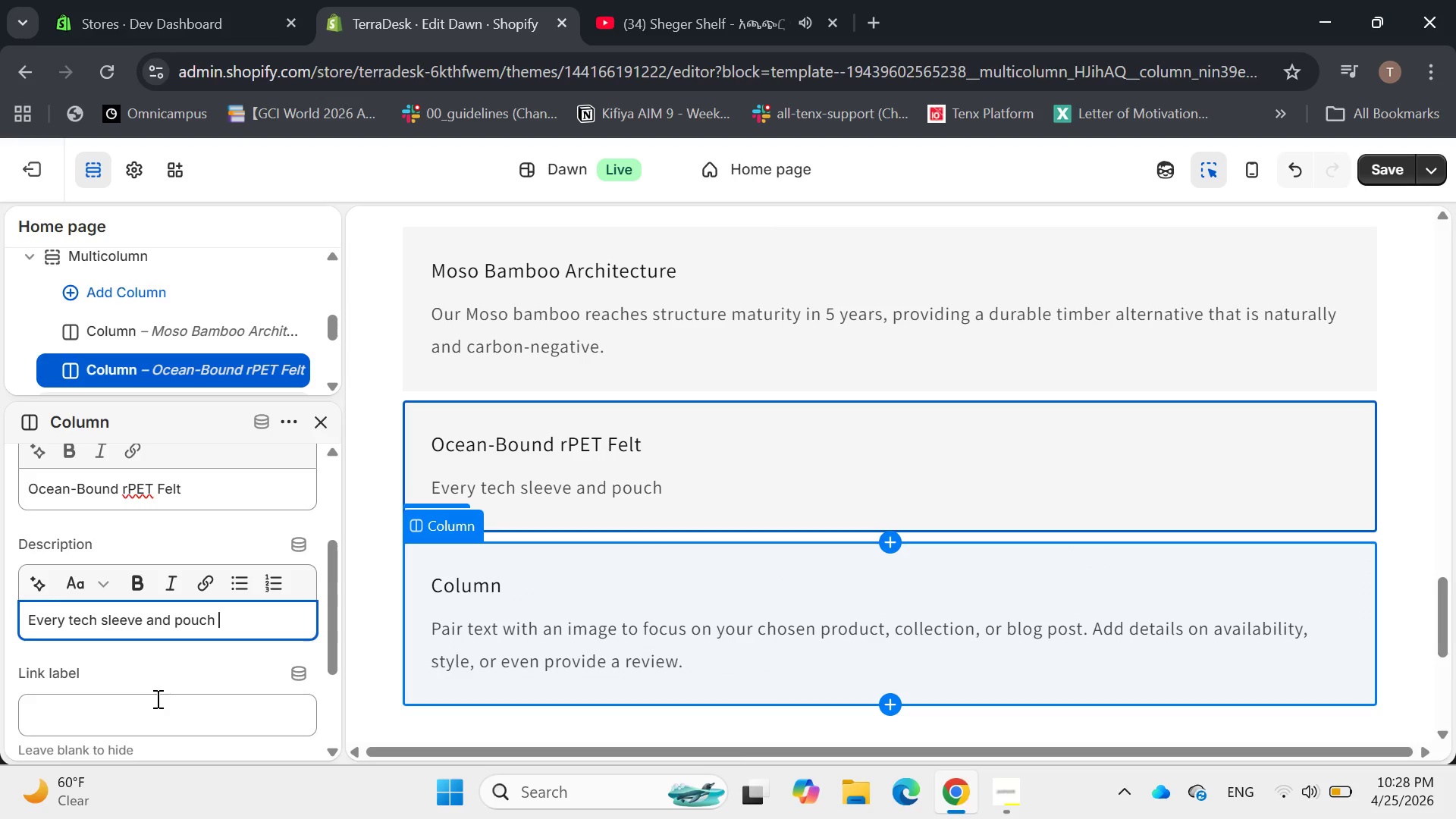 
type(remove )
 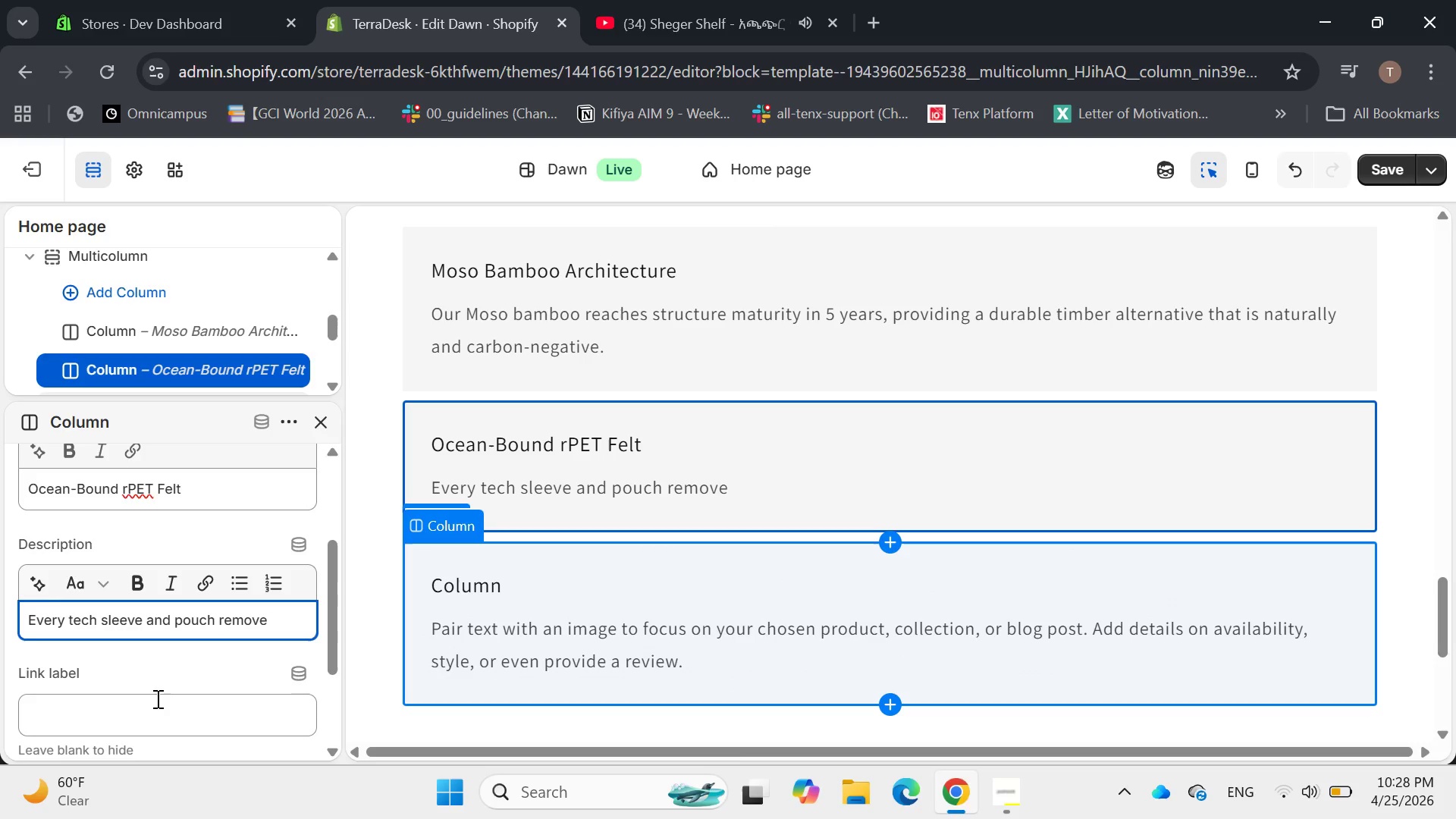 
key(Backspace)
type(s between 5 and 15 plastic bootles from)
 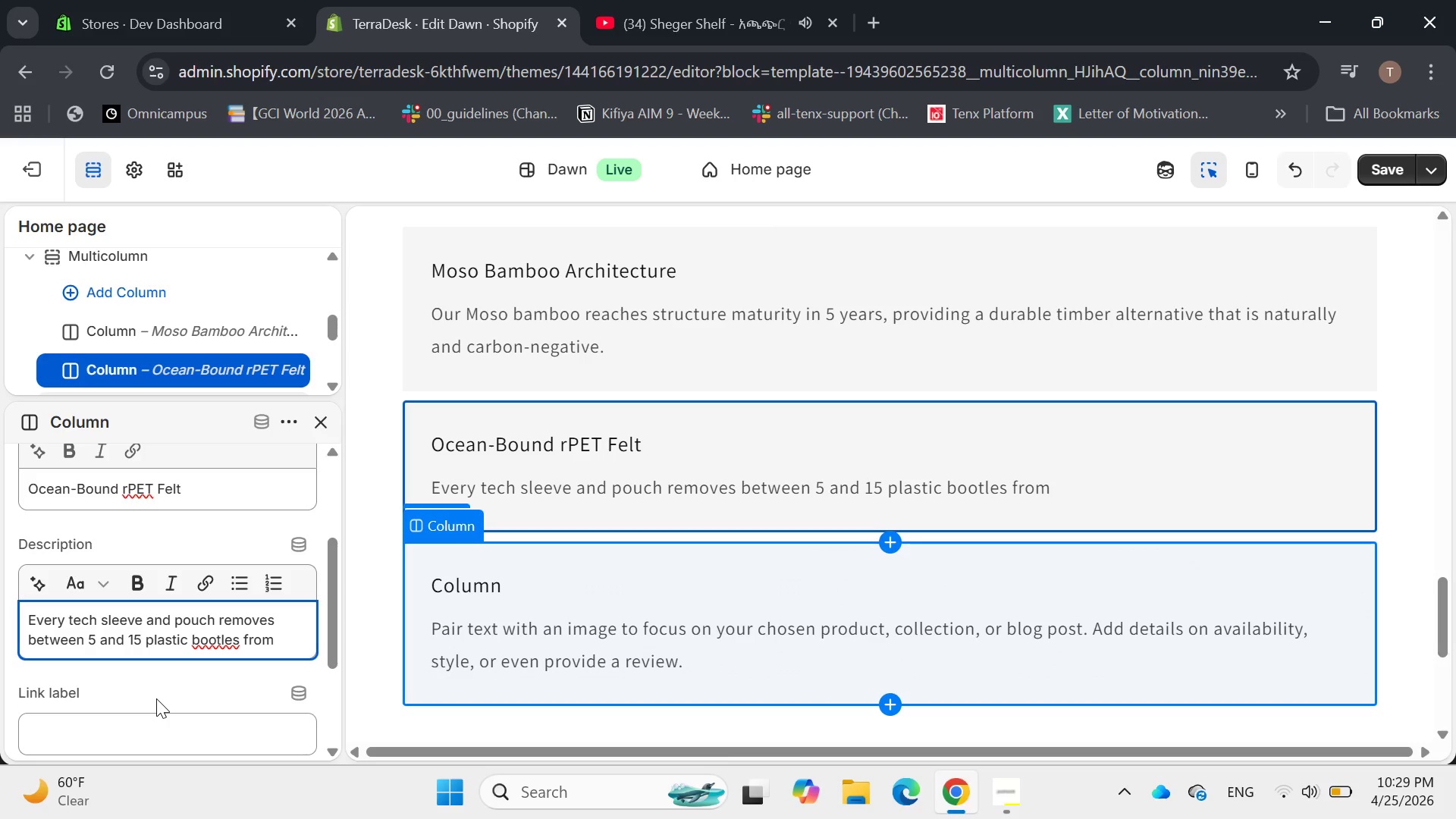 
key(ArrowLeft)
 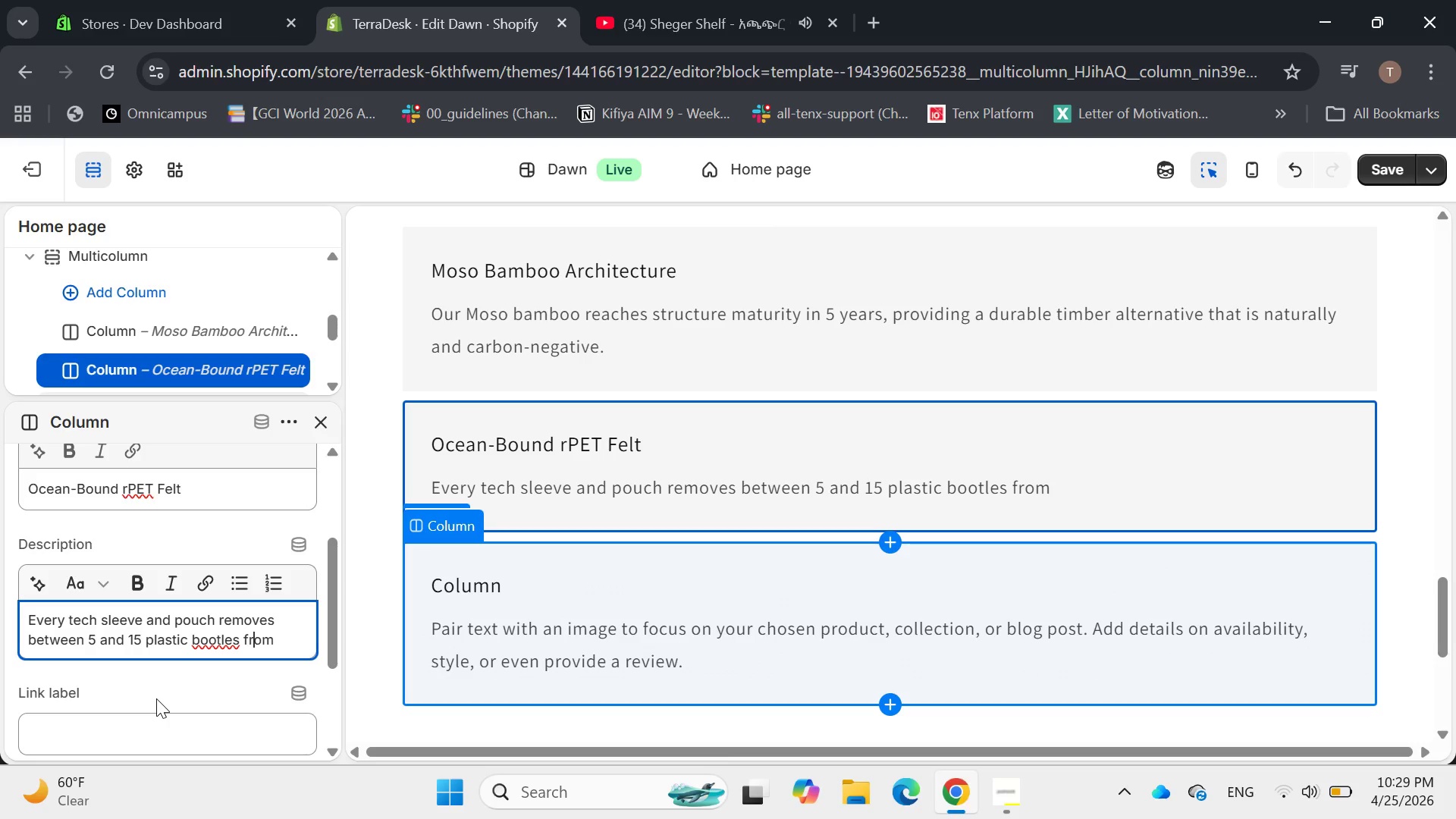 
key(ArrowLeft)
 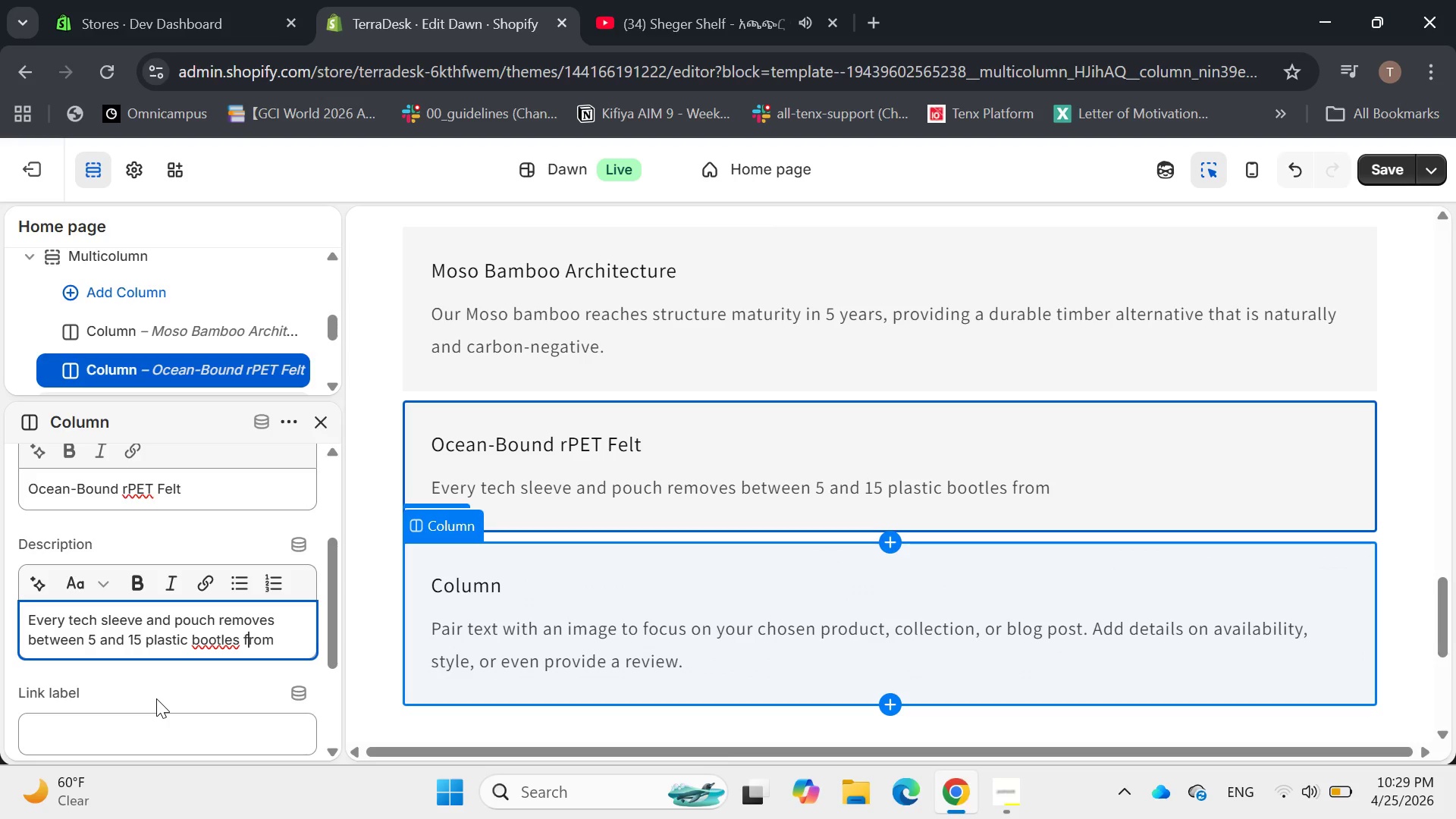 
key(ArrowLeft)
 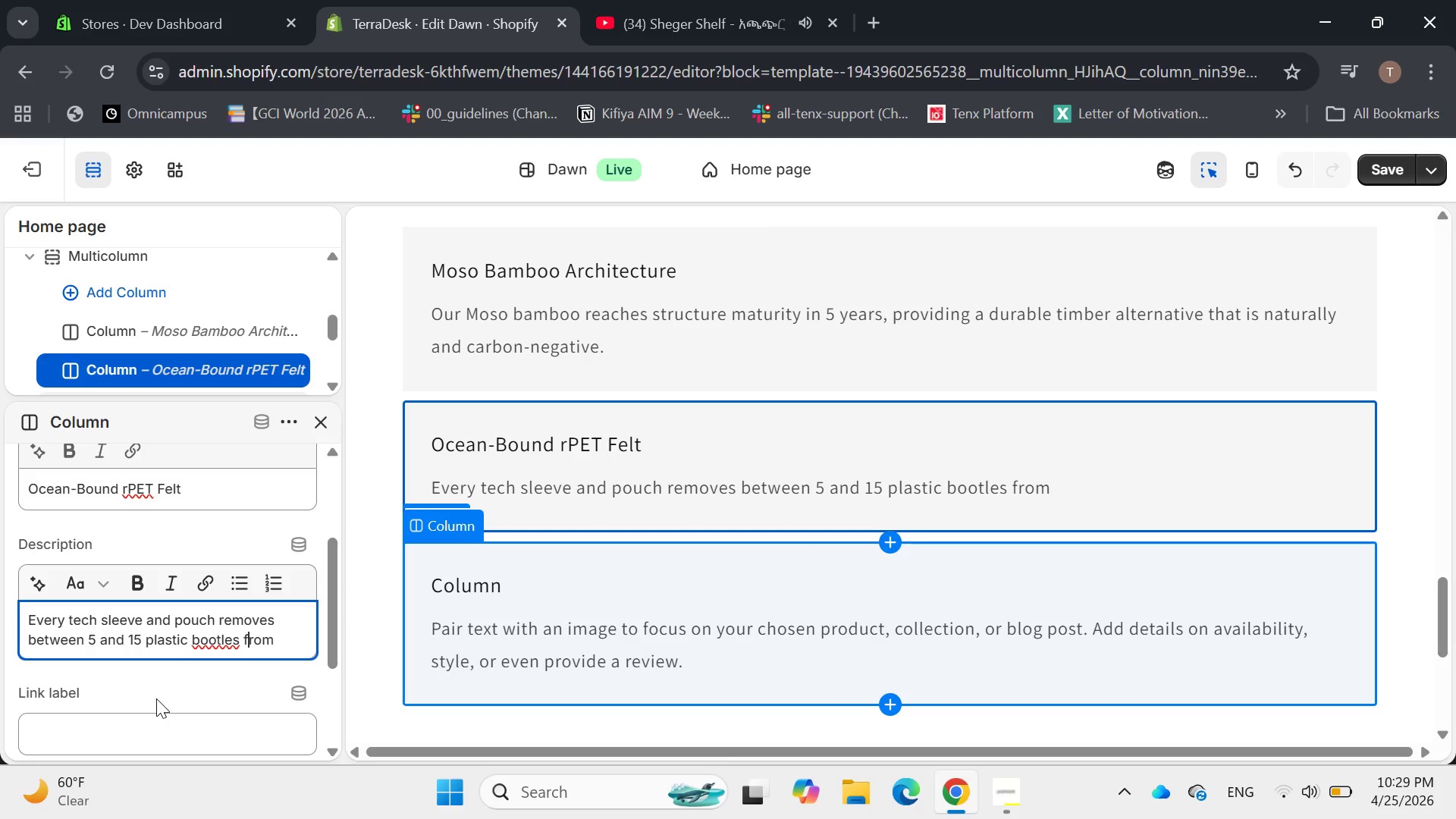 
key(ArrowLeft)
 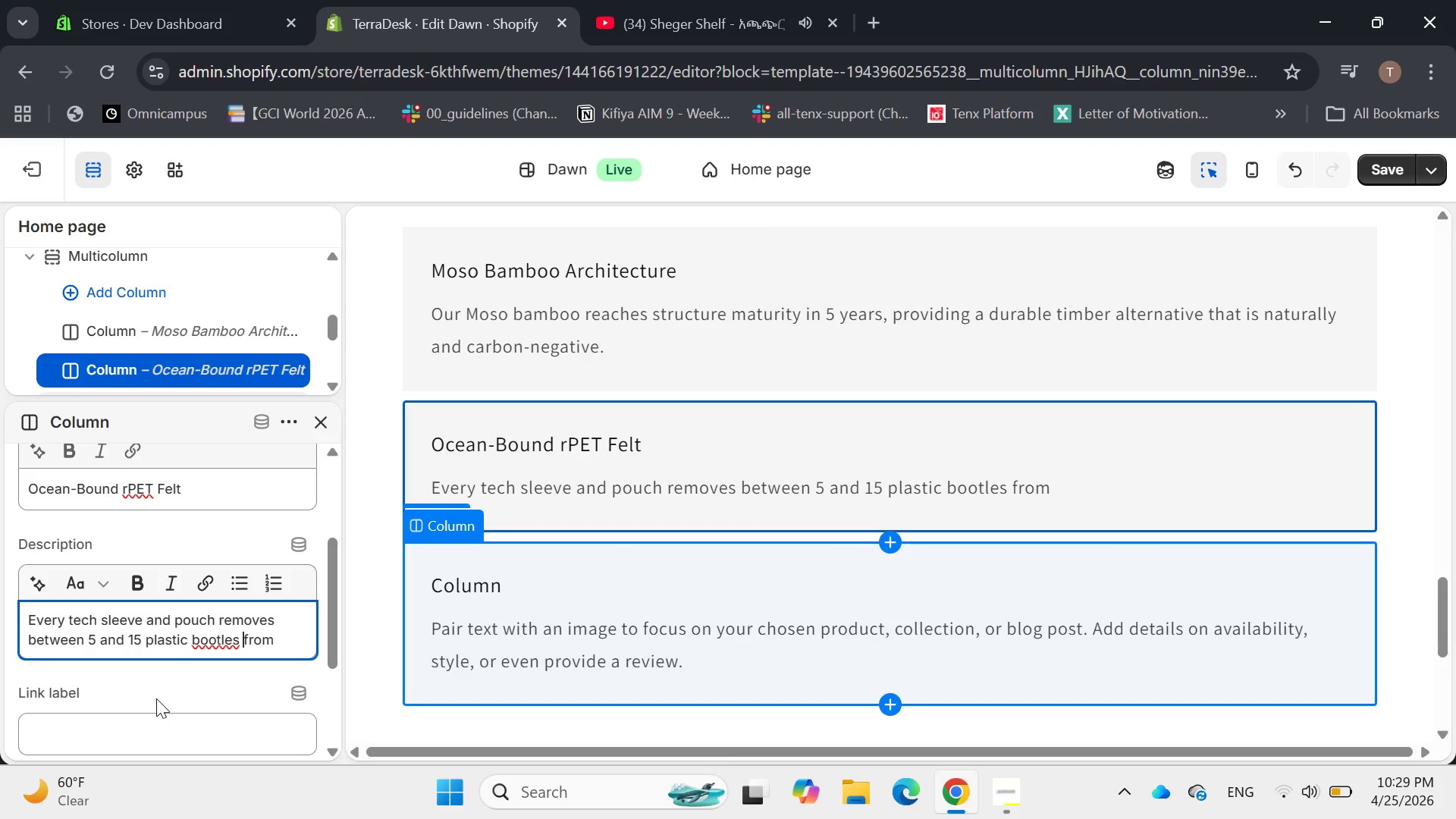 
key(ArrowLeft)
 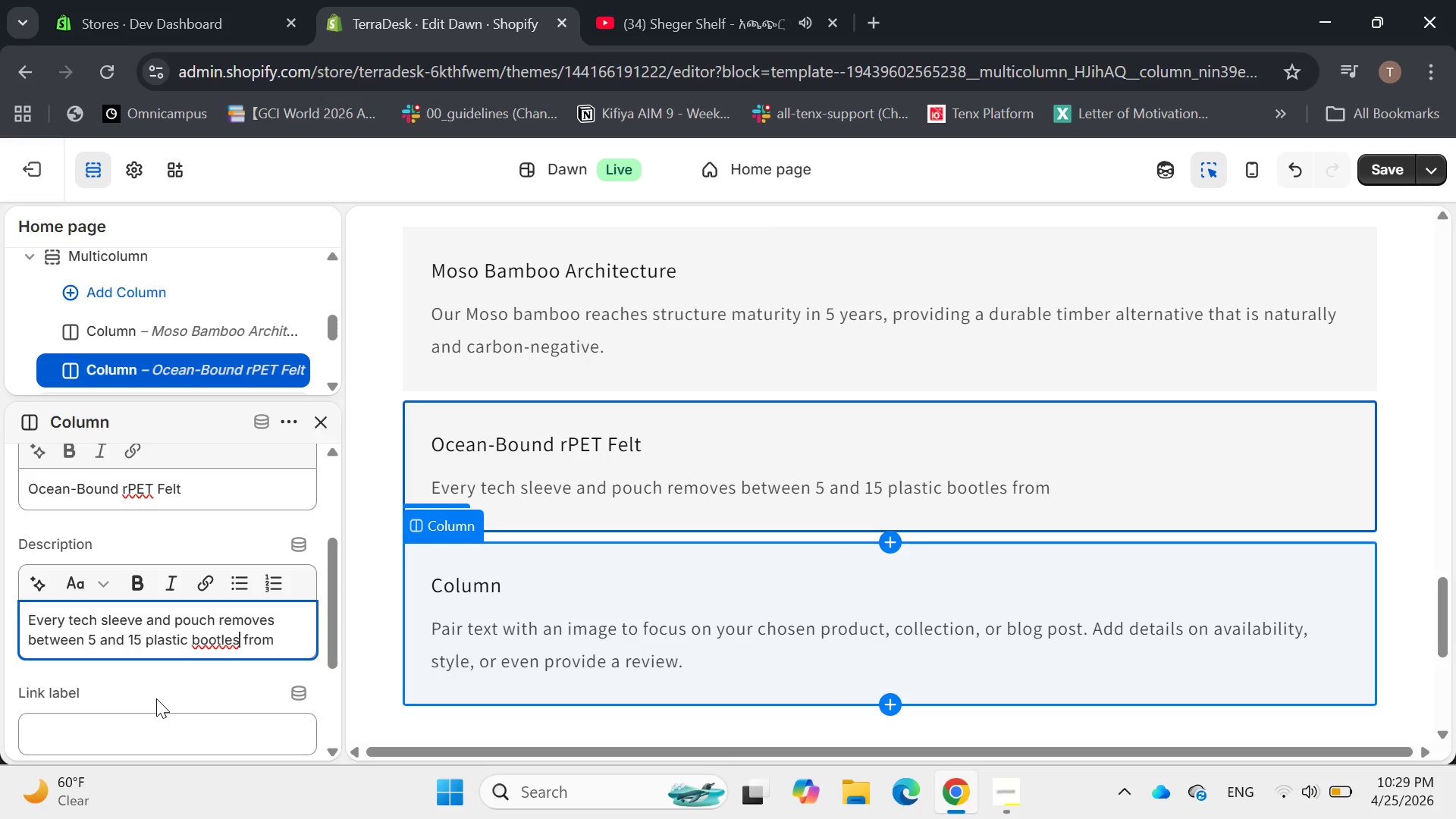 
key(ArrowLeft)
 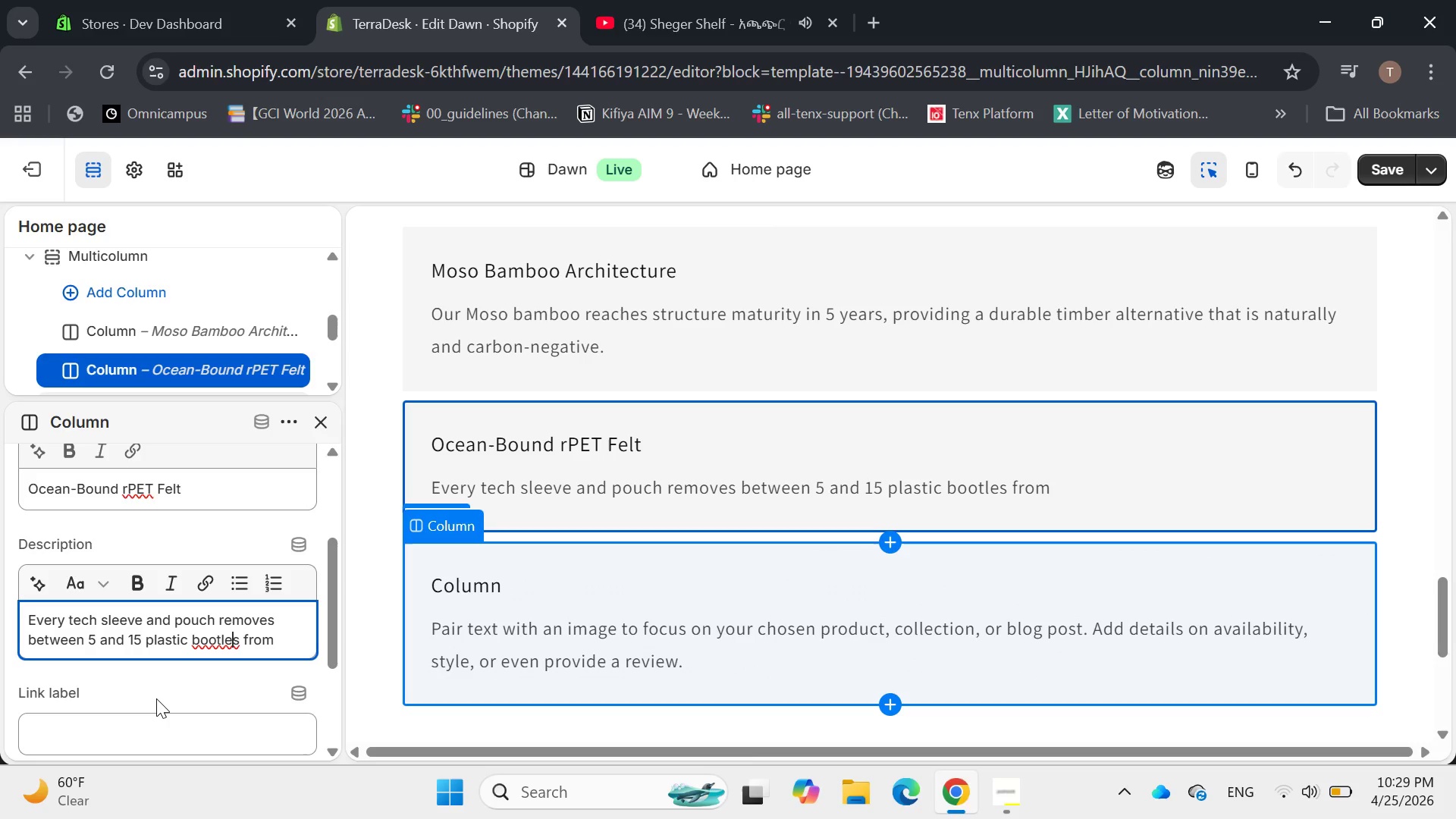 
key(ArrowLeft)
 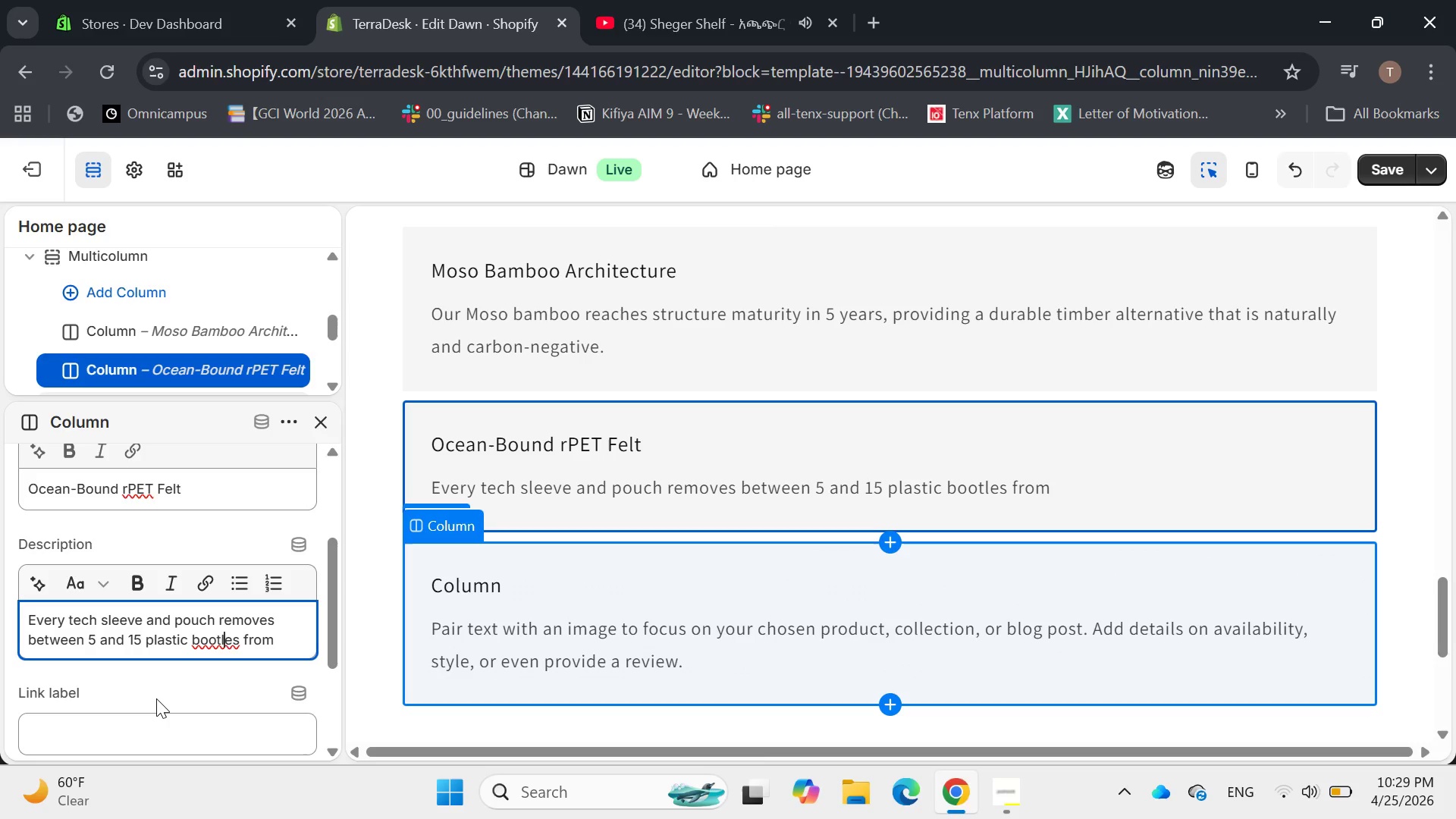 
key(ArrowLeft)
 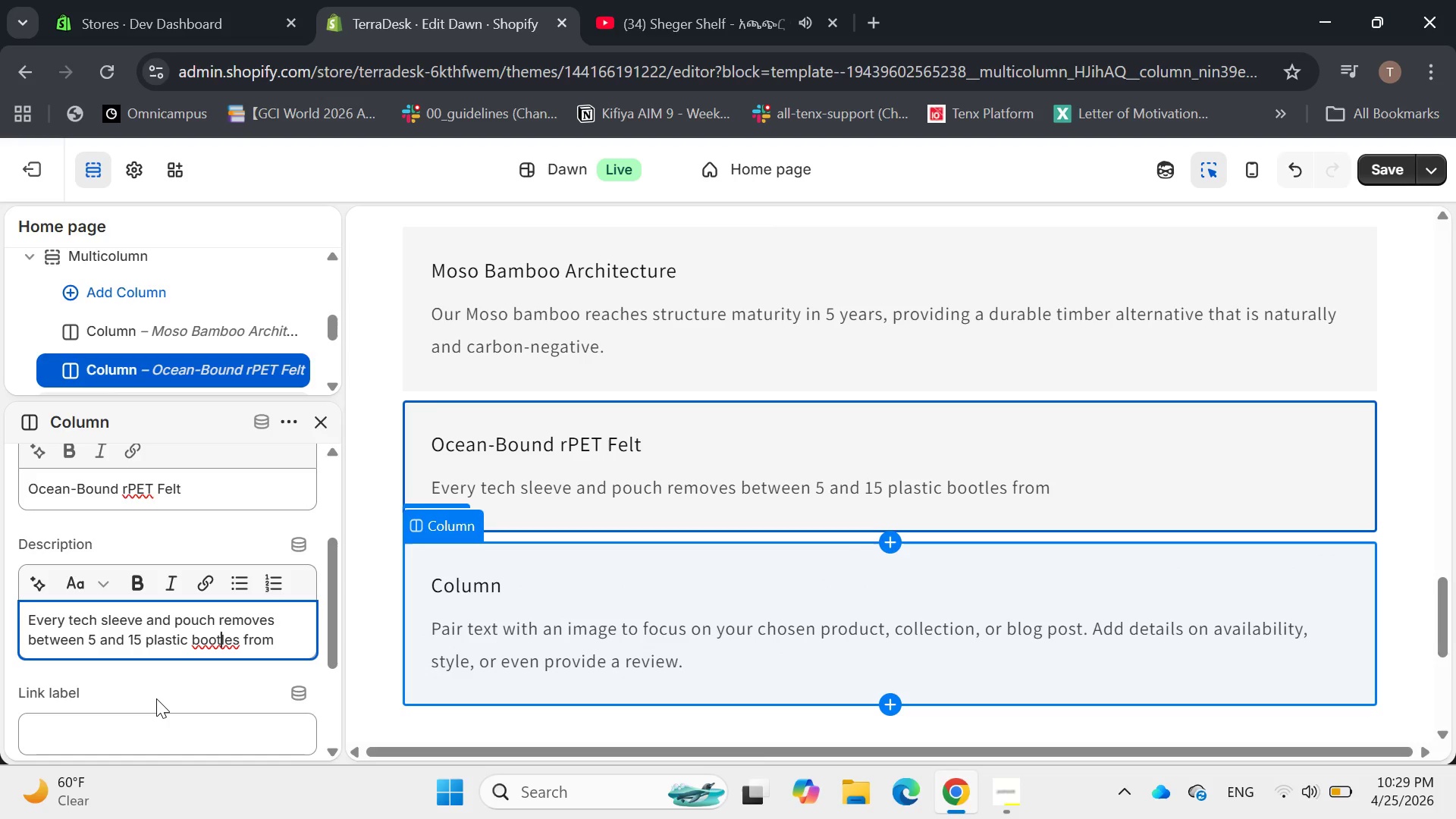 
key(ArrowLeft)
 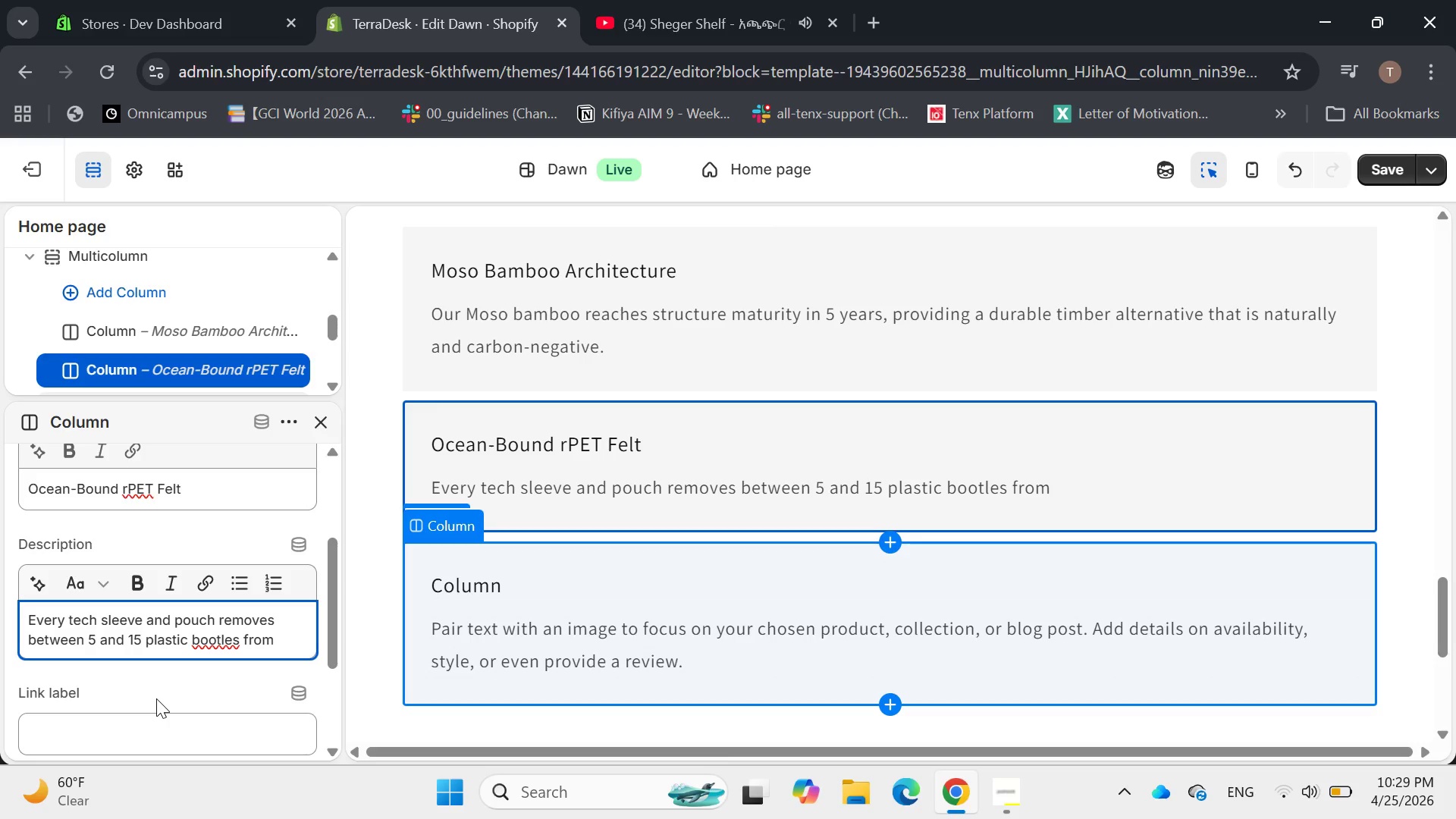 
key(Backspace)
 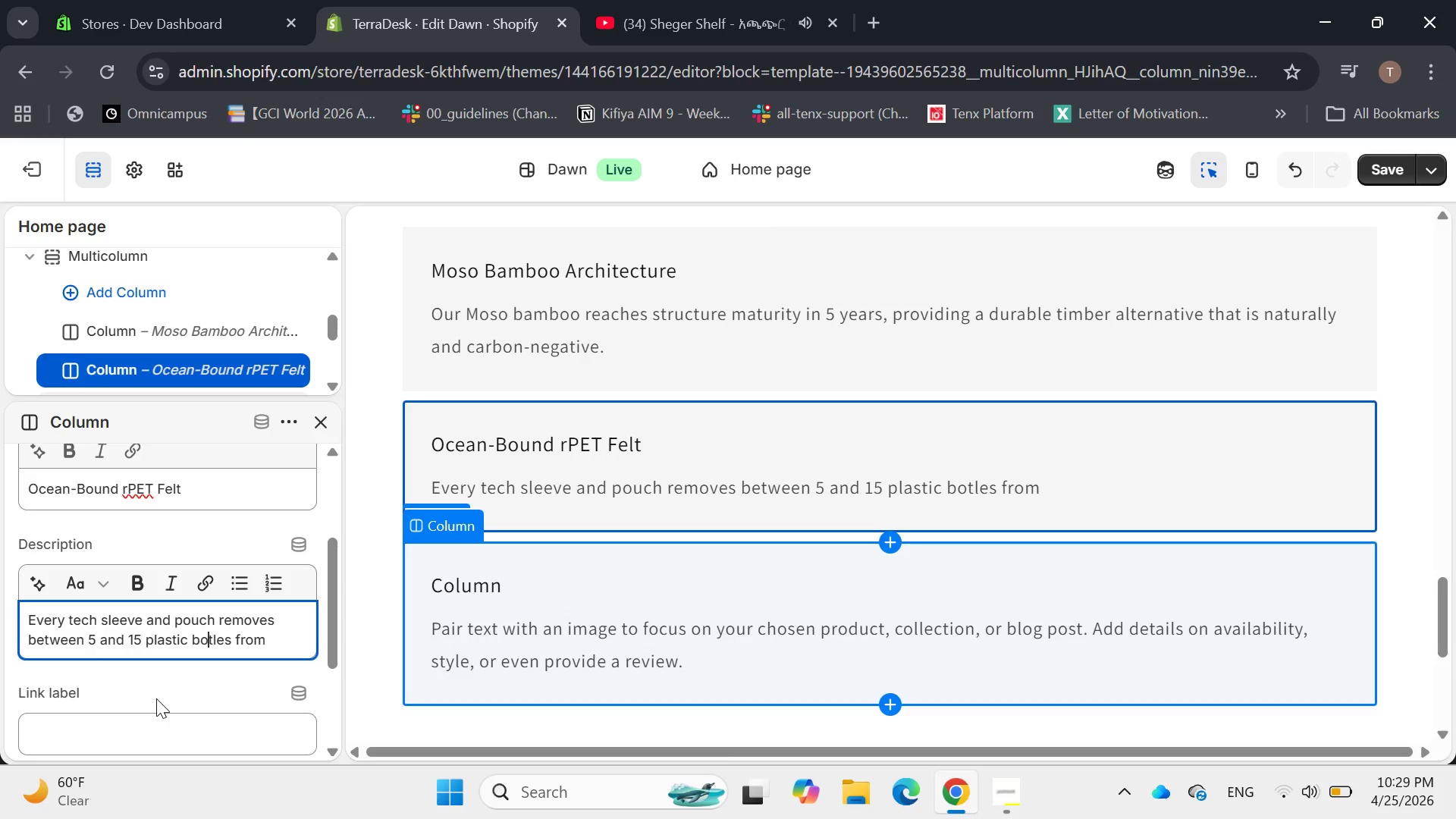 
key(T)
 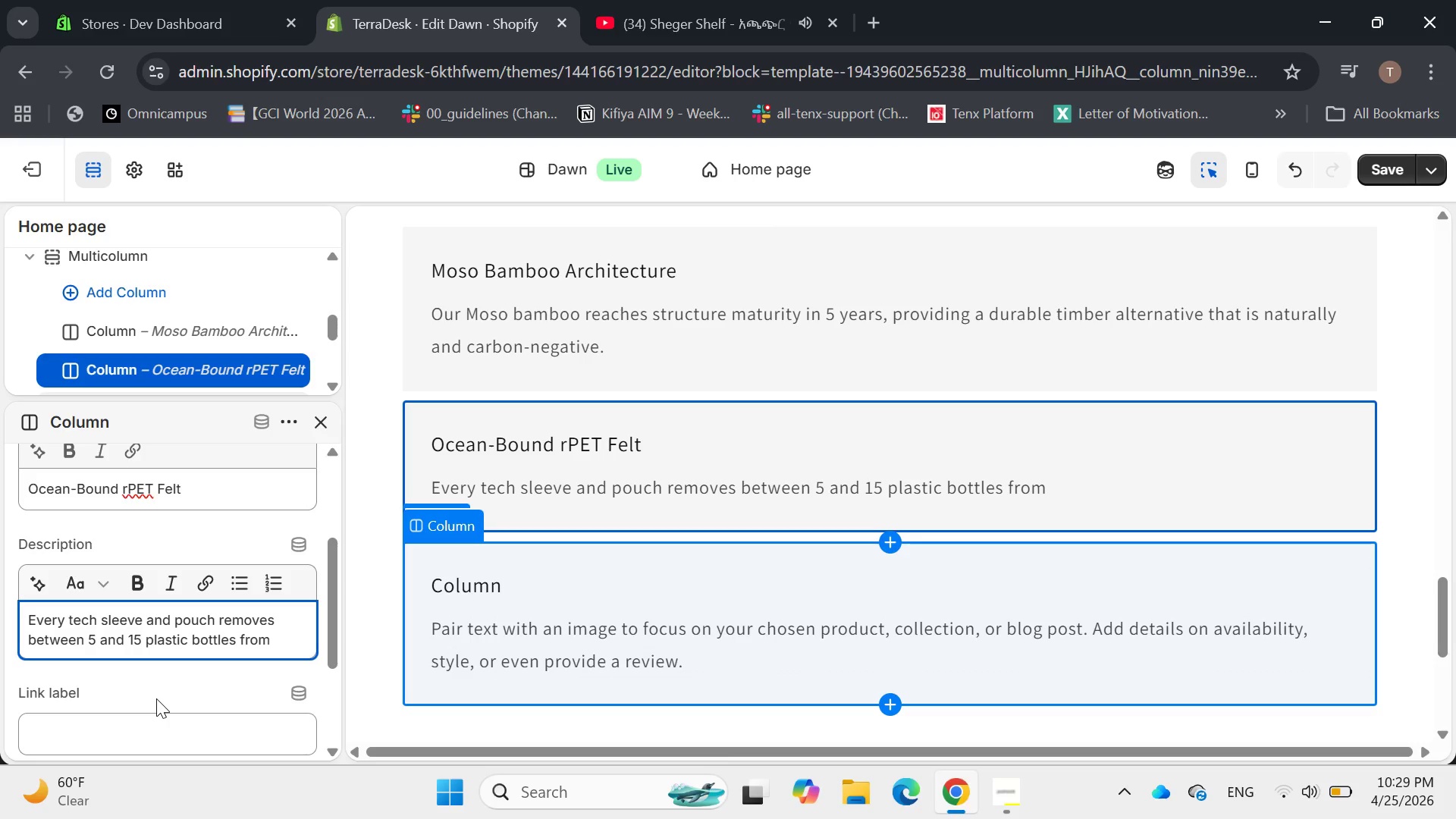 
hold_key(key=ArrowRight, duration=0.92)
 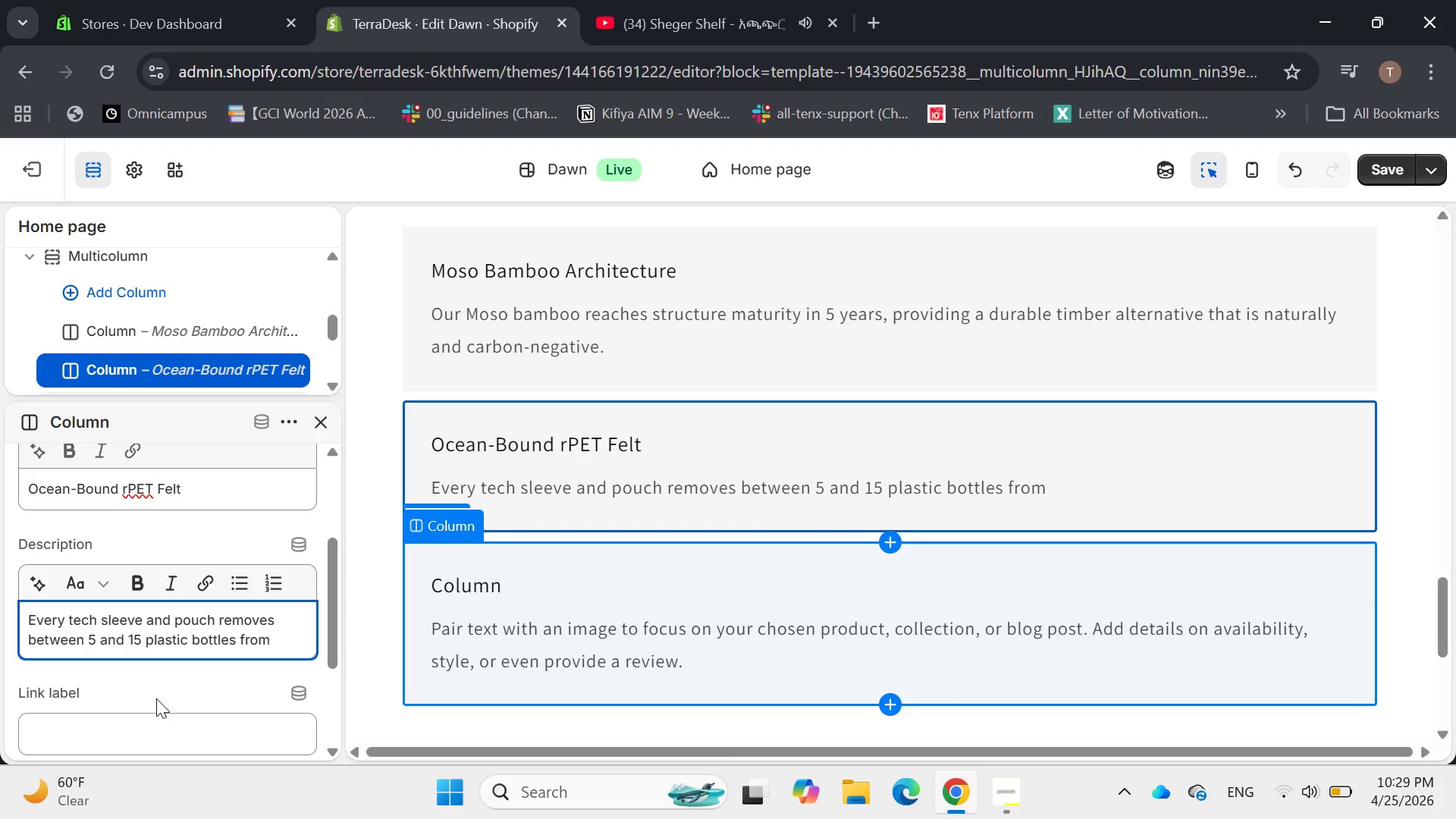 
type( our shorelines, transformer)
 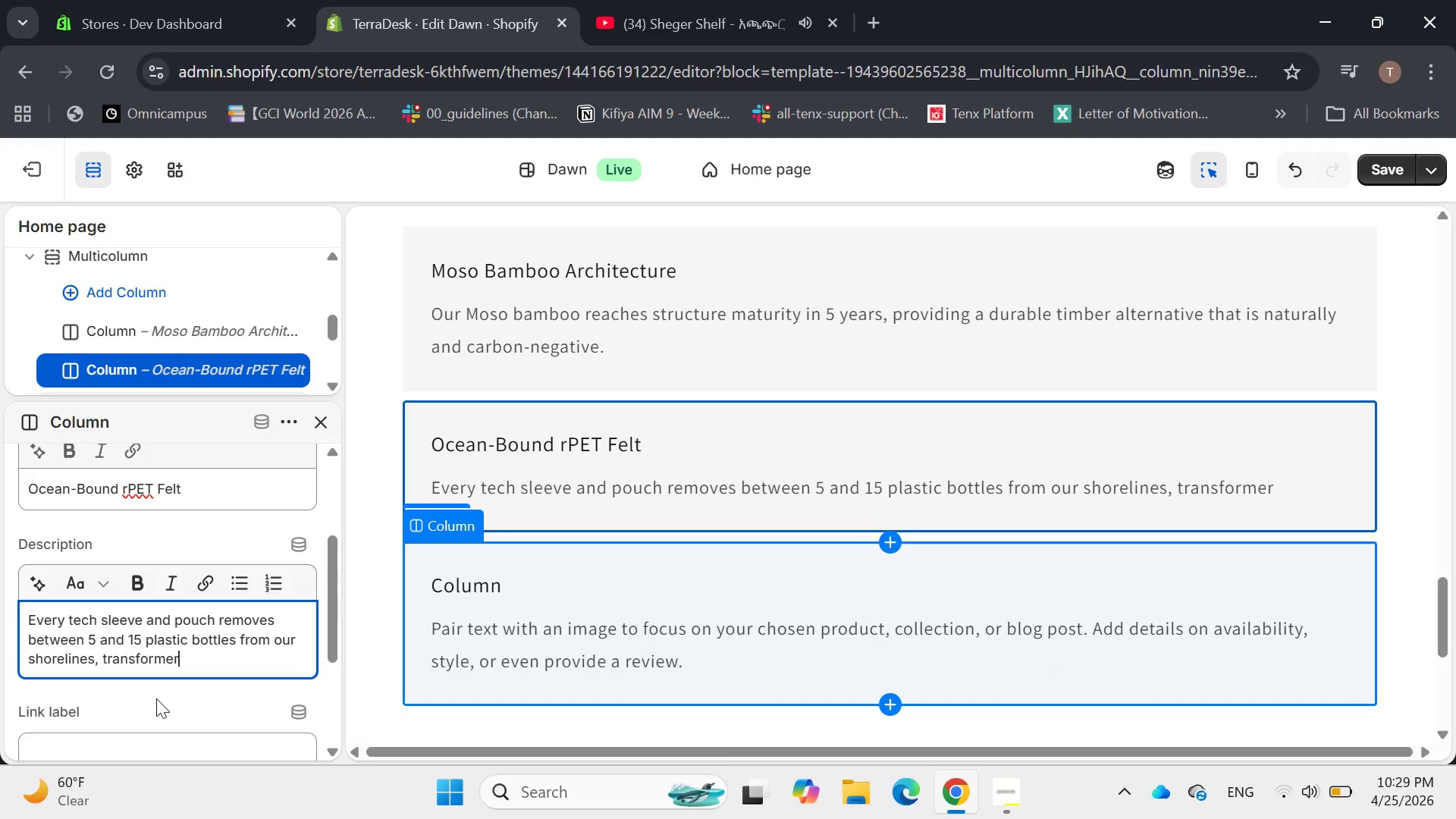 
key(Backspace)
 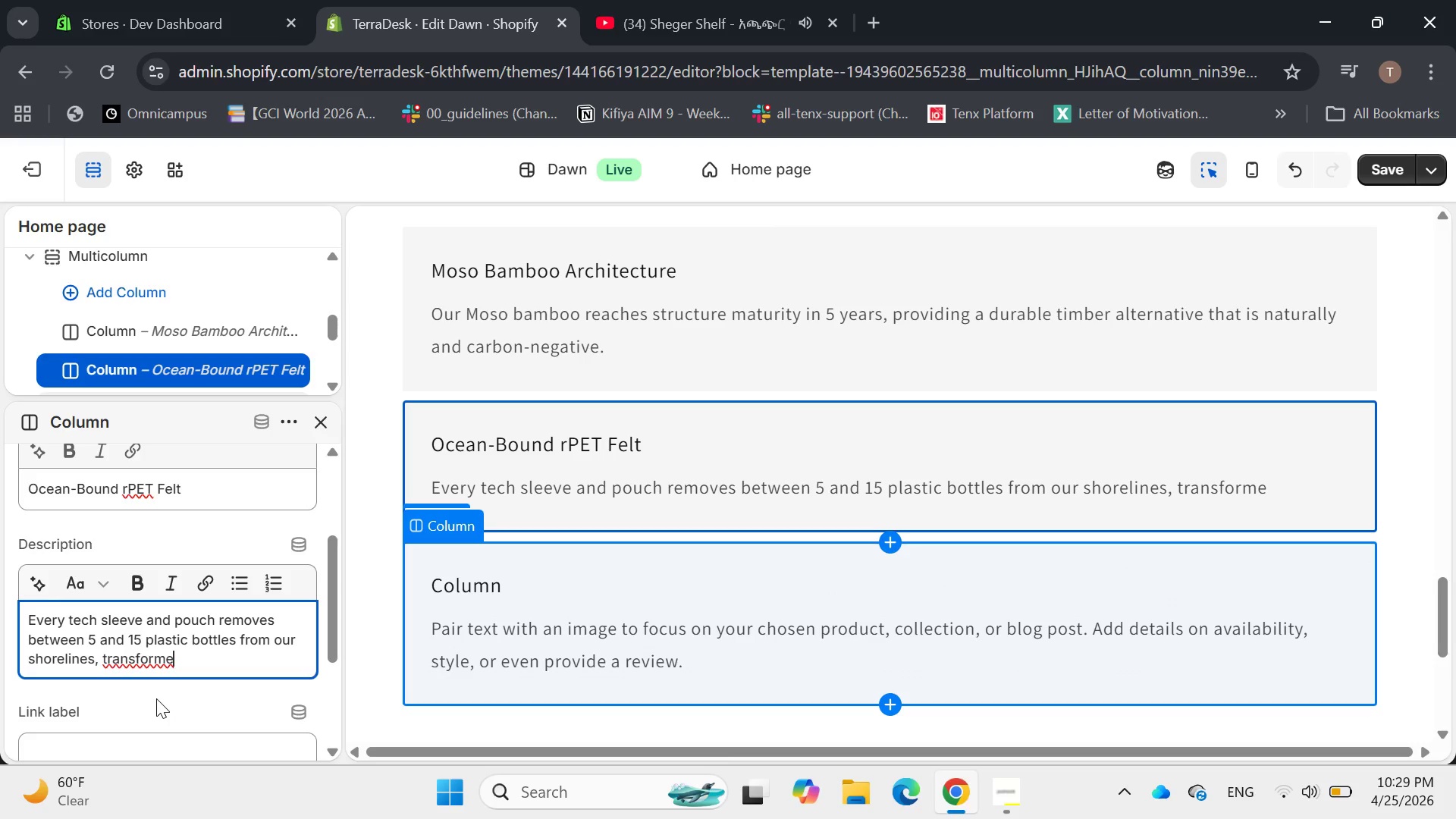 
key(D)
 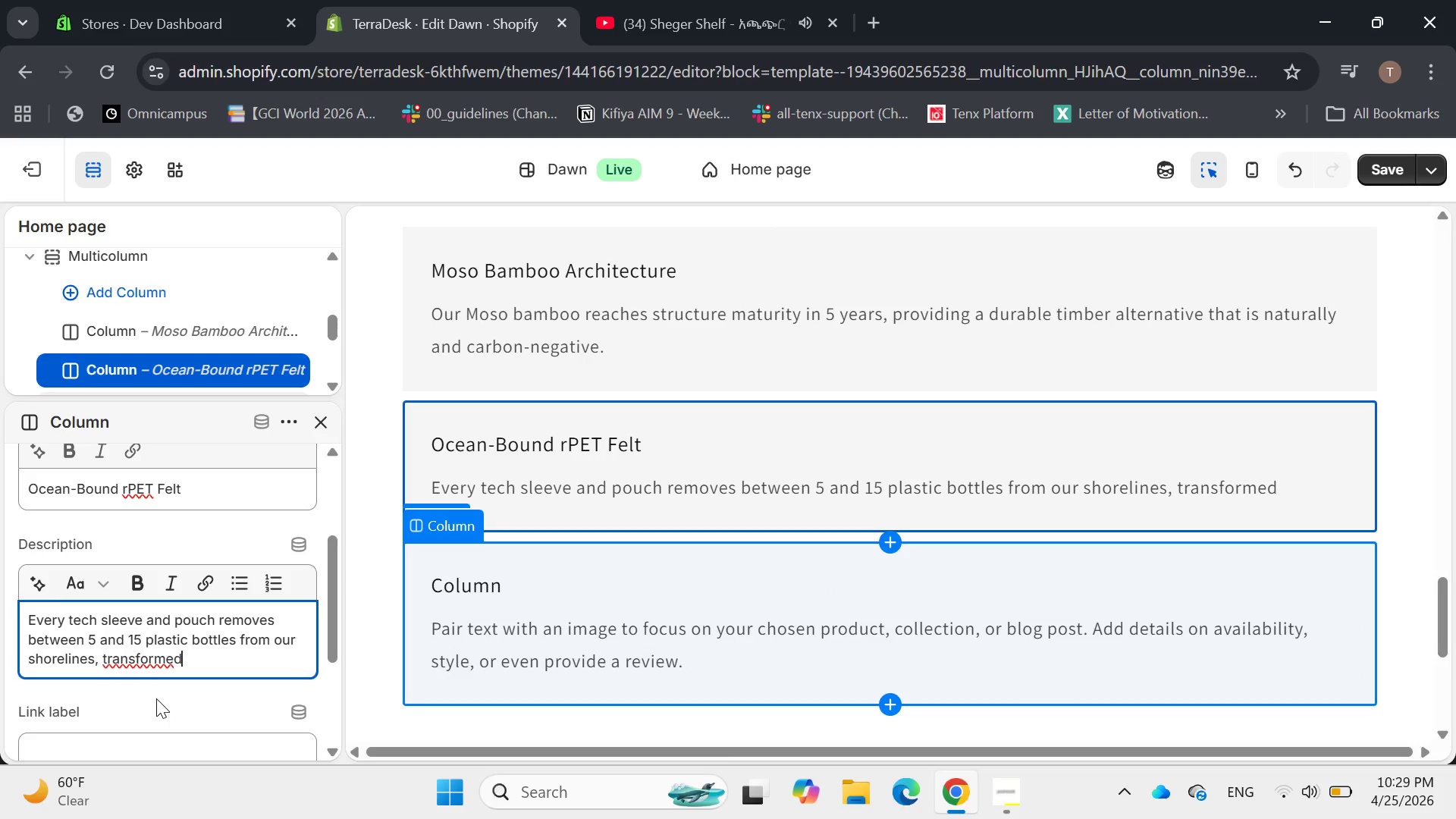 
key(Space)
 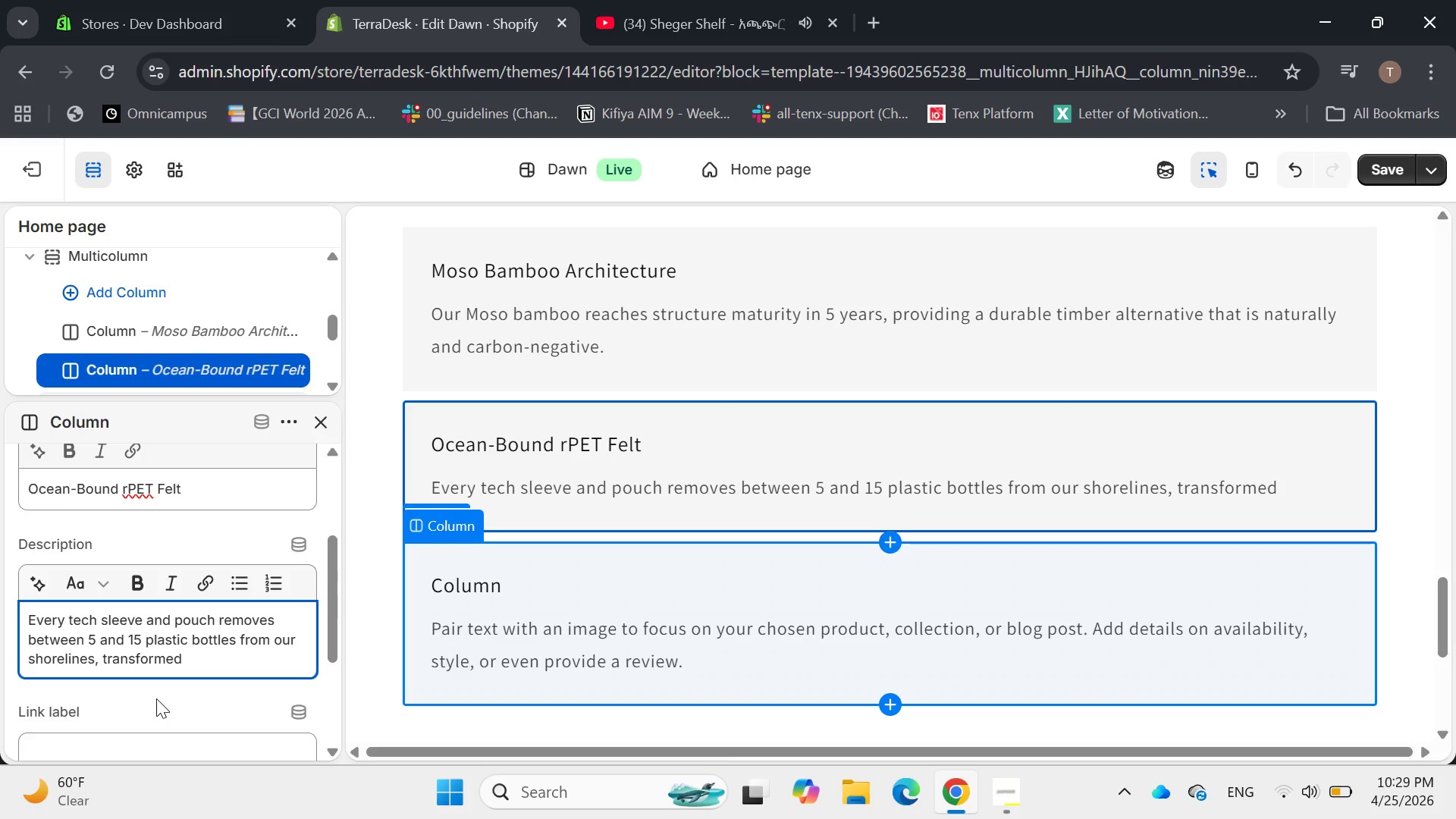 
type(into high-density, short )
 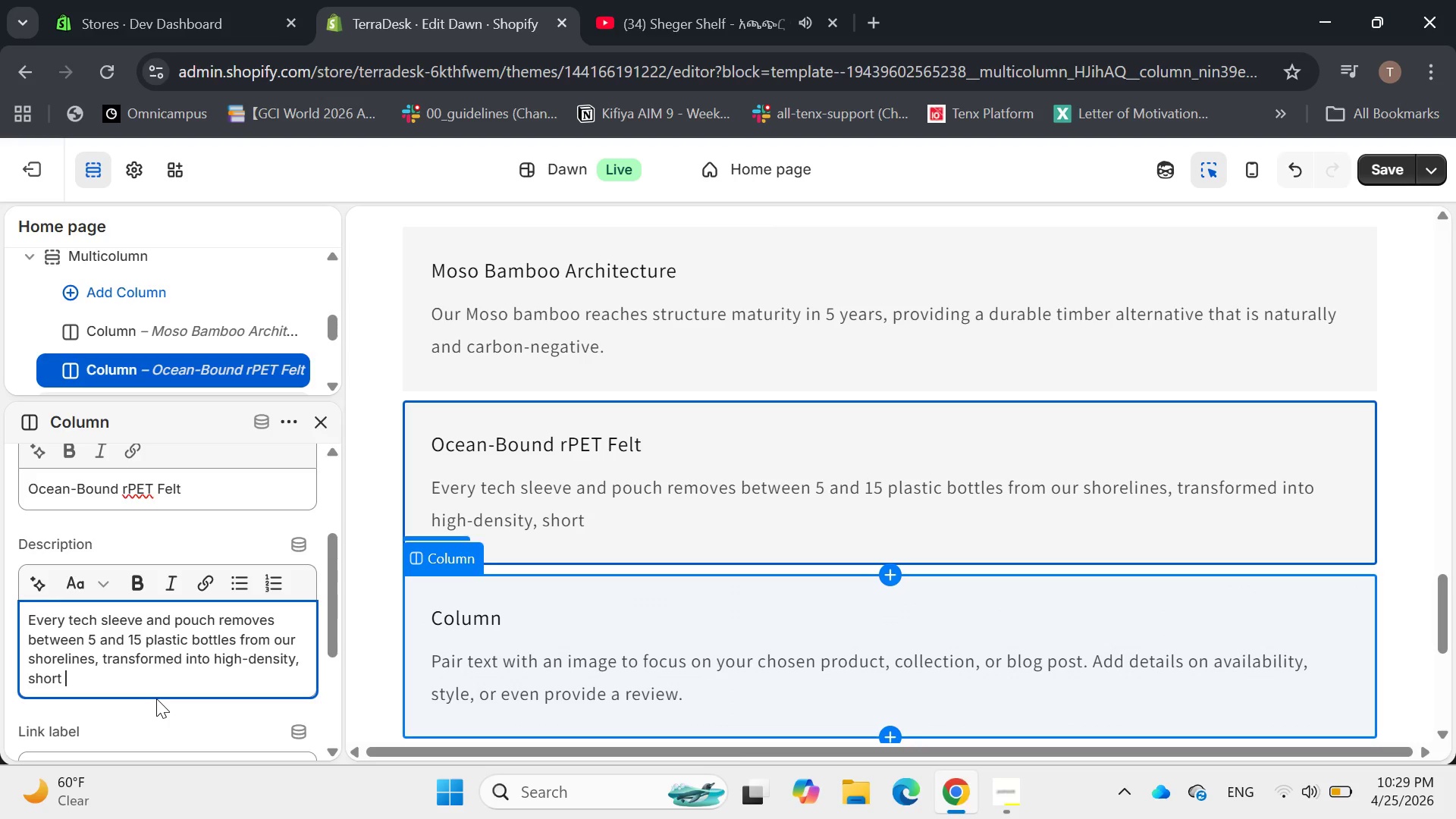 
key(Backspace)
 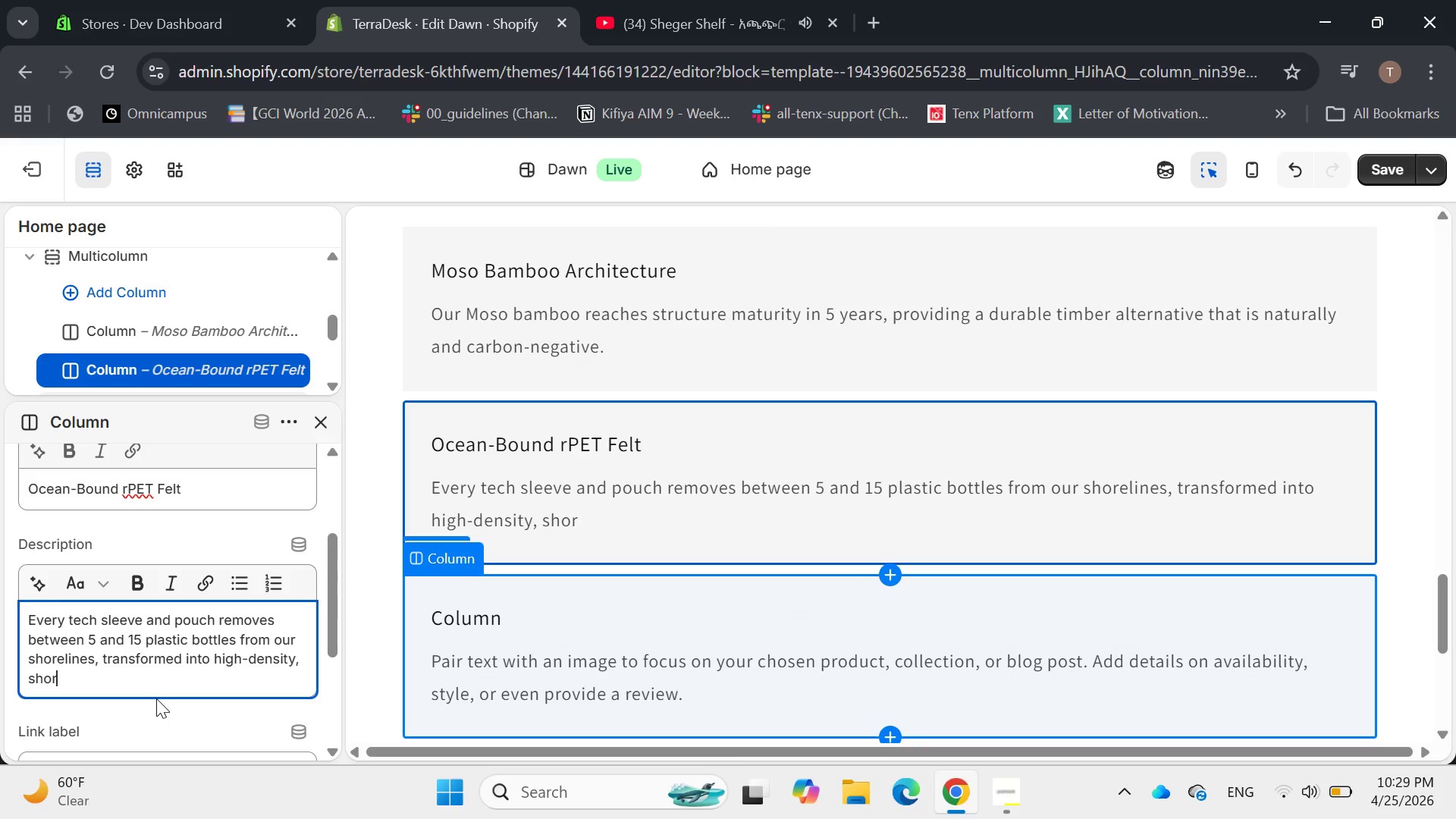 
key(Backspace)
 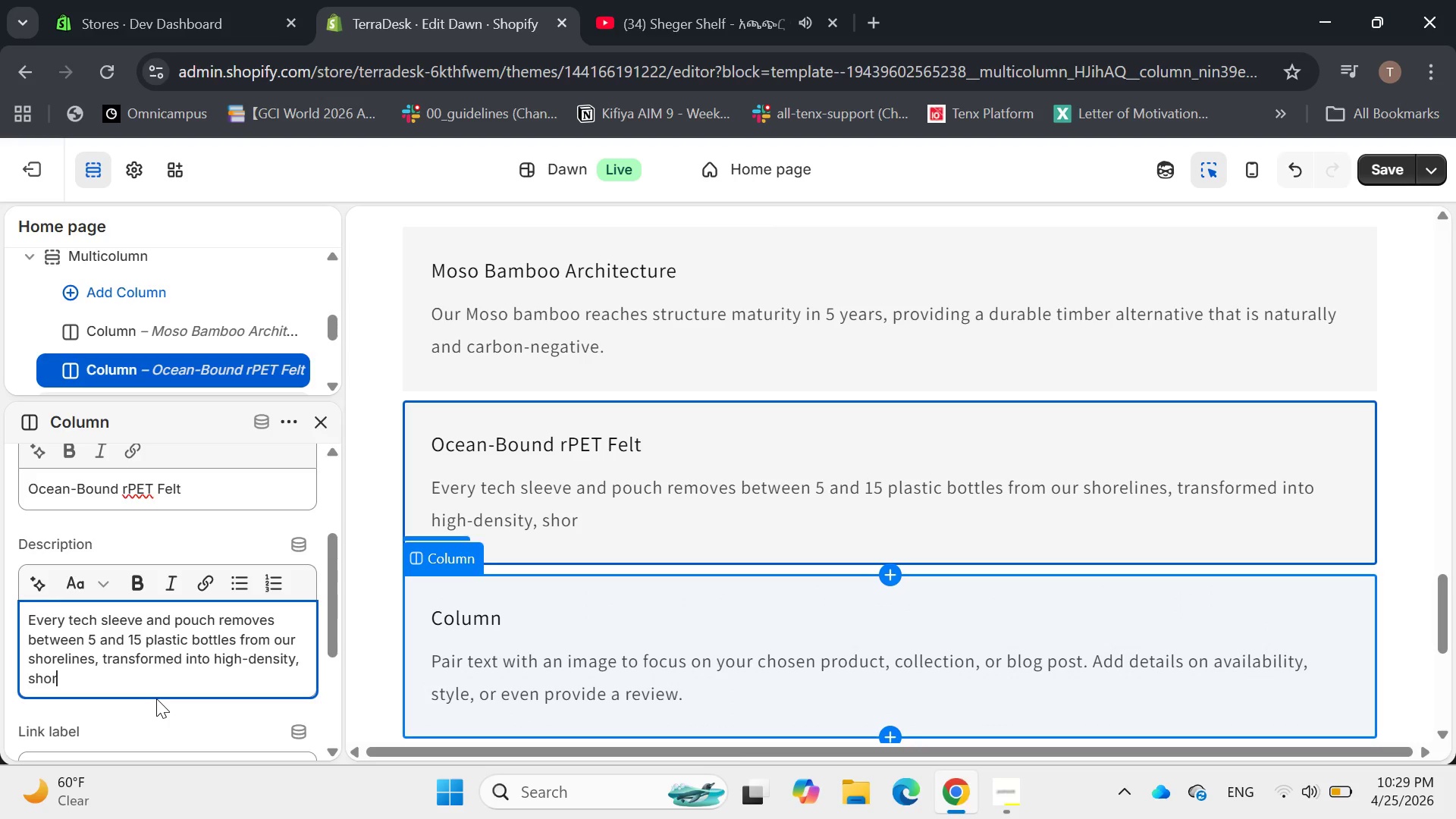 
key(Backspace)
 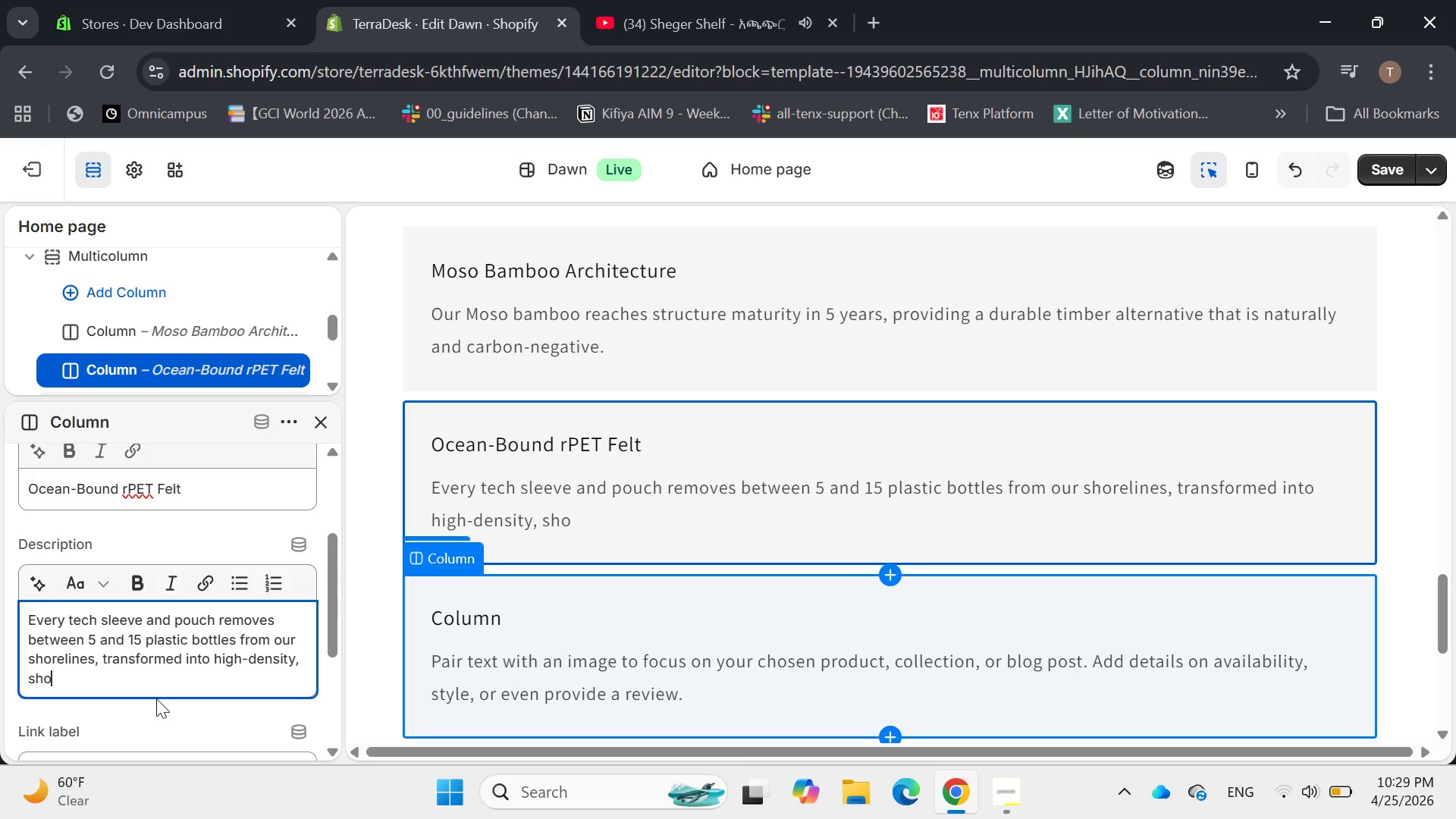 
key(Backspace)
 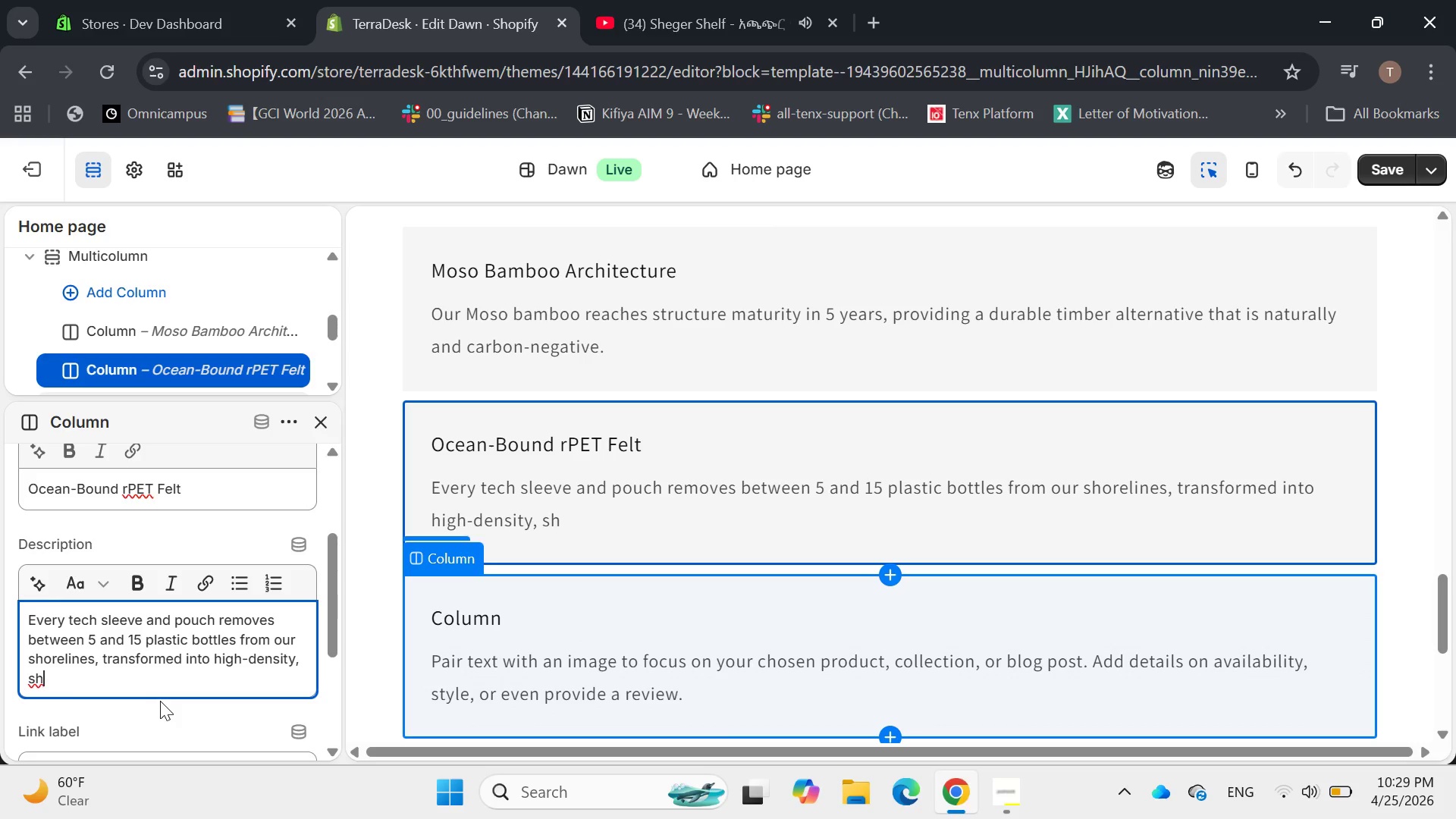 
type(ock)
 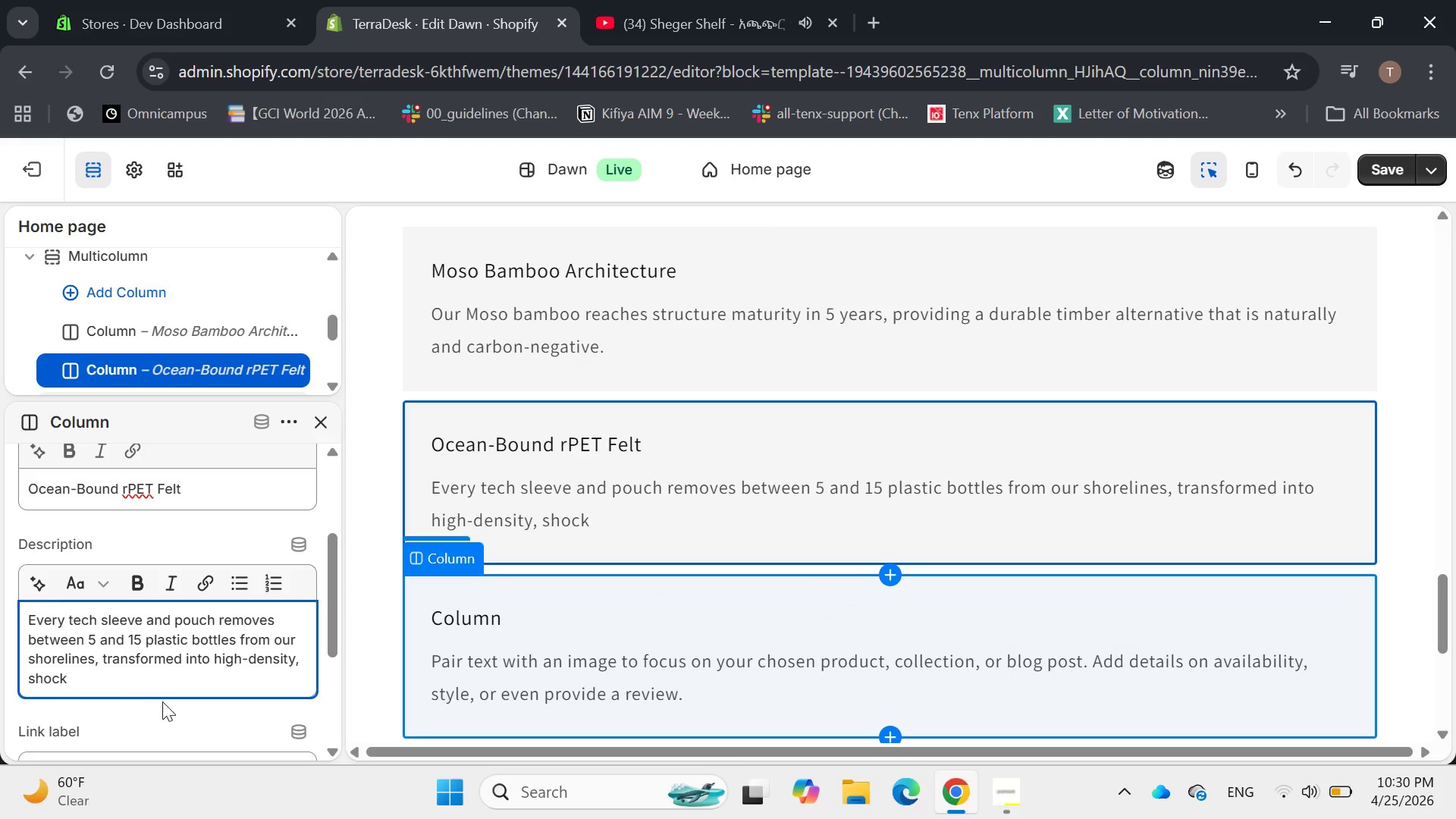 
type(-absorbent )
 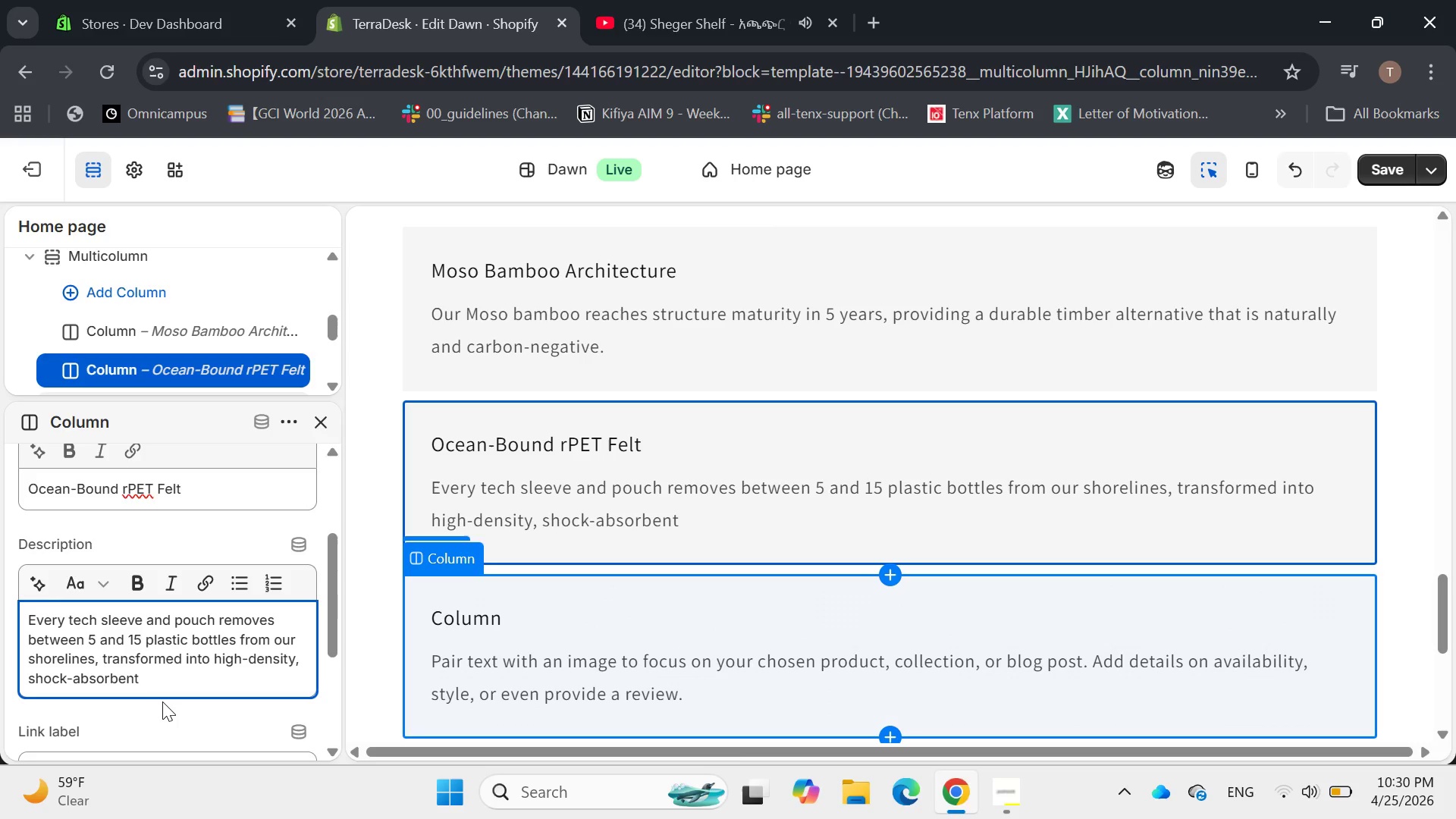 
wait(5.36)
 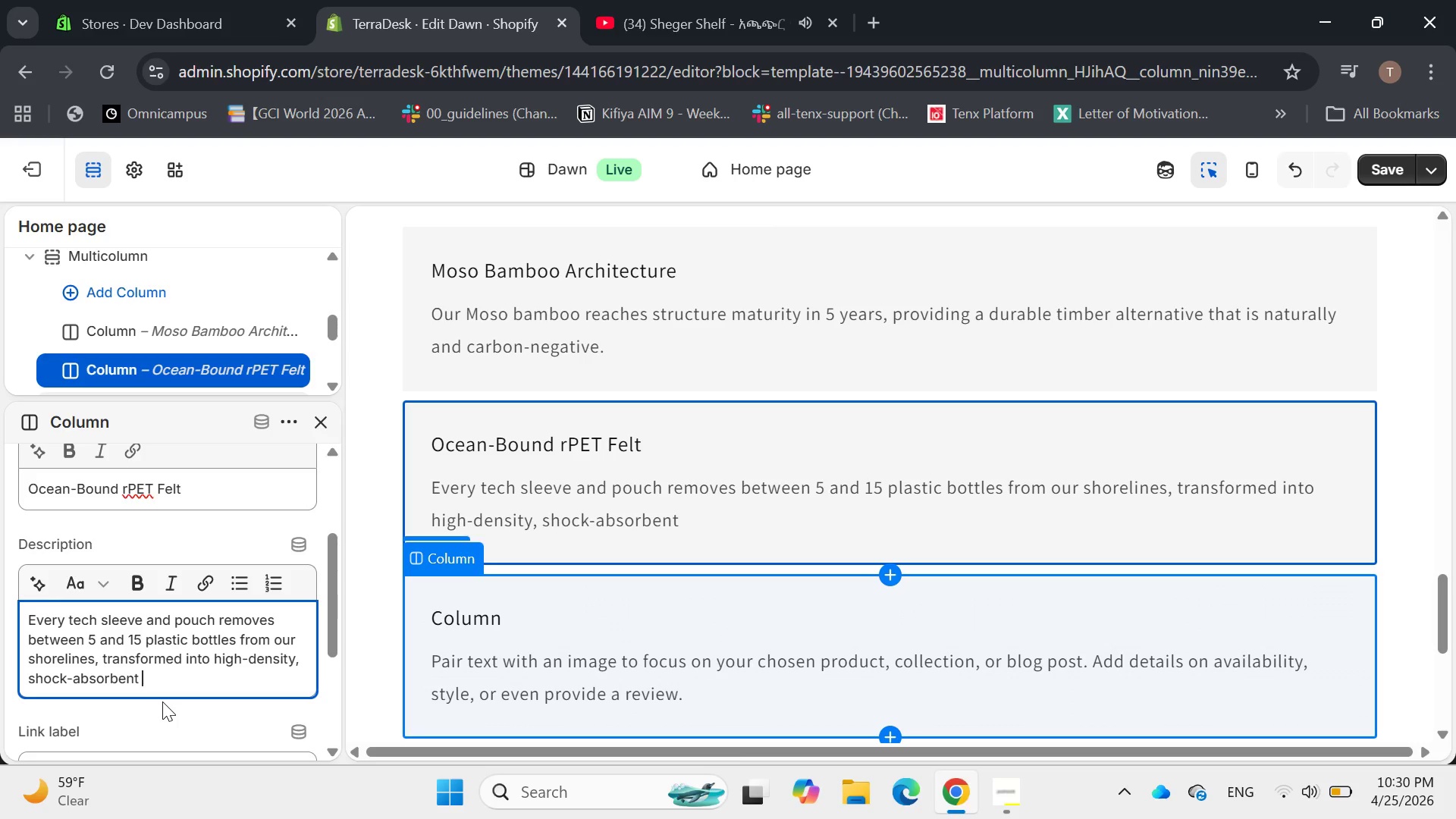 
type(prote)
 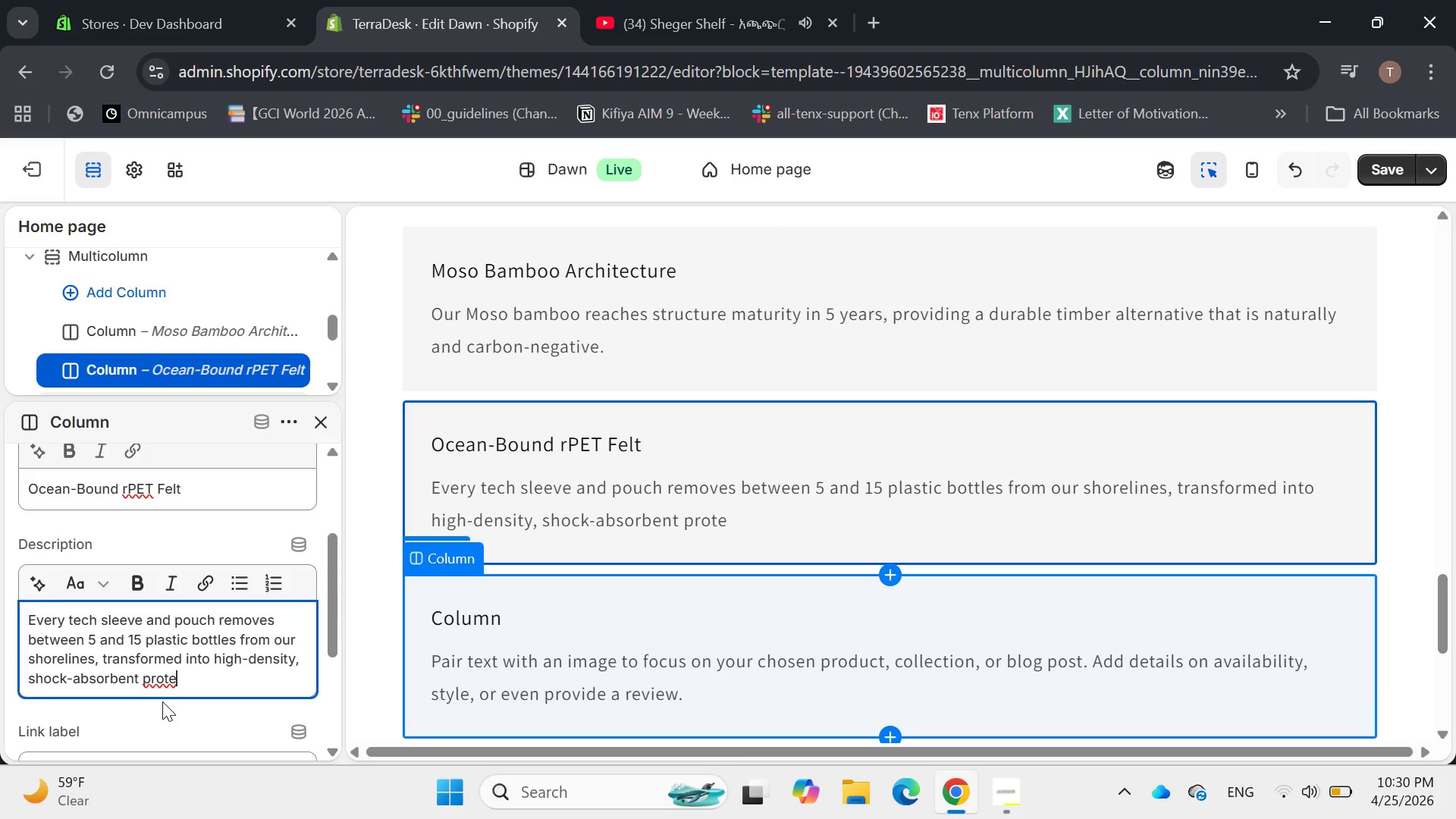 
type(ction.)
 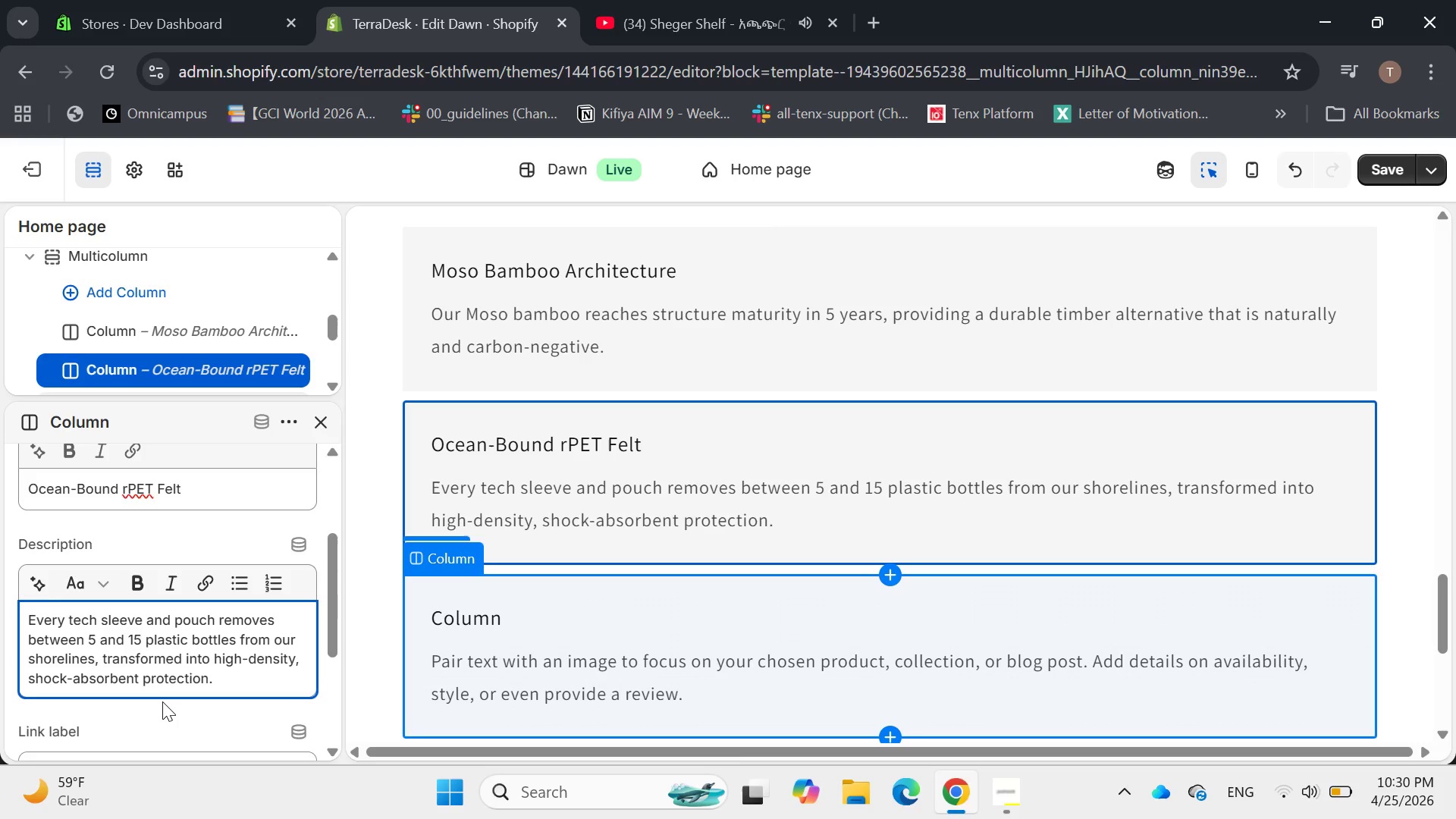 
wait(11.05)
 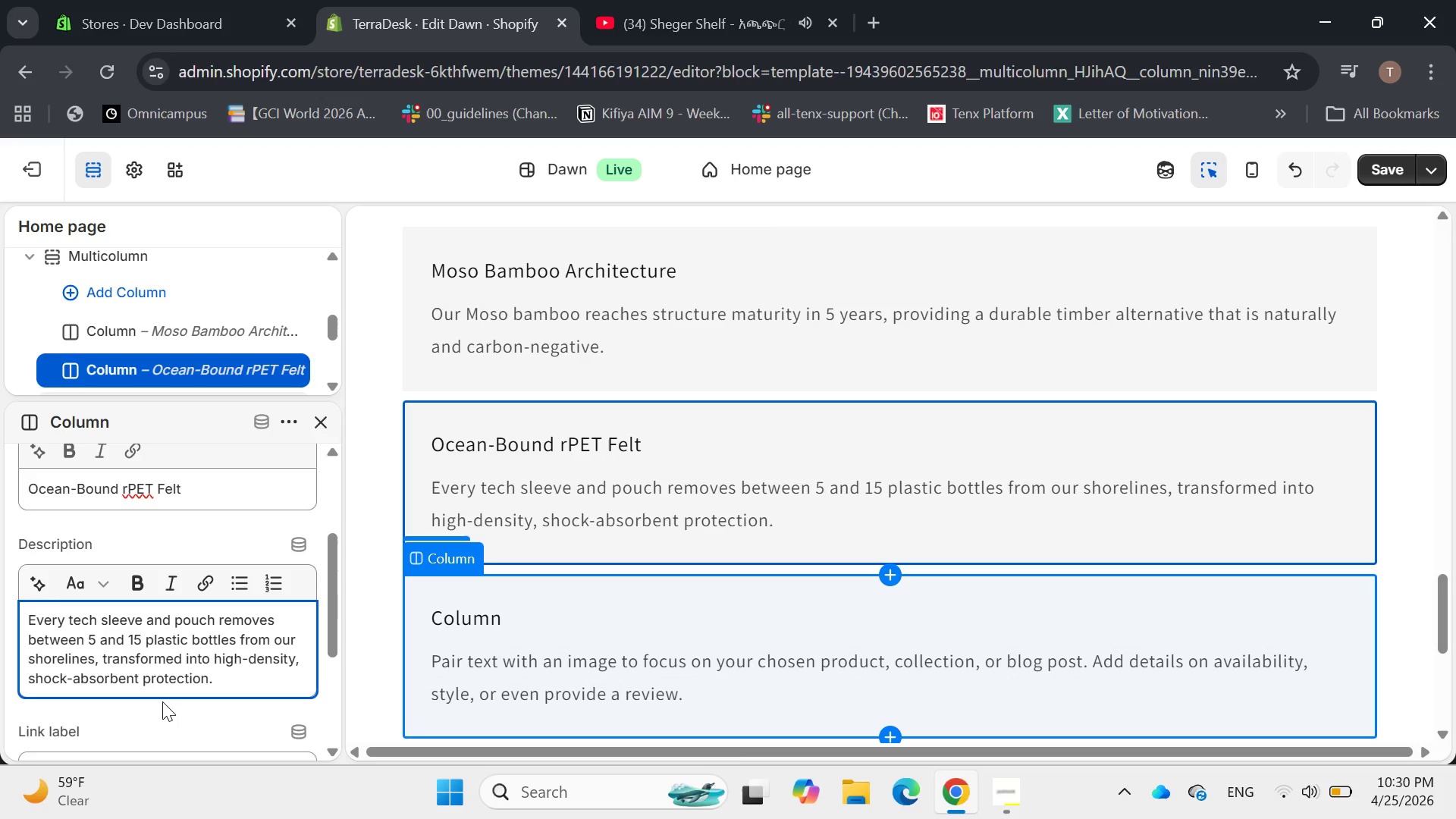 
hold_key(key=Backspace, duration=1.06)
 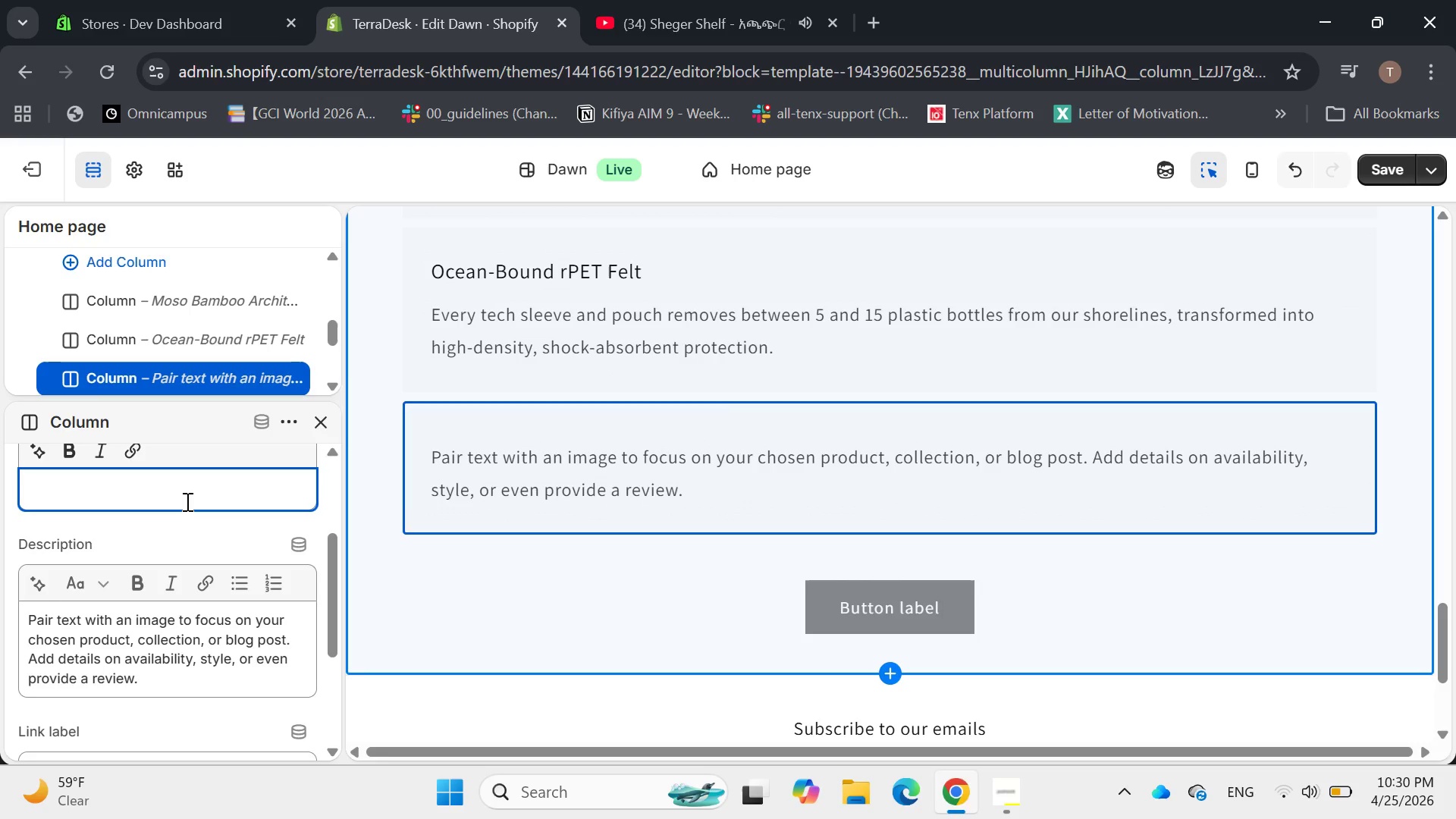 
wait(11.36)
 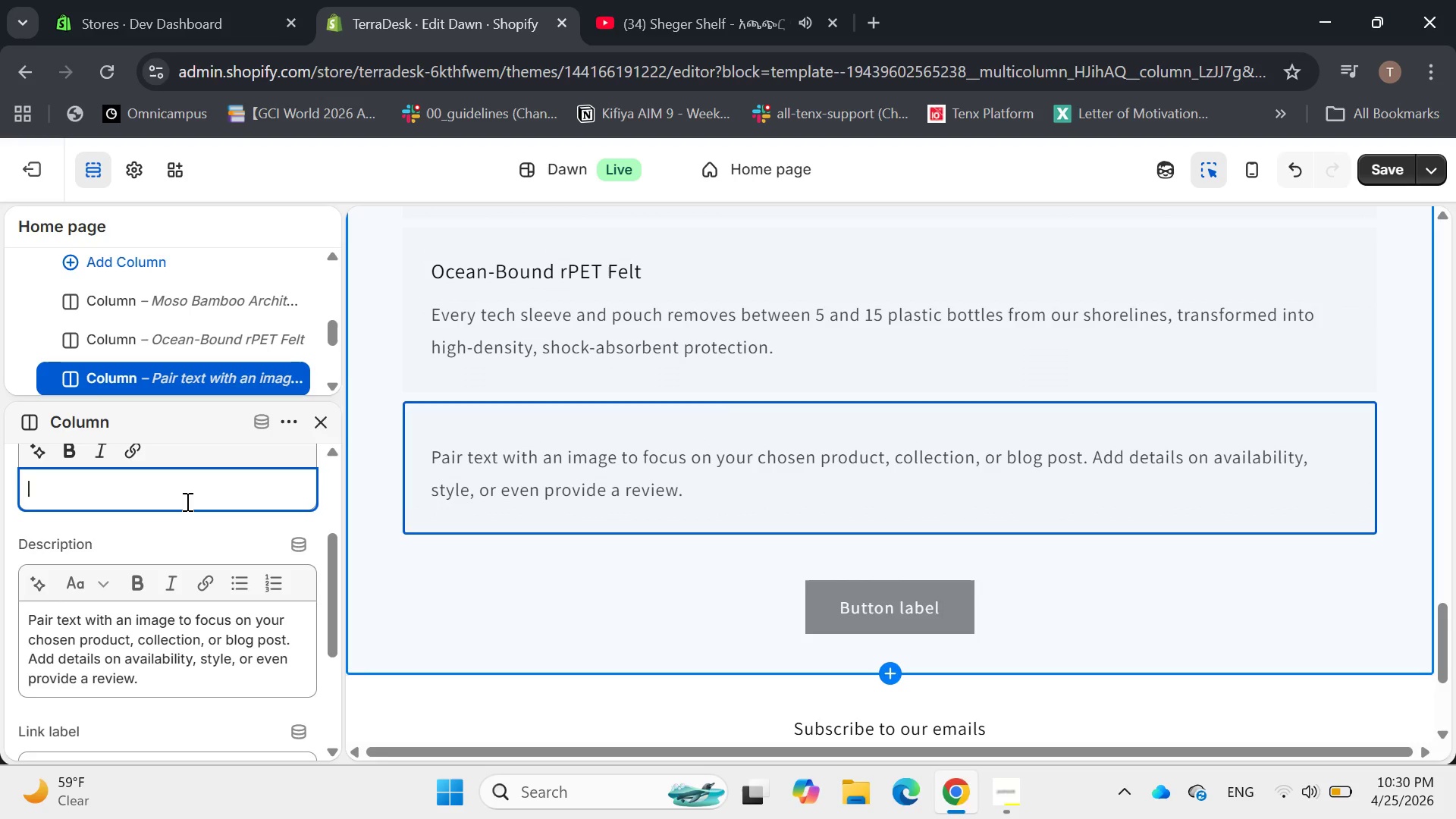 
type(Verified Carbon Offsets)
 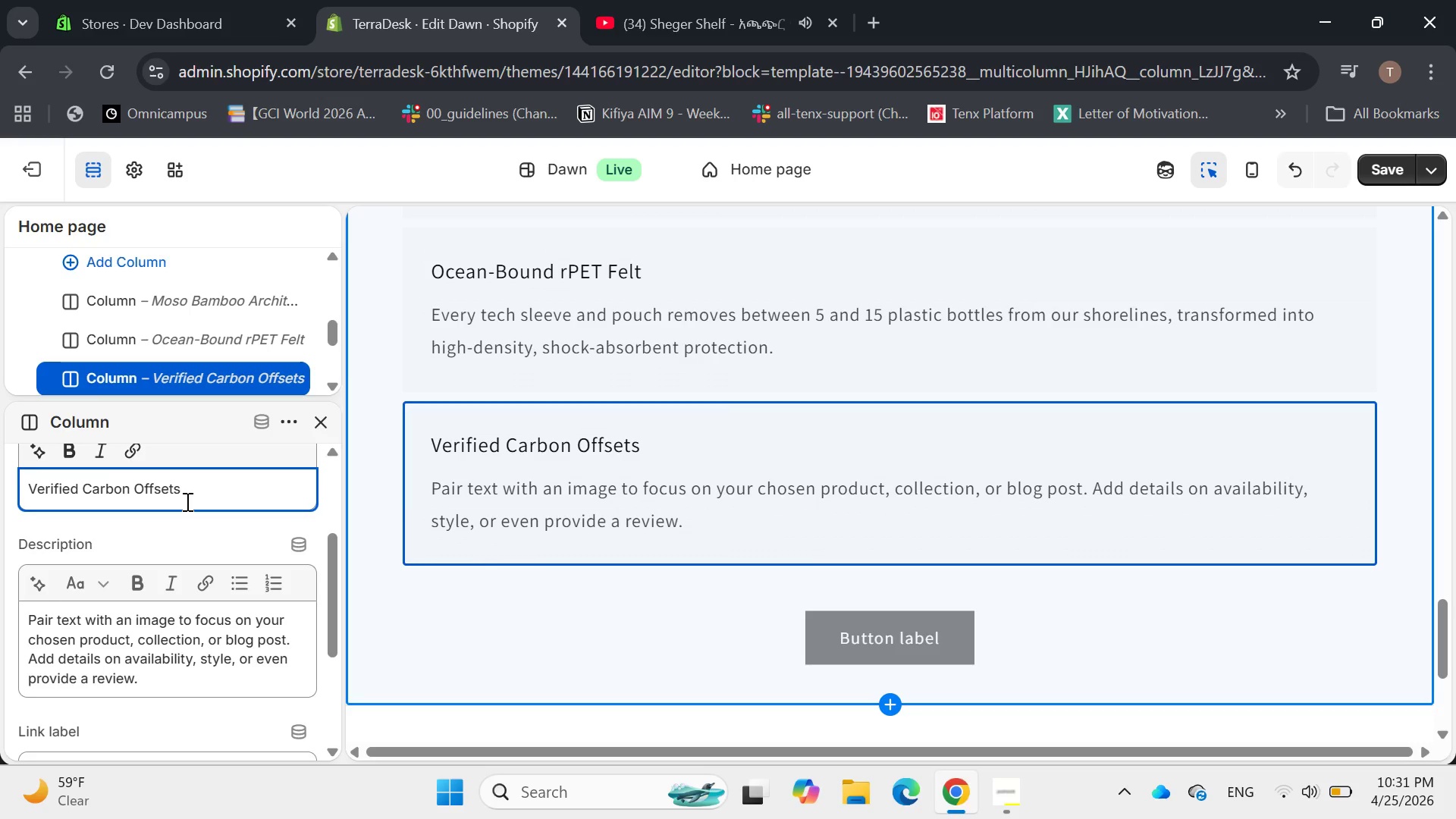 
left_click([105, 625])
 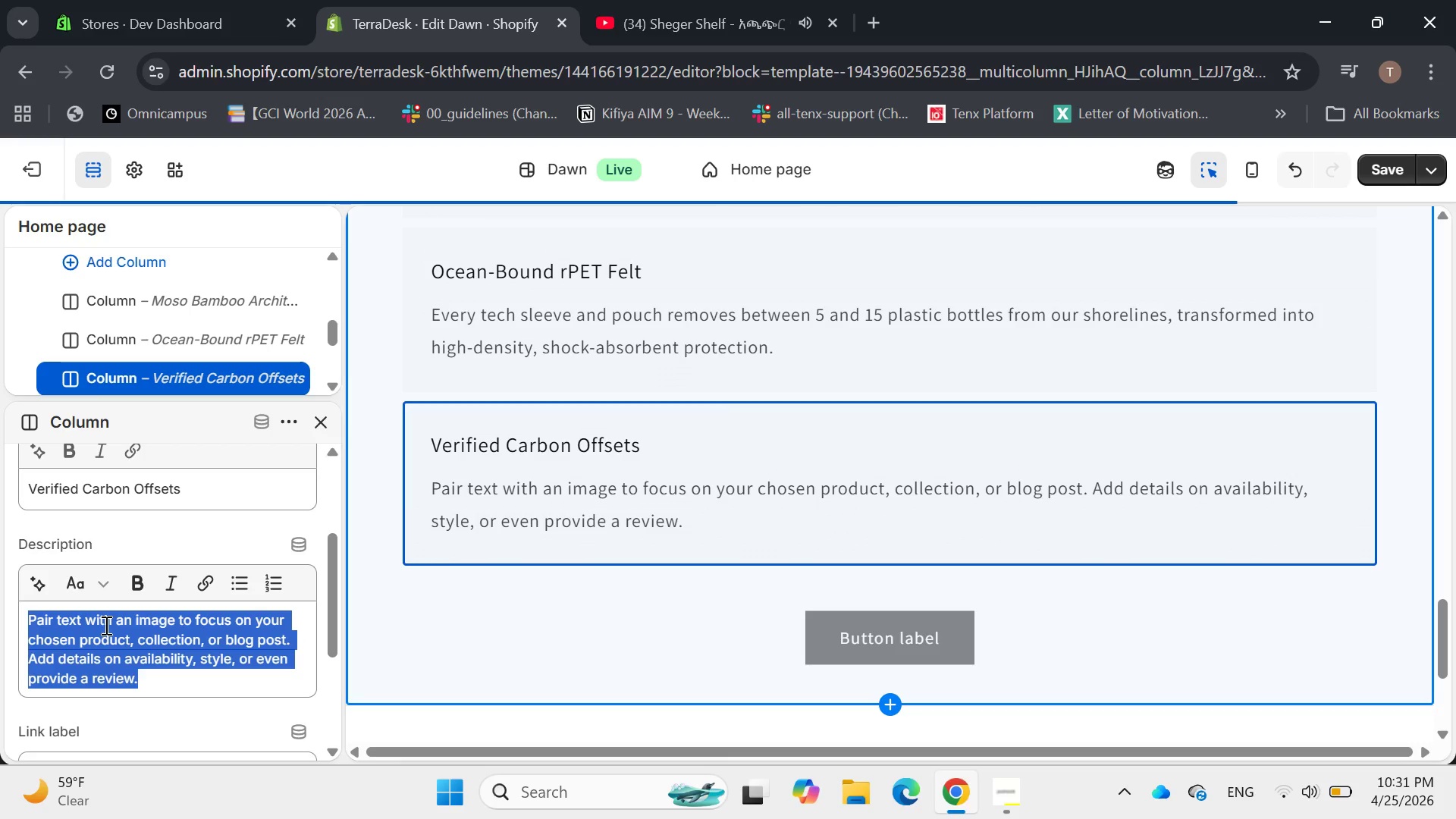 
key(Backspace)
type(We fund global reforest)
 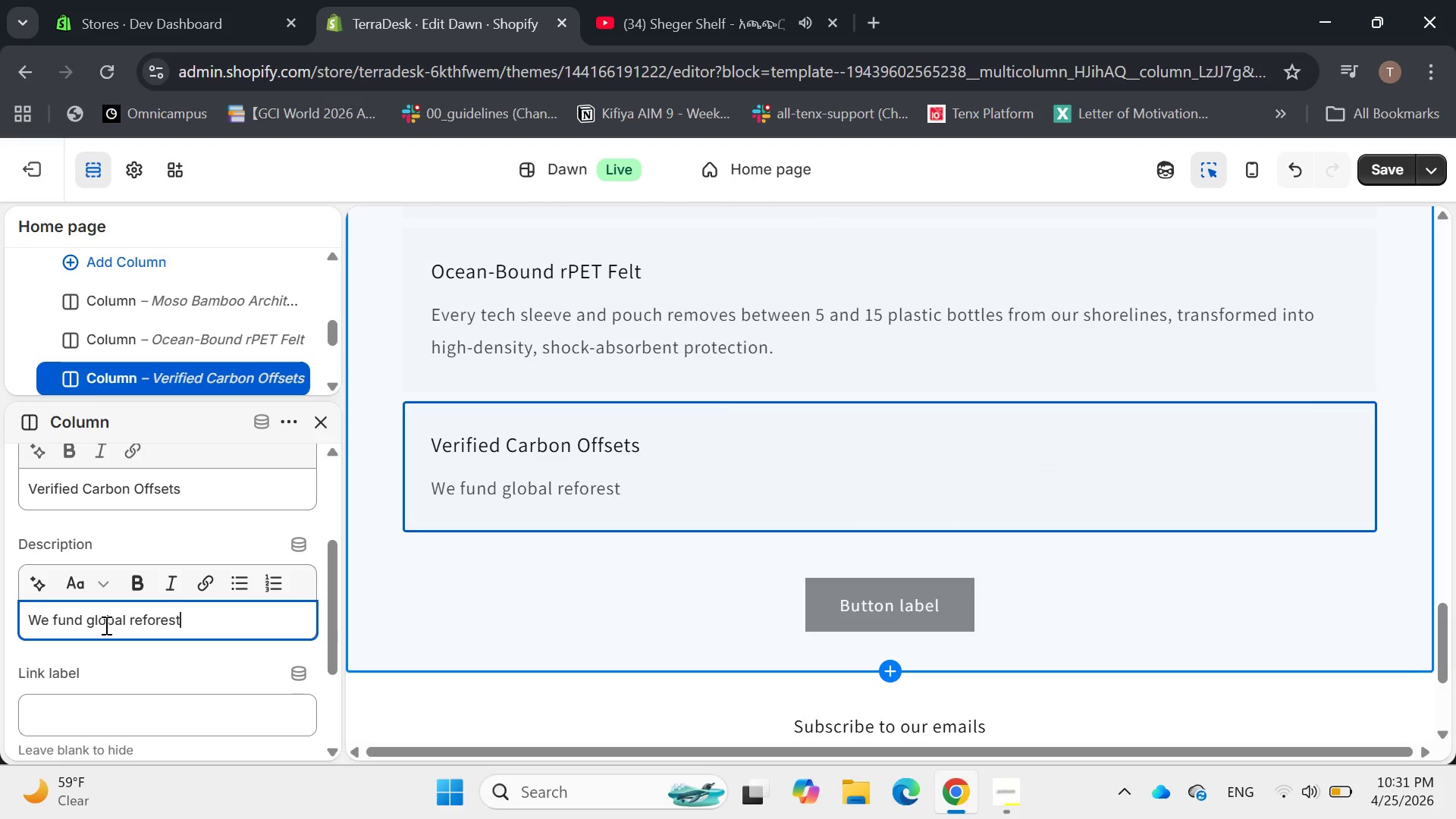 
wait(10.59)
 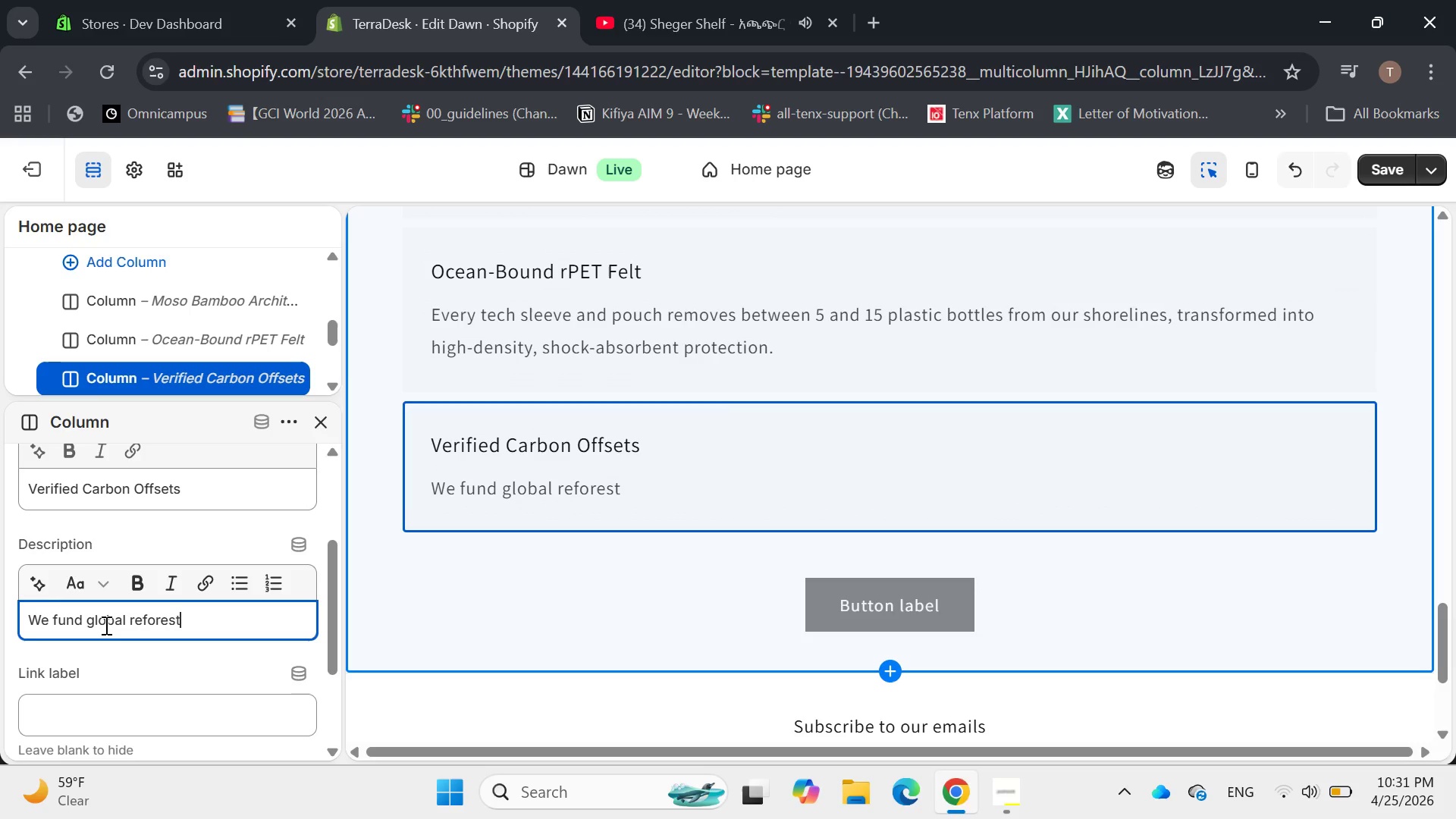 
type(ation )
 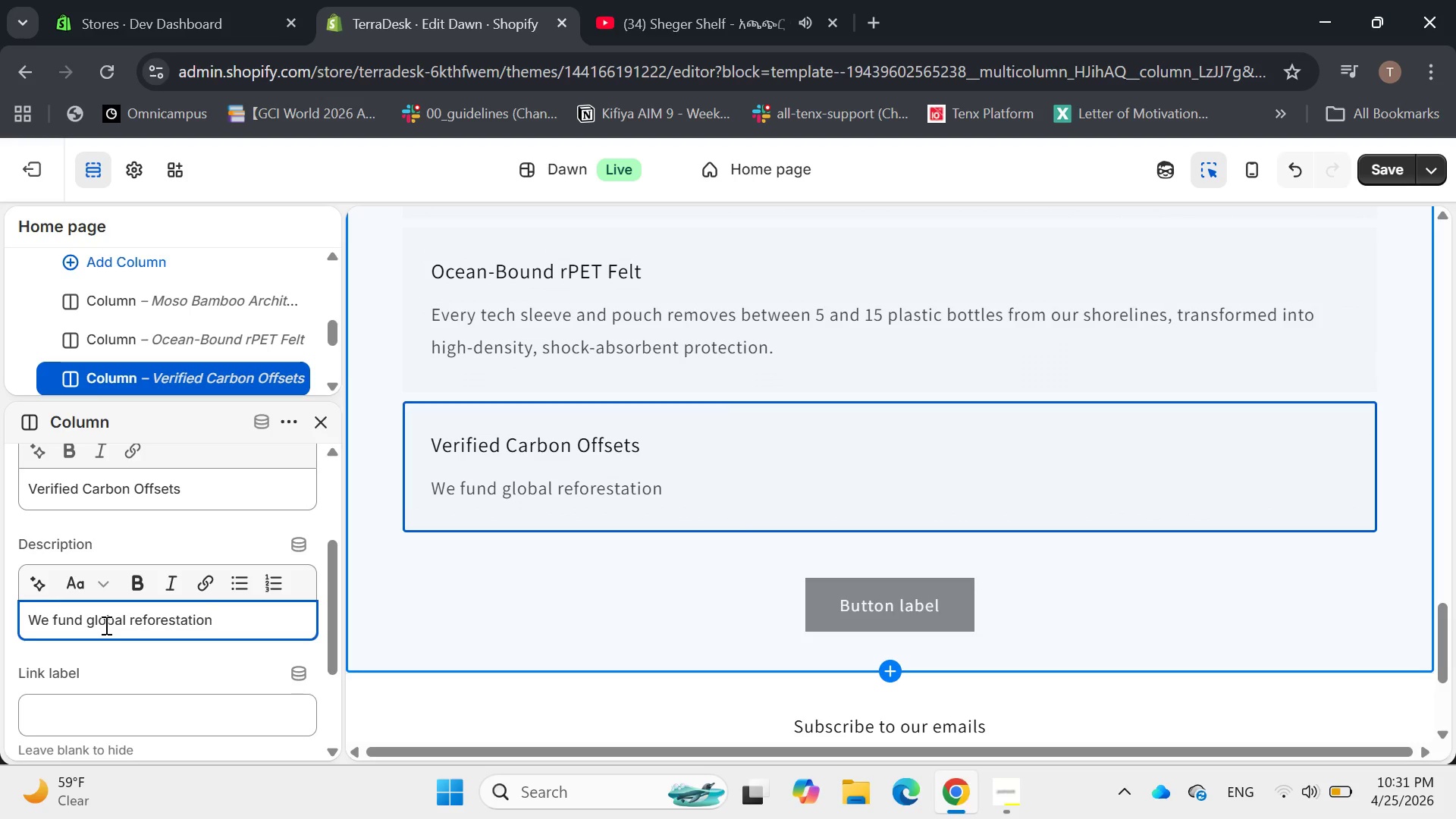 
wait(7.59)
 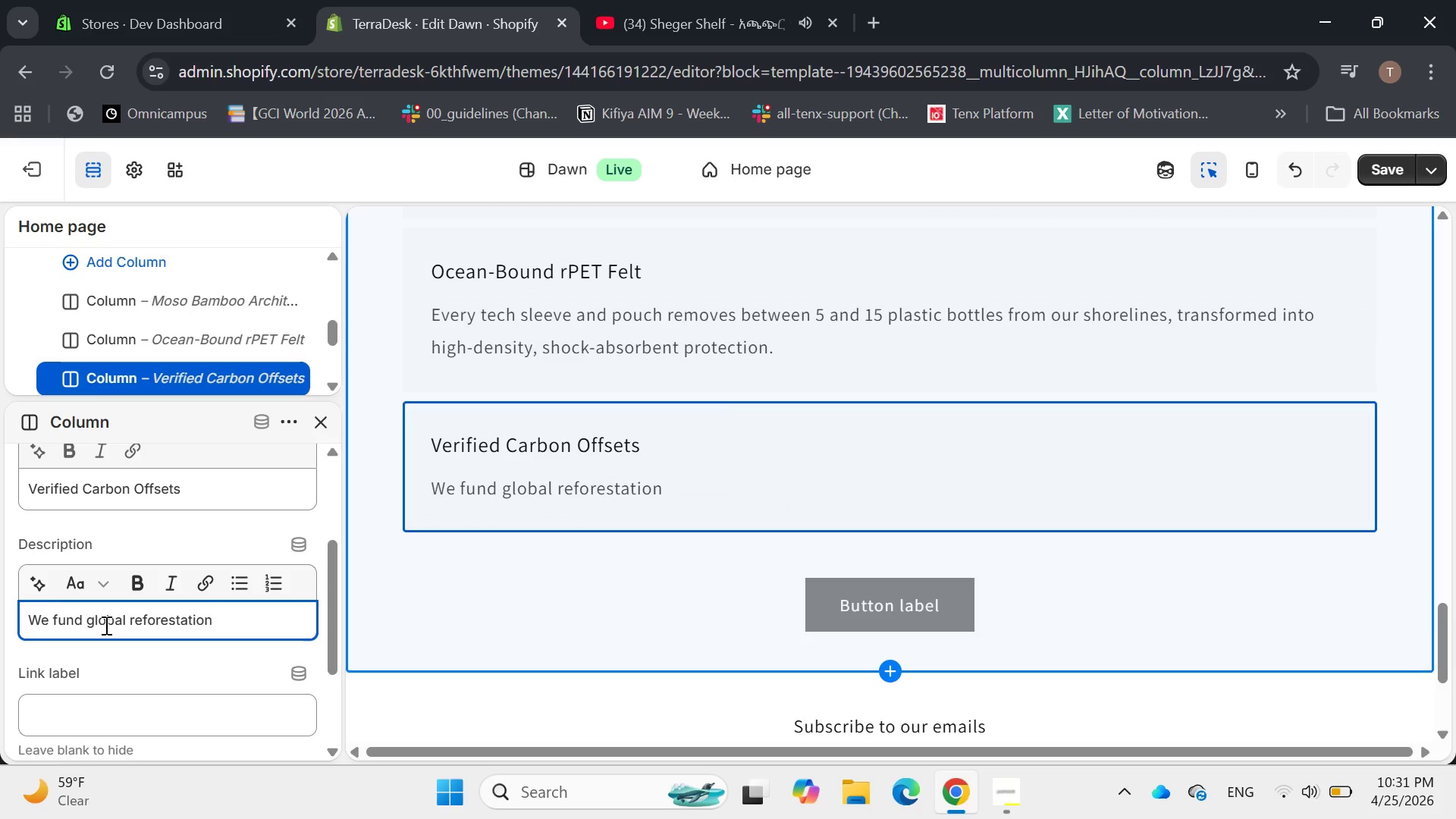 
type(for eveey)
key(Backspace)
key(Backspace)
type(ry mile )
 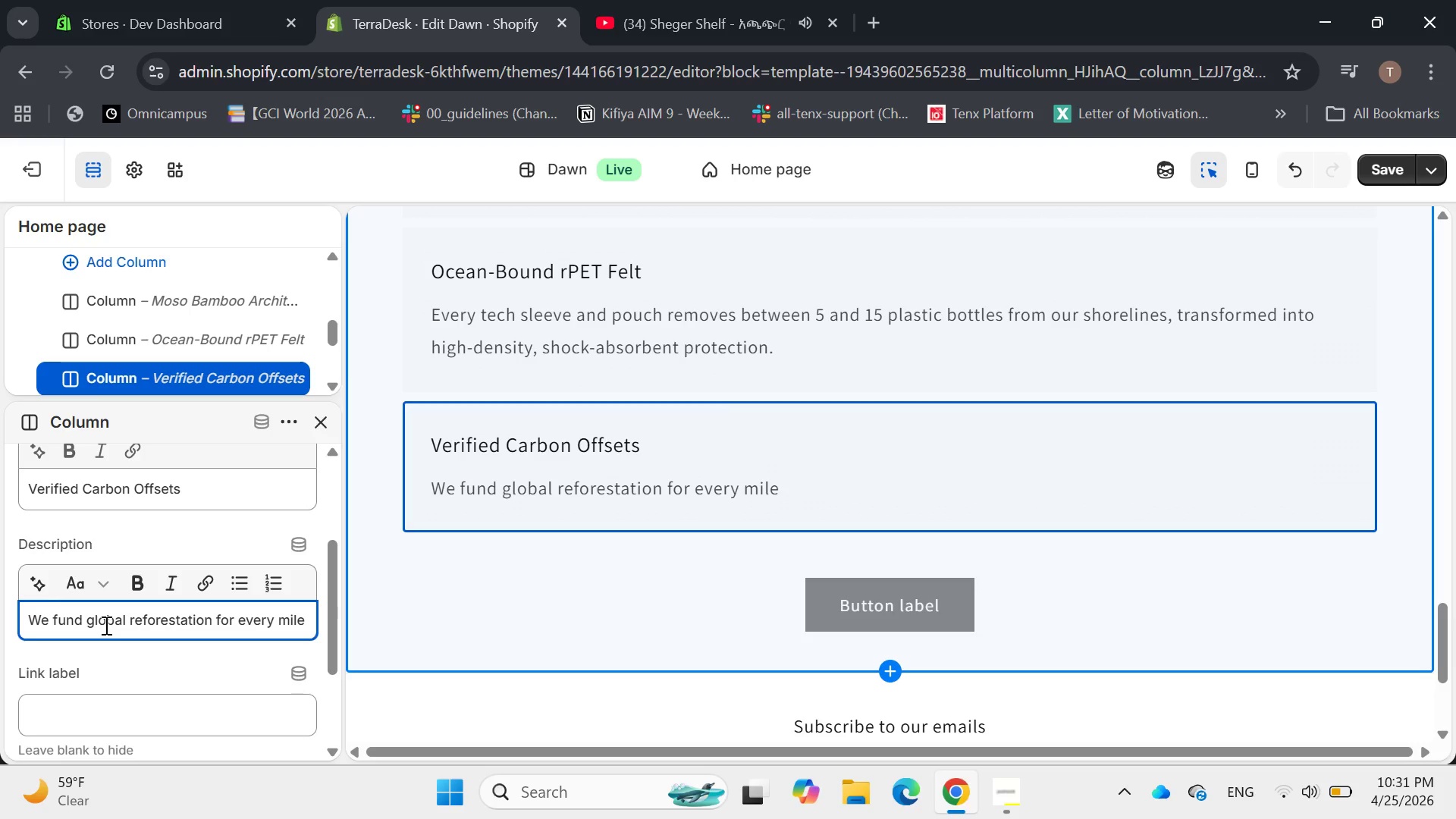 
type(your )
 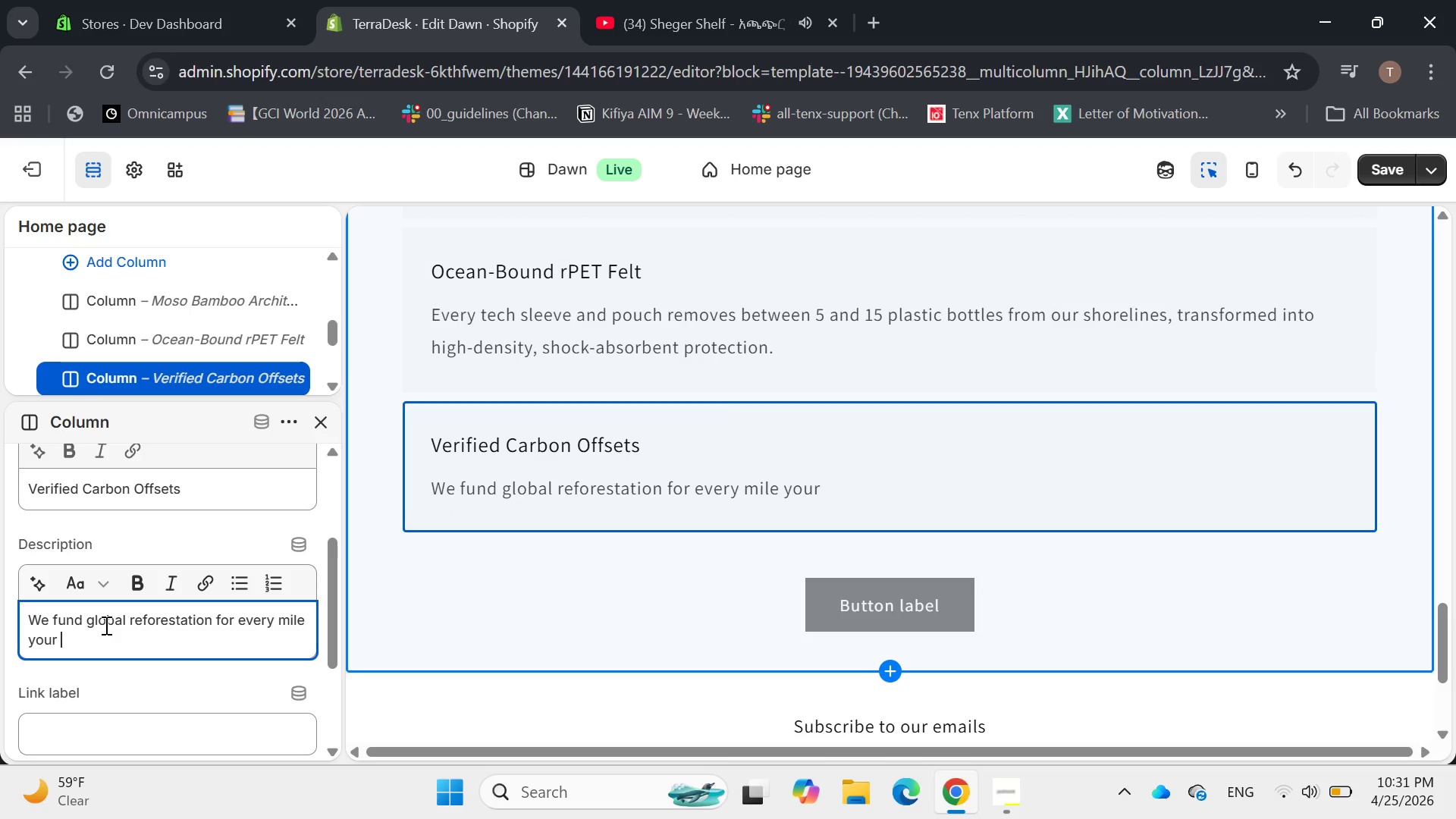 
type(packages)
 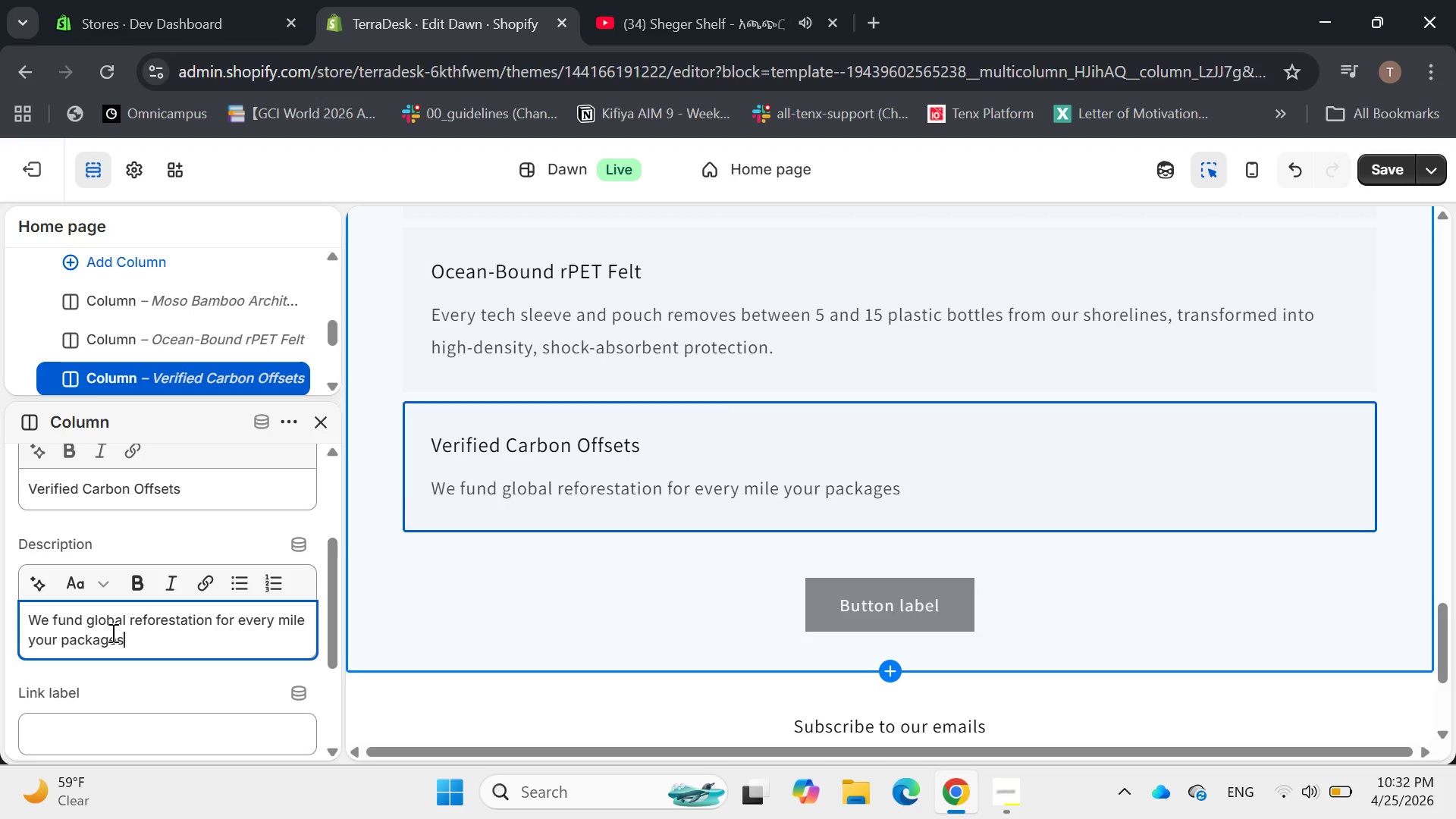 
wait(10.36)
 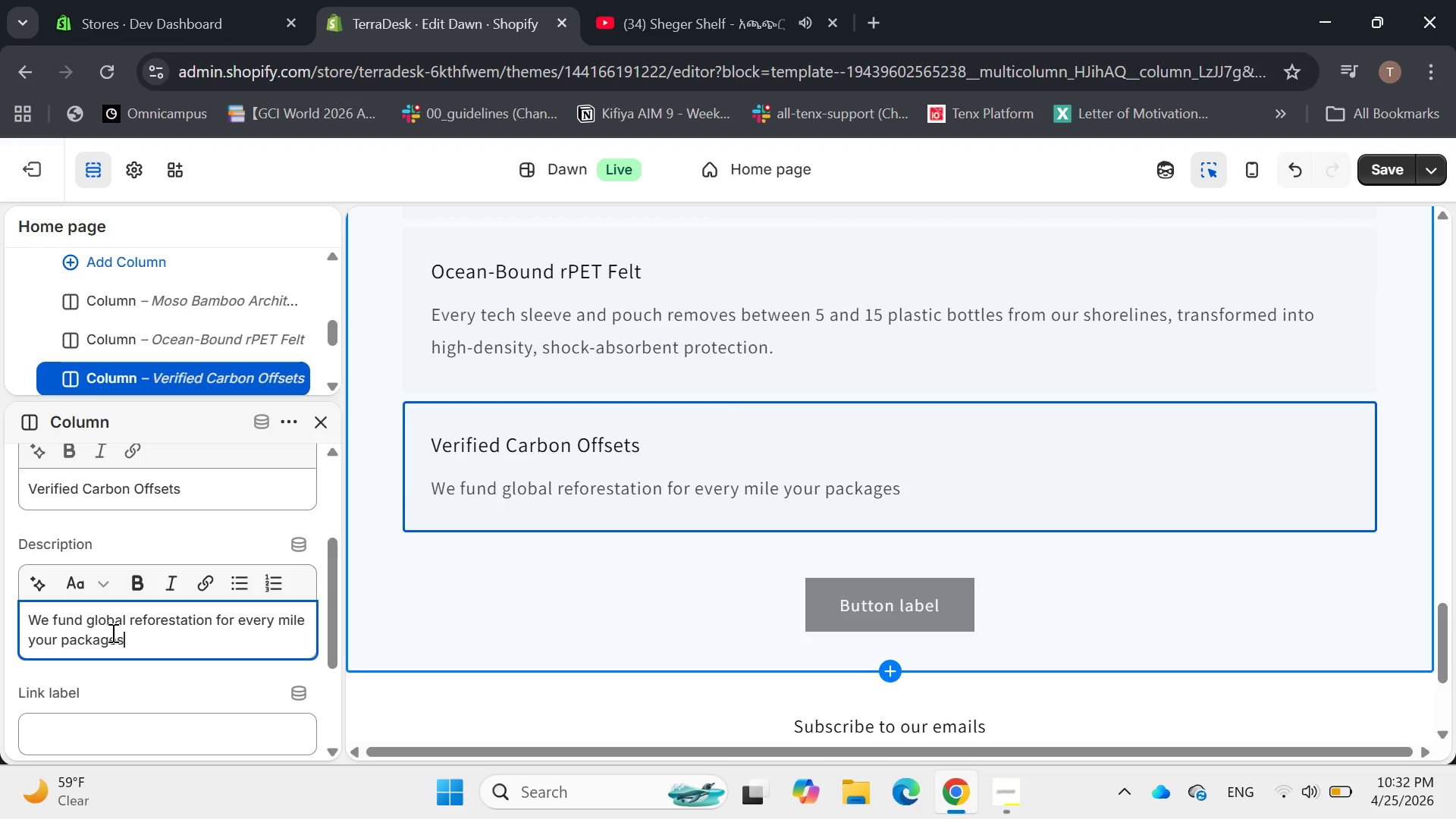 
key(Backspace)
type( travels. your office migration is net )
key(Backspace)
type(-zero )
key(Backspace)
type(, from production to final delivery.)
 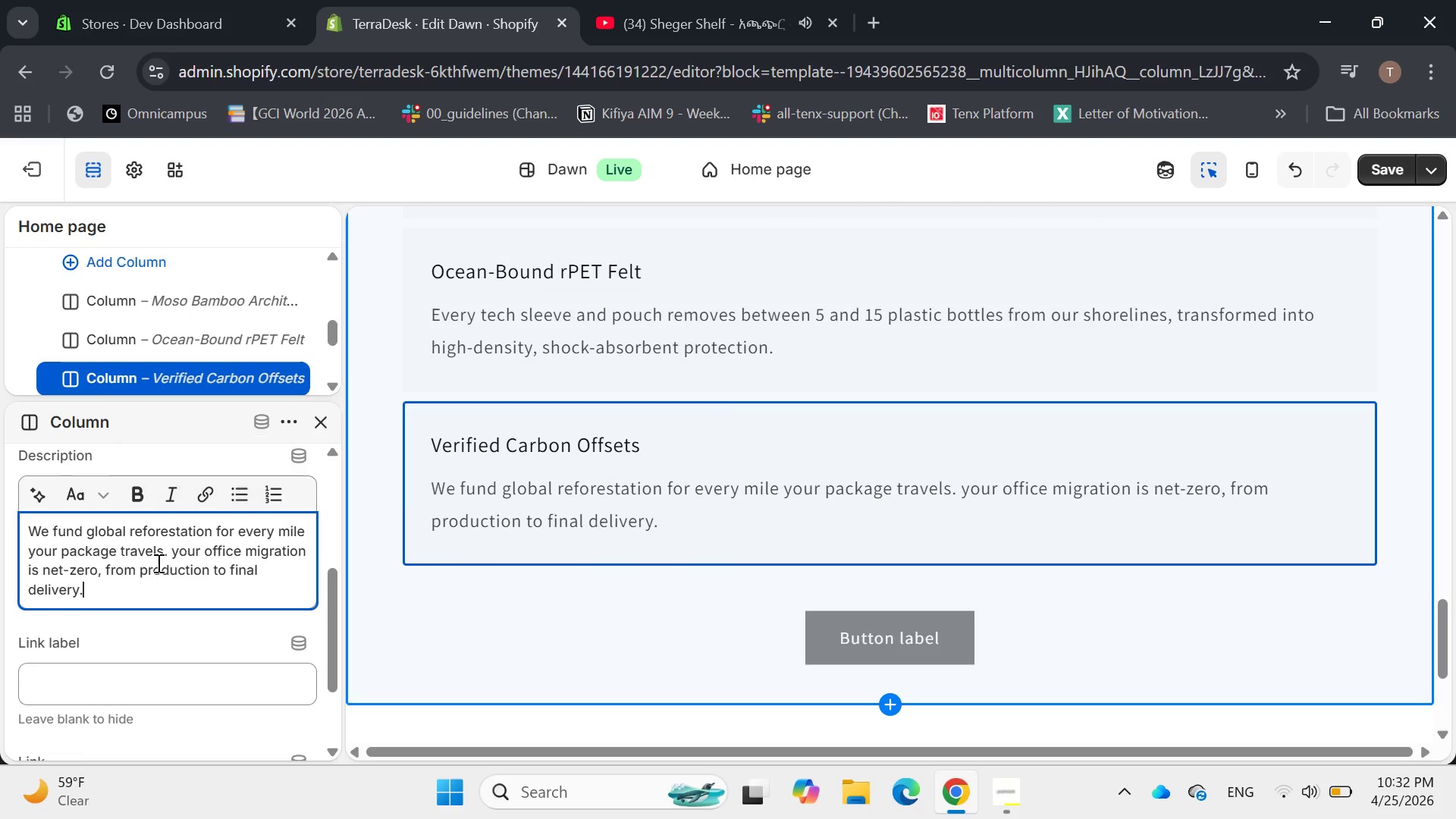 
wait(6.07)
 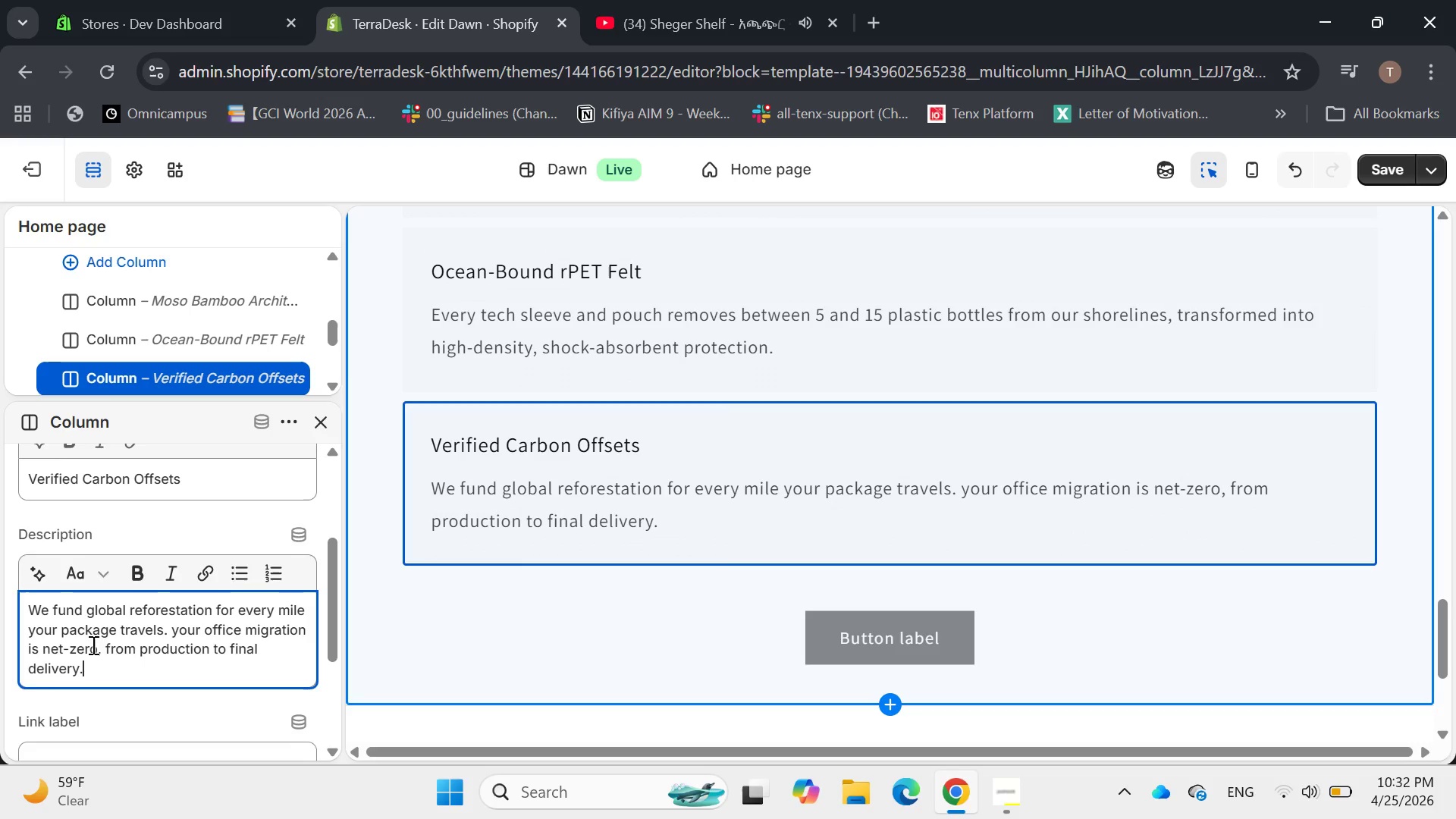 
mouse_move([454, 541])
 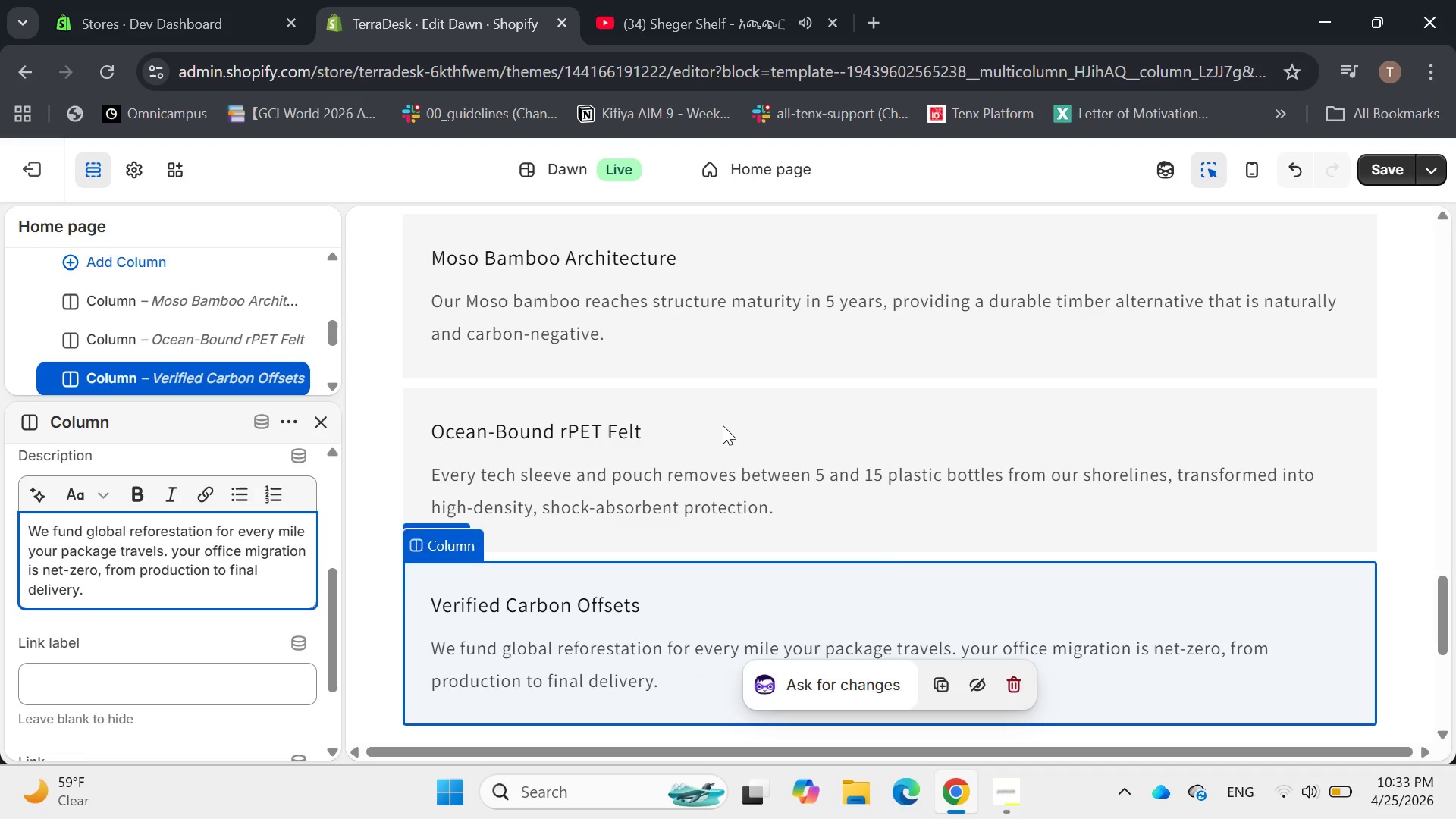 
left_click([723, 425])
 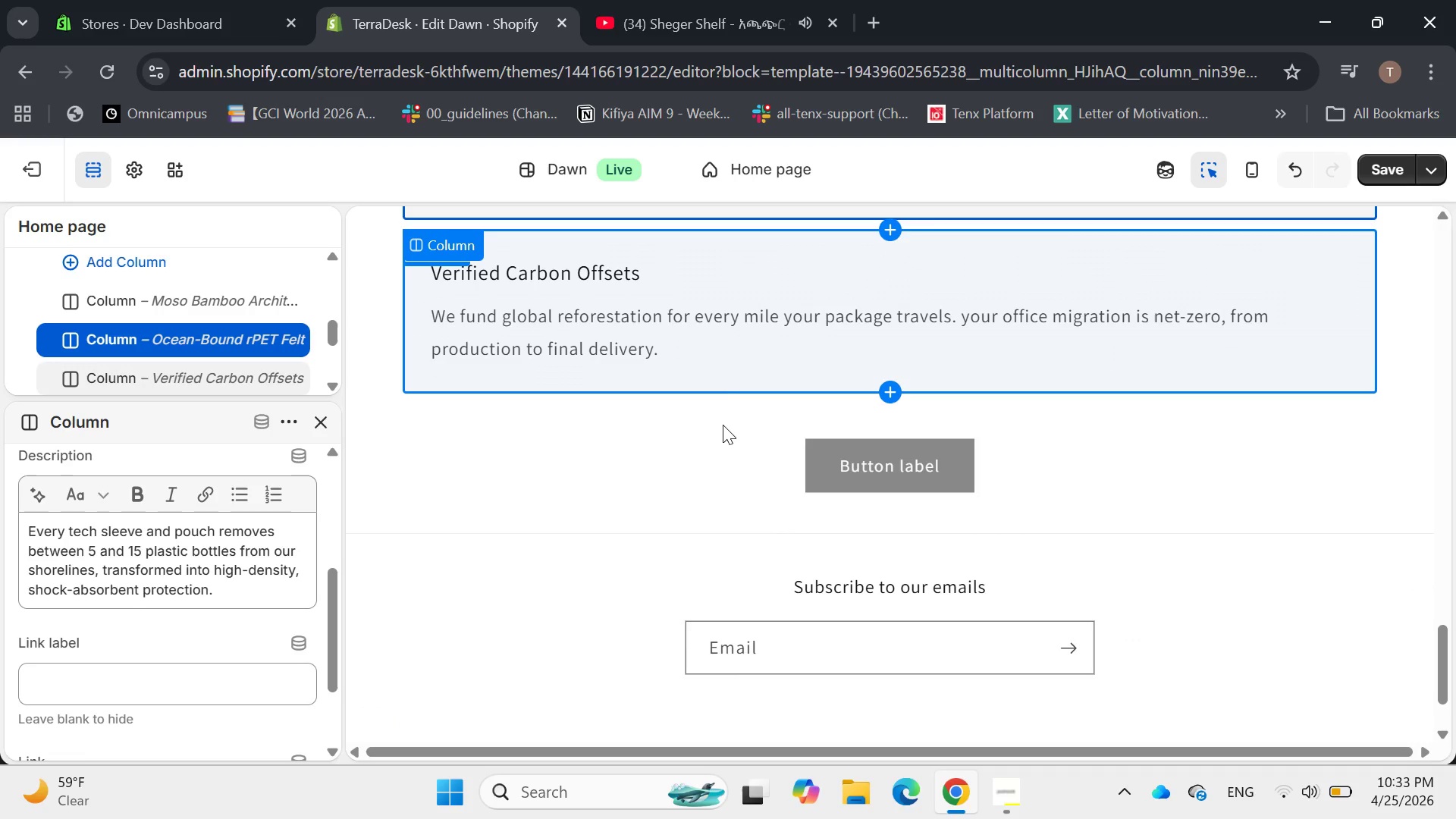 
wait(6.06)
 